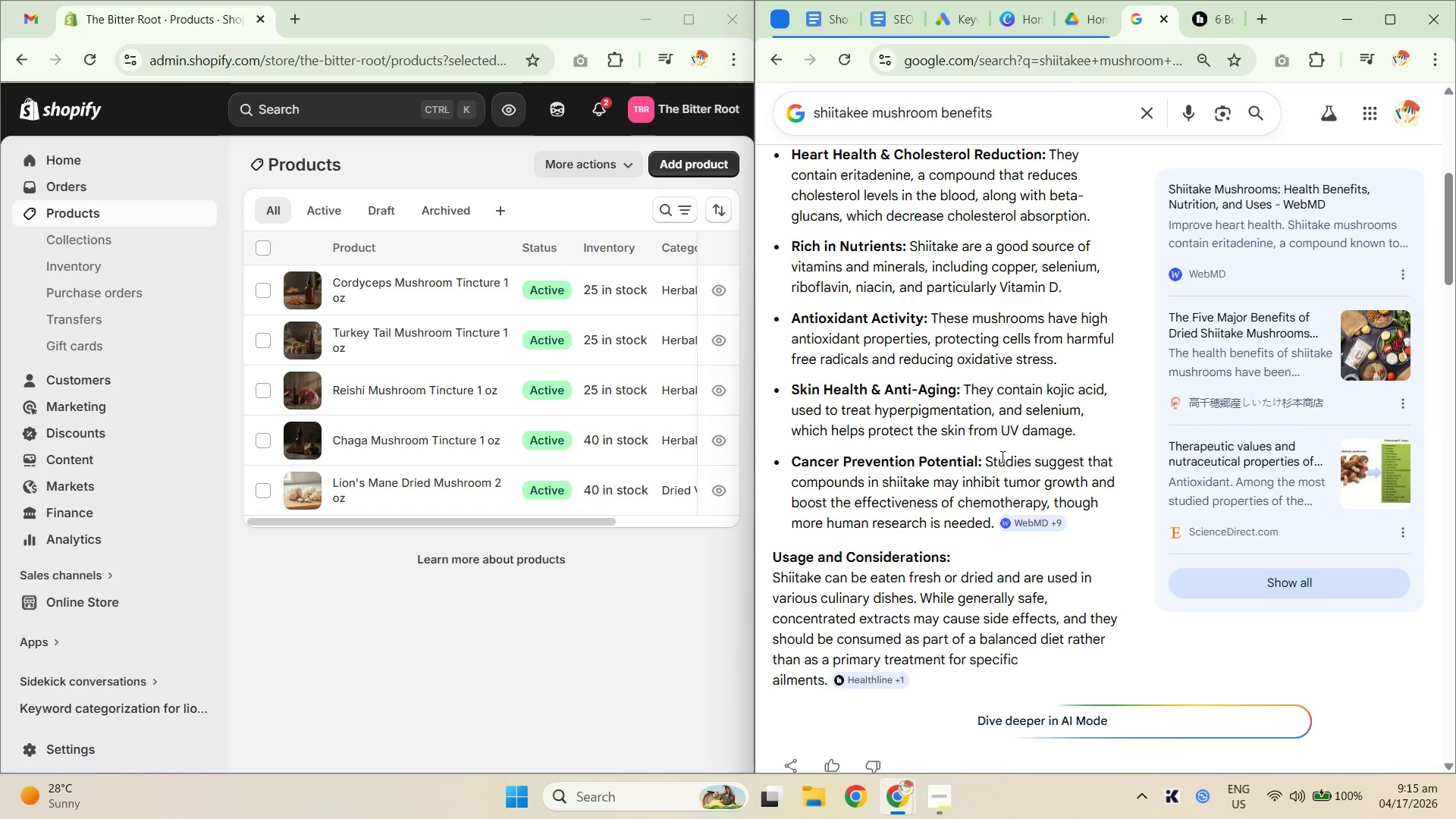 
scroll: coordinate [982, 520], scroll_direction: down, amount: 8.0
 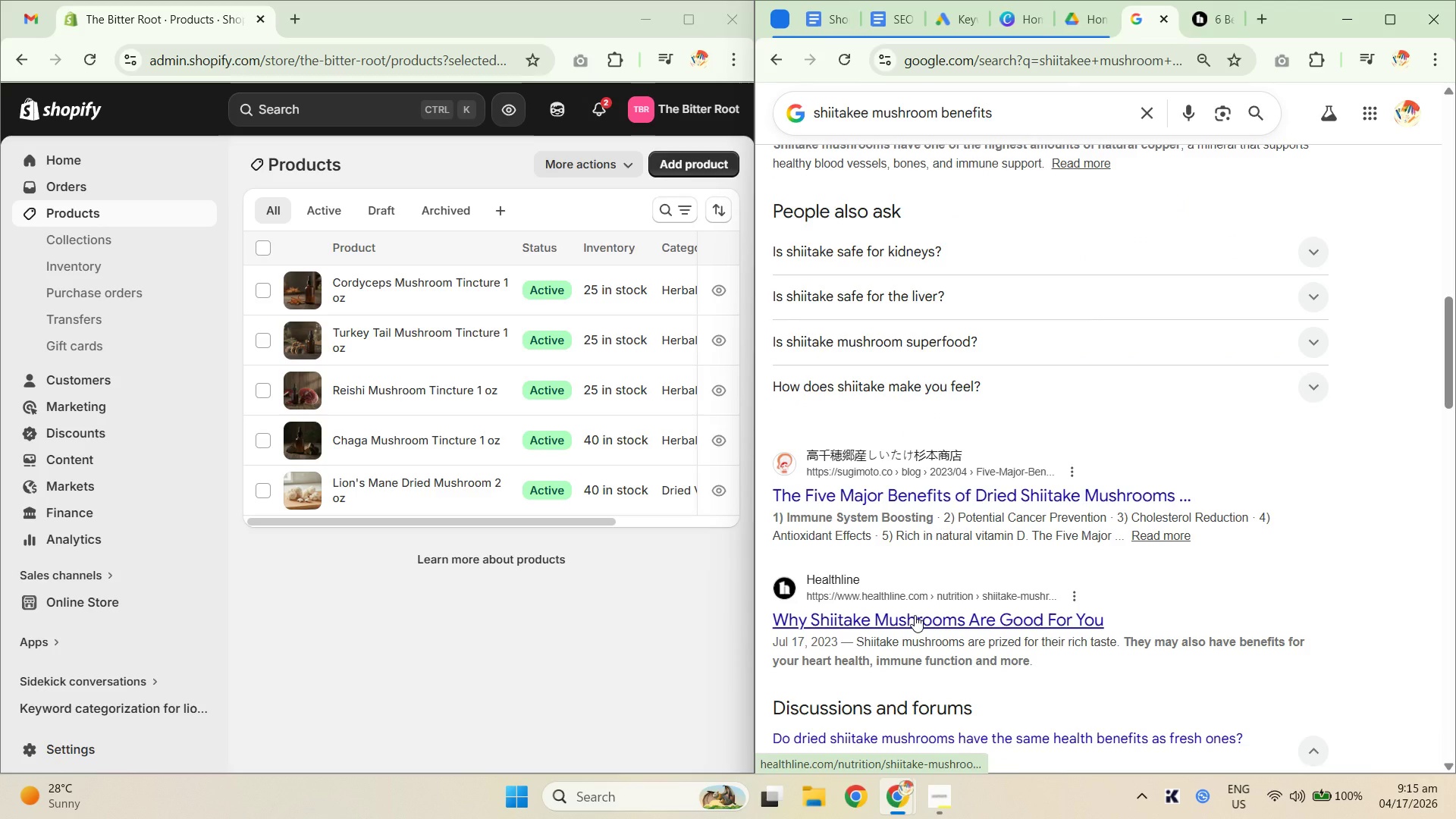 
left_click([915, 615])
 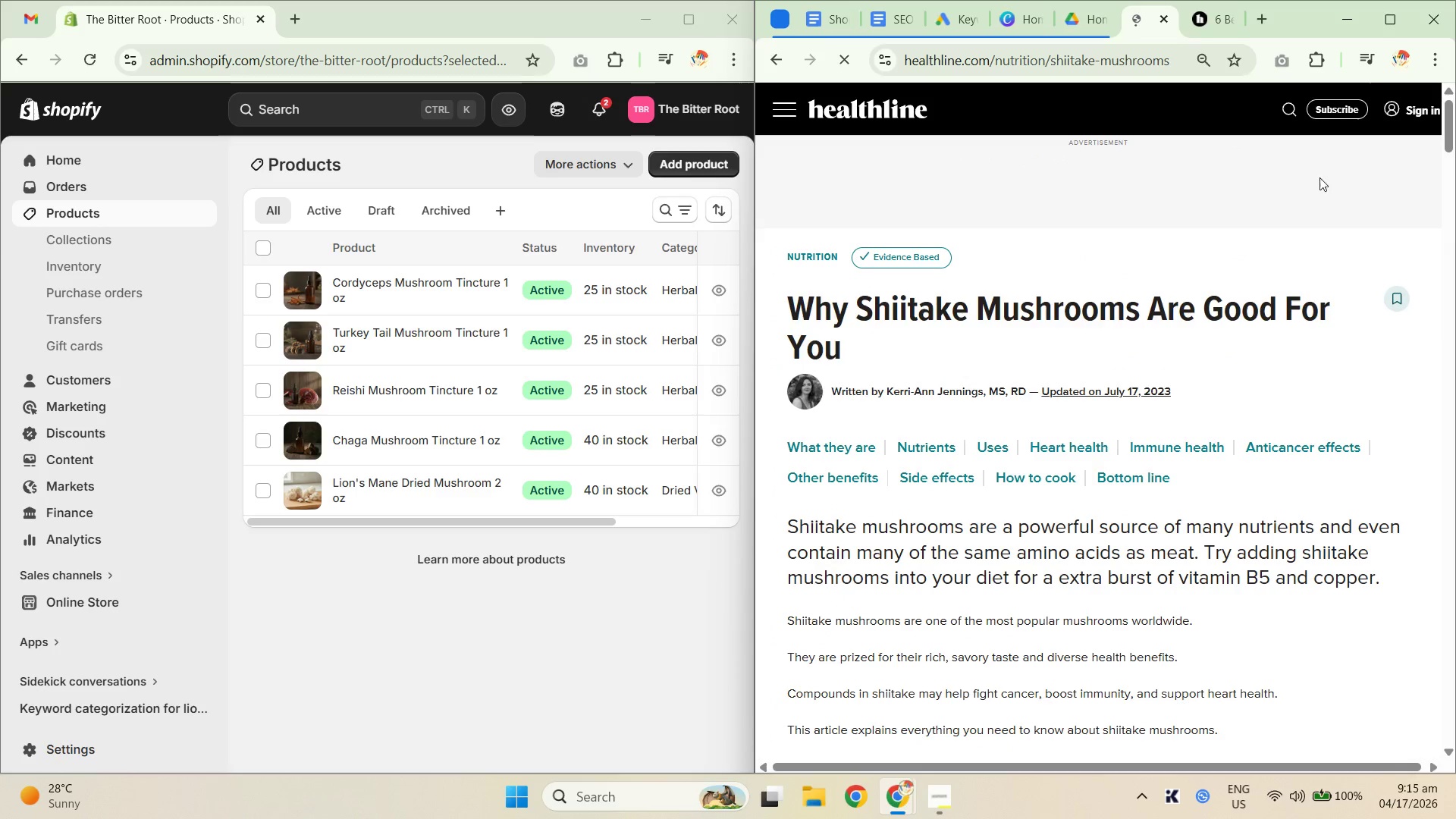 
left_click([1441, 55])
 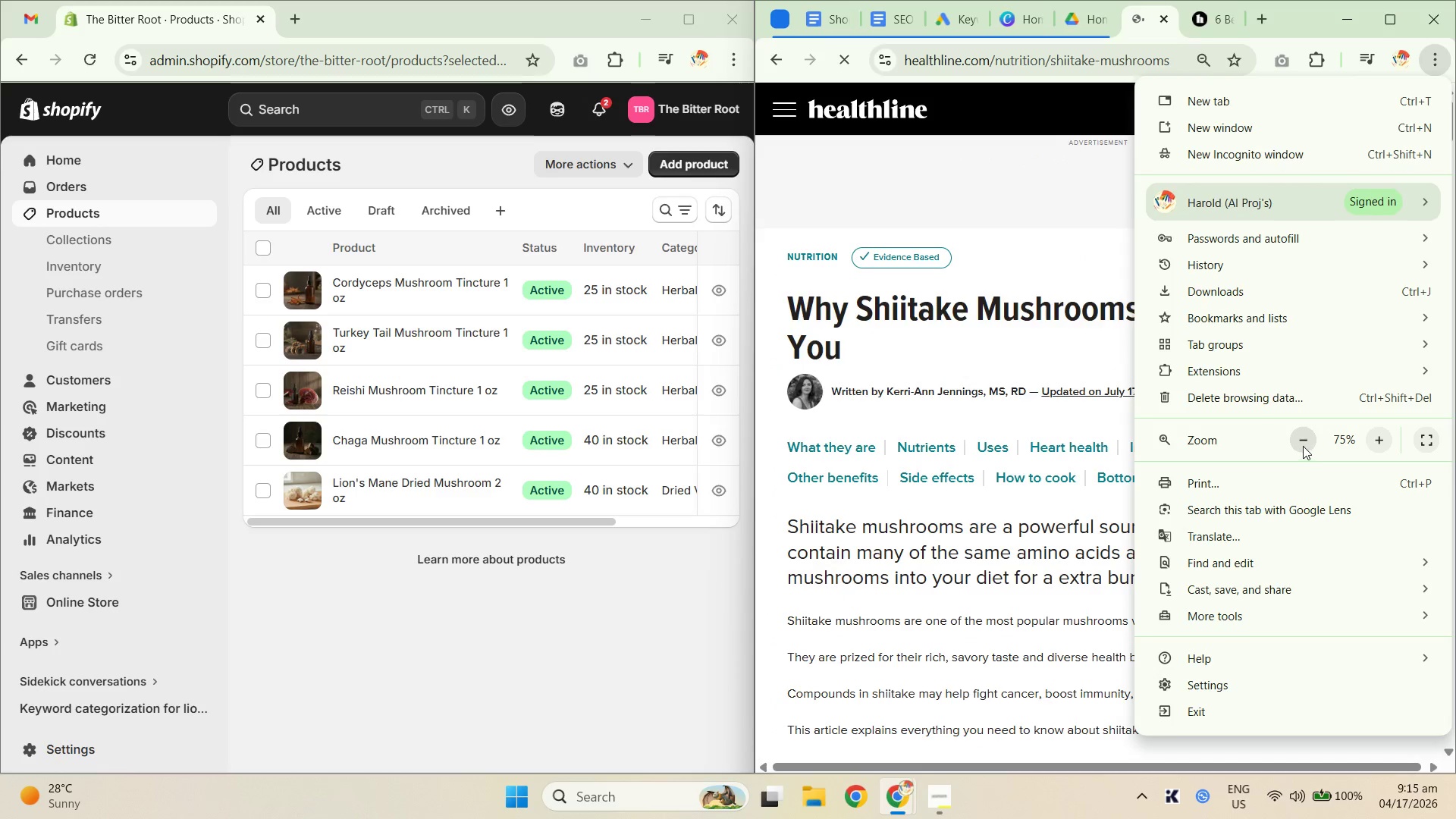 
scroll: coordinate [997, 515], scroll_direction: down, amount: 15.0
 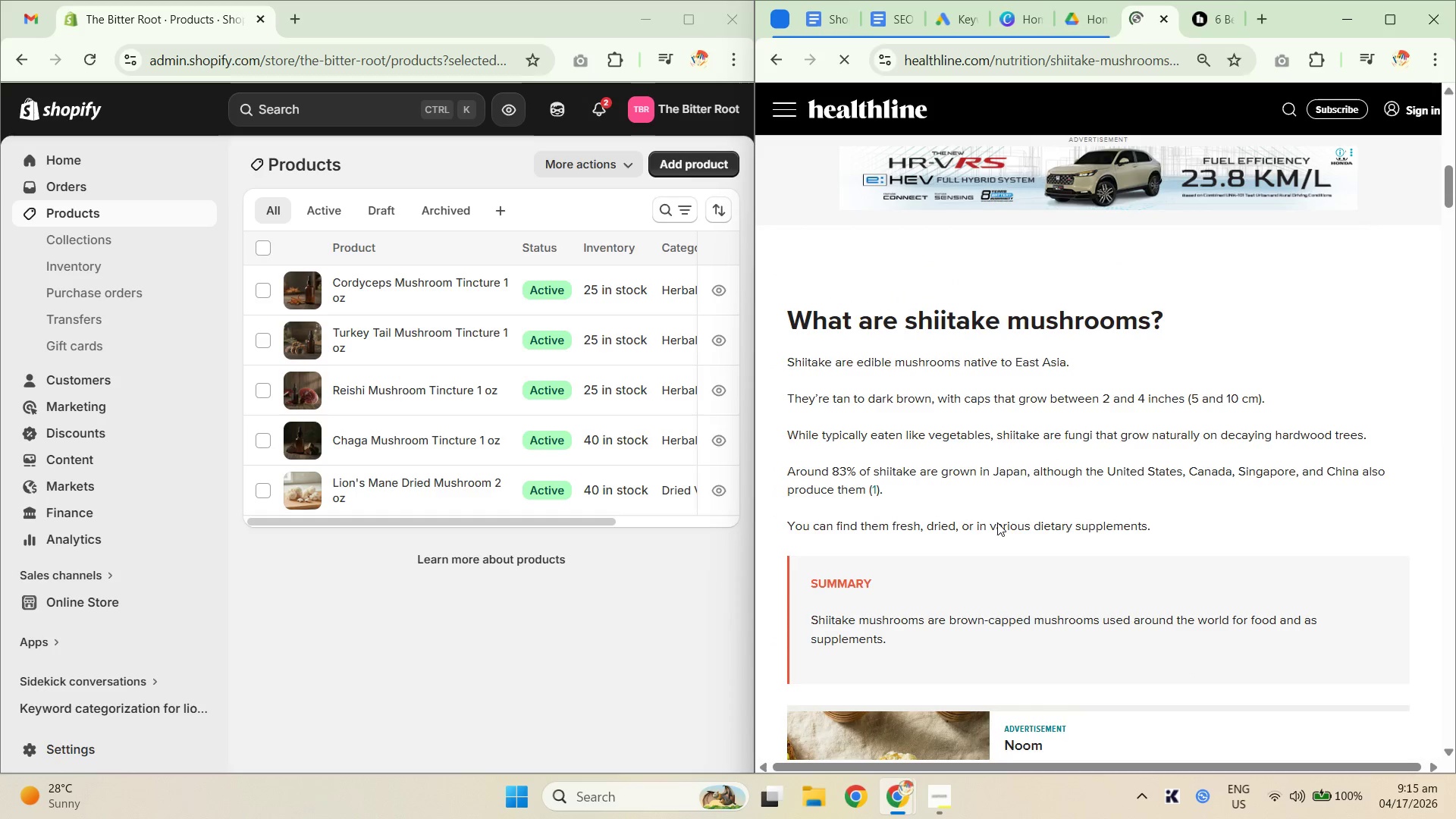 
scroll: coordinate [995, 521], scroll_direction: up, amount: 8.0
 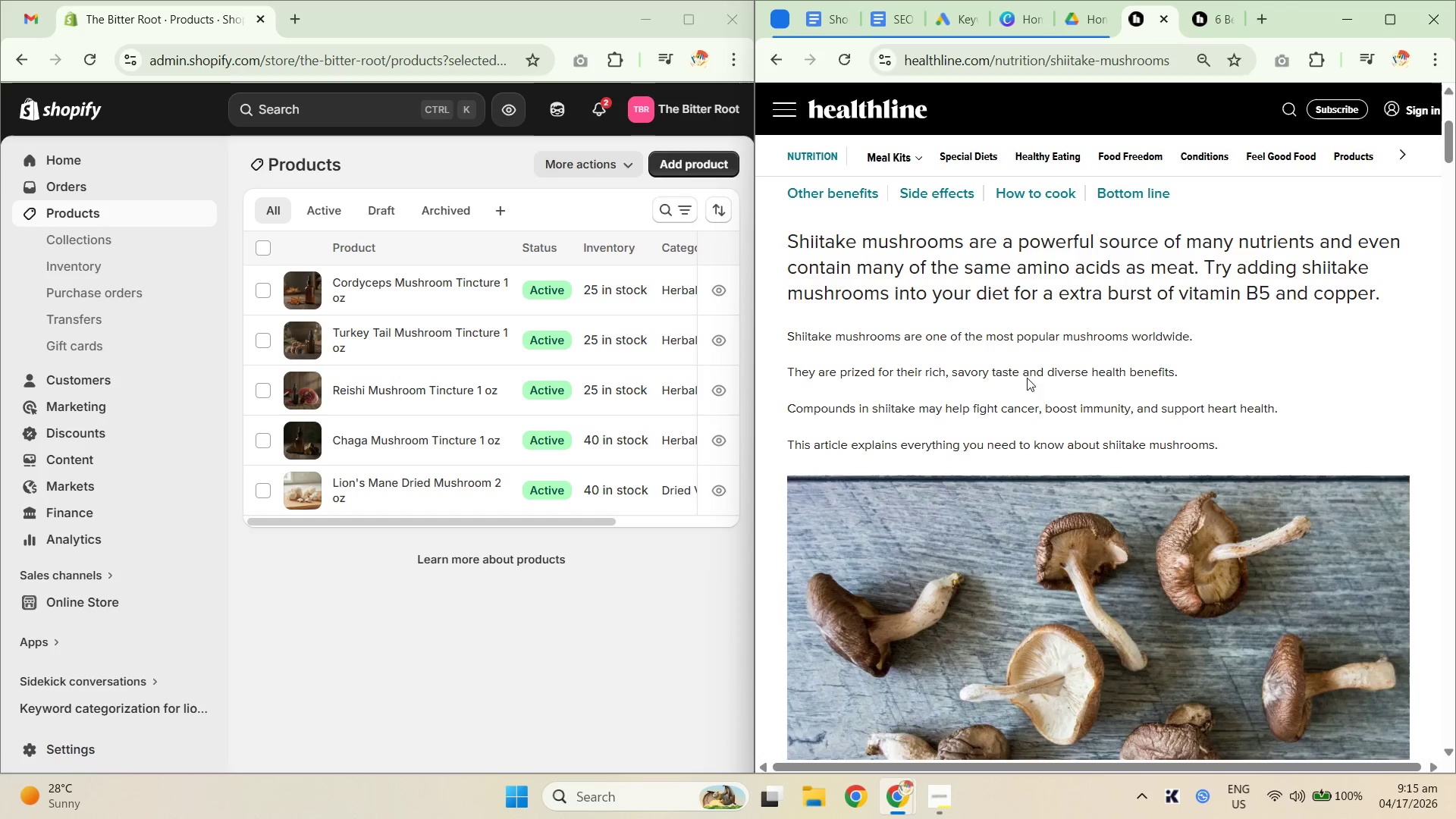 
wait(5.33)
 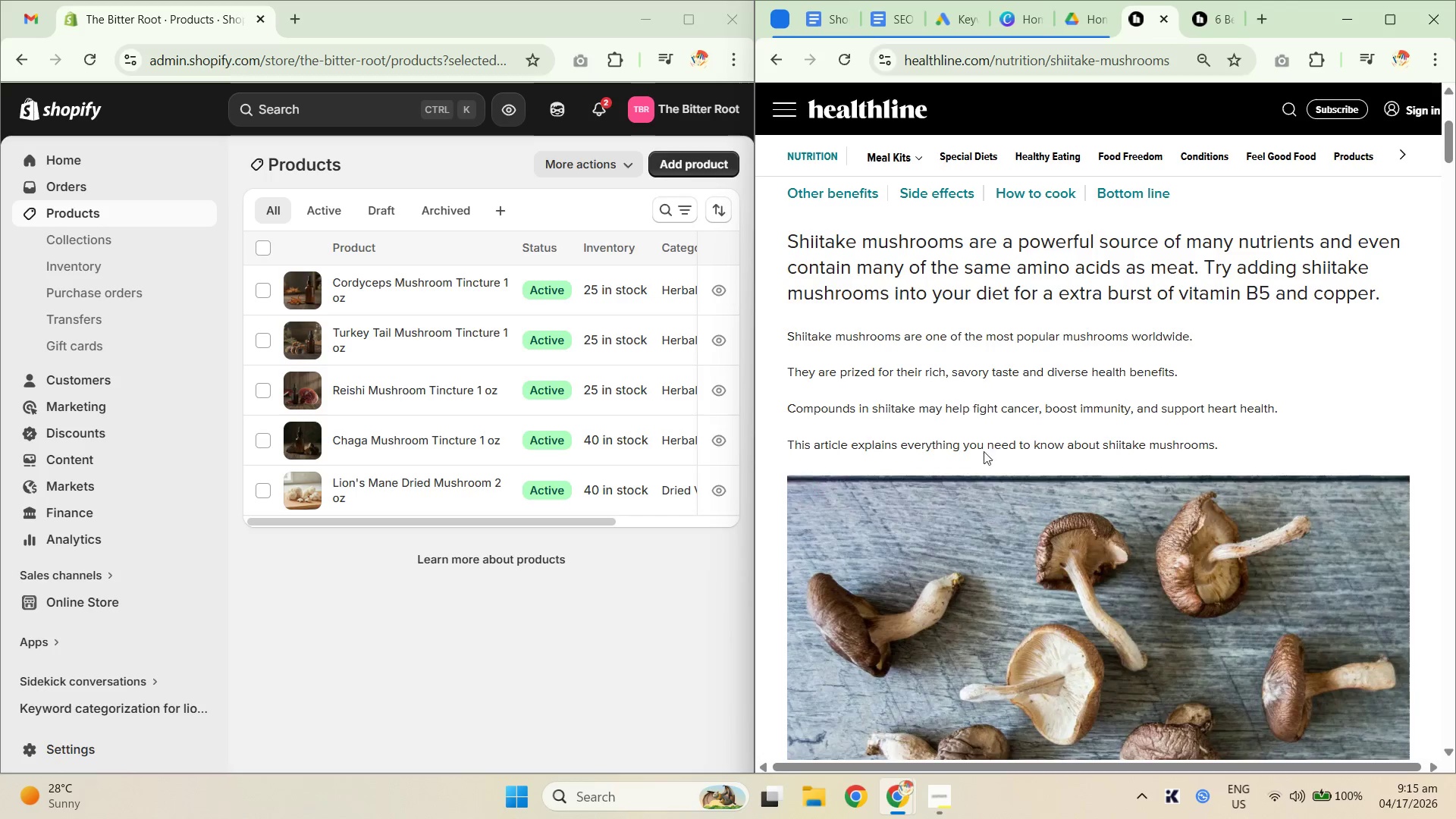 
scroll: coordinate [1028, 430], scroll_direction: down, amount: 28.0
 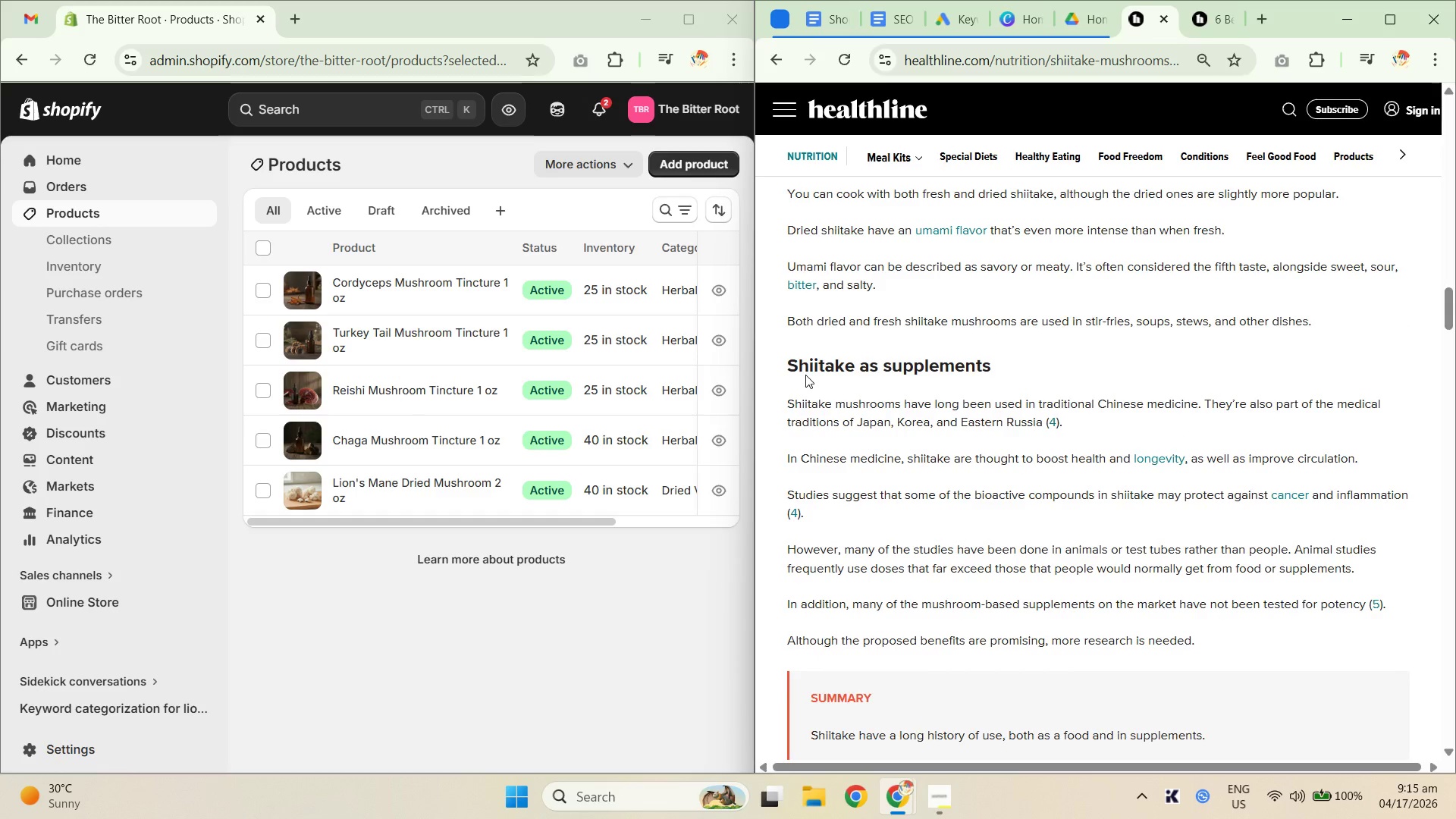 
scroll: coordinate [981, 472], scroll_direction: down, amount: 8.0
 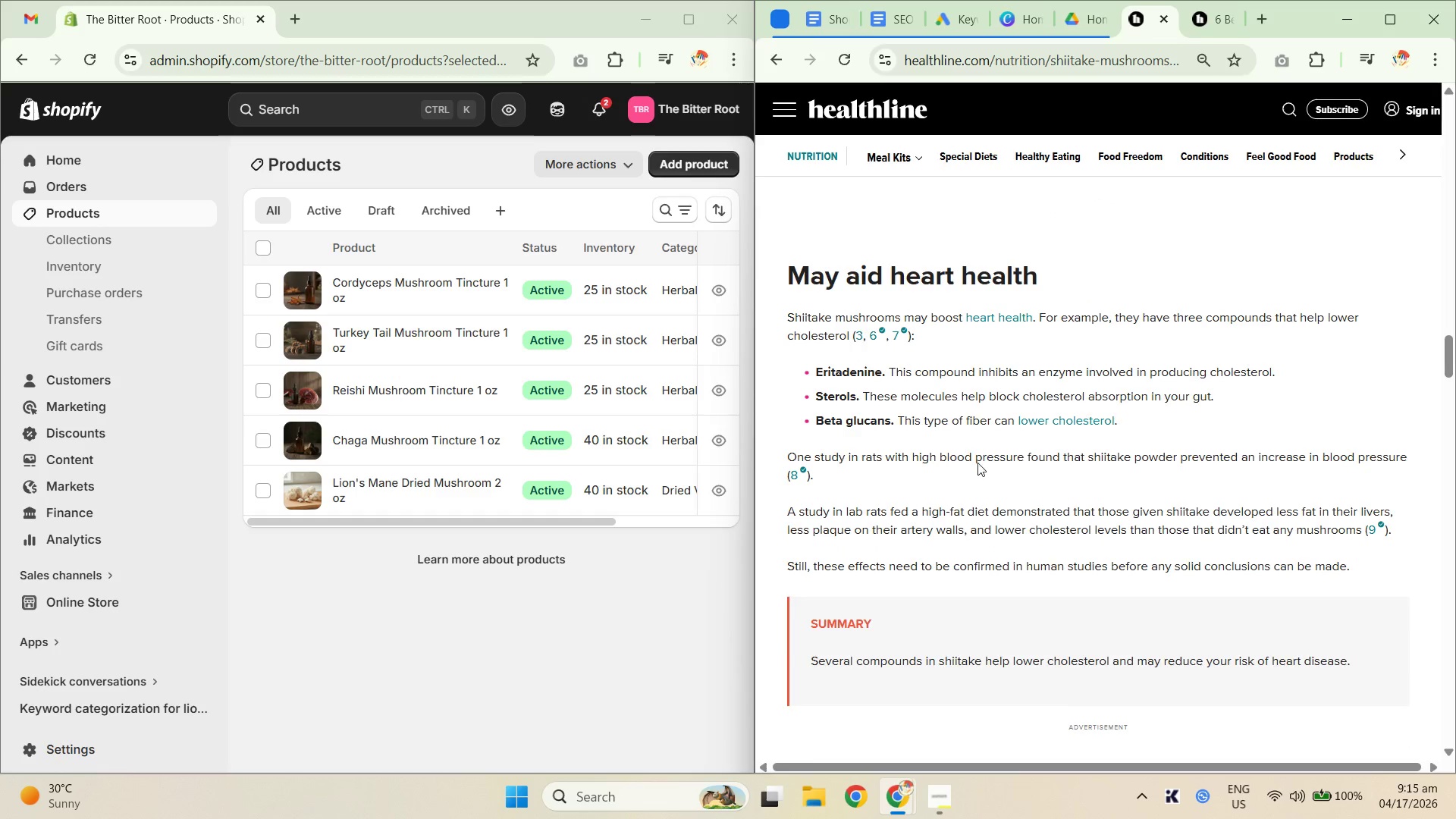 
scroll: coordinate [963, 443], scroll_direction: none, amount: 0.0
 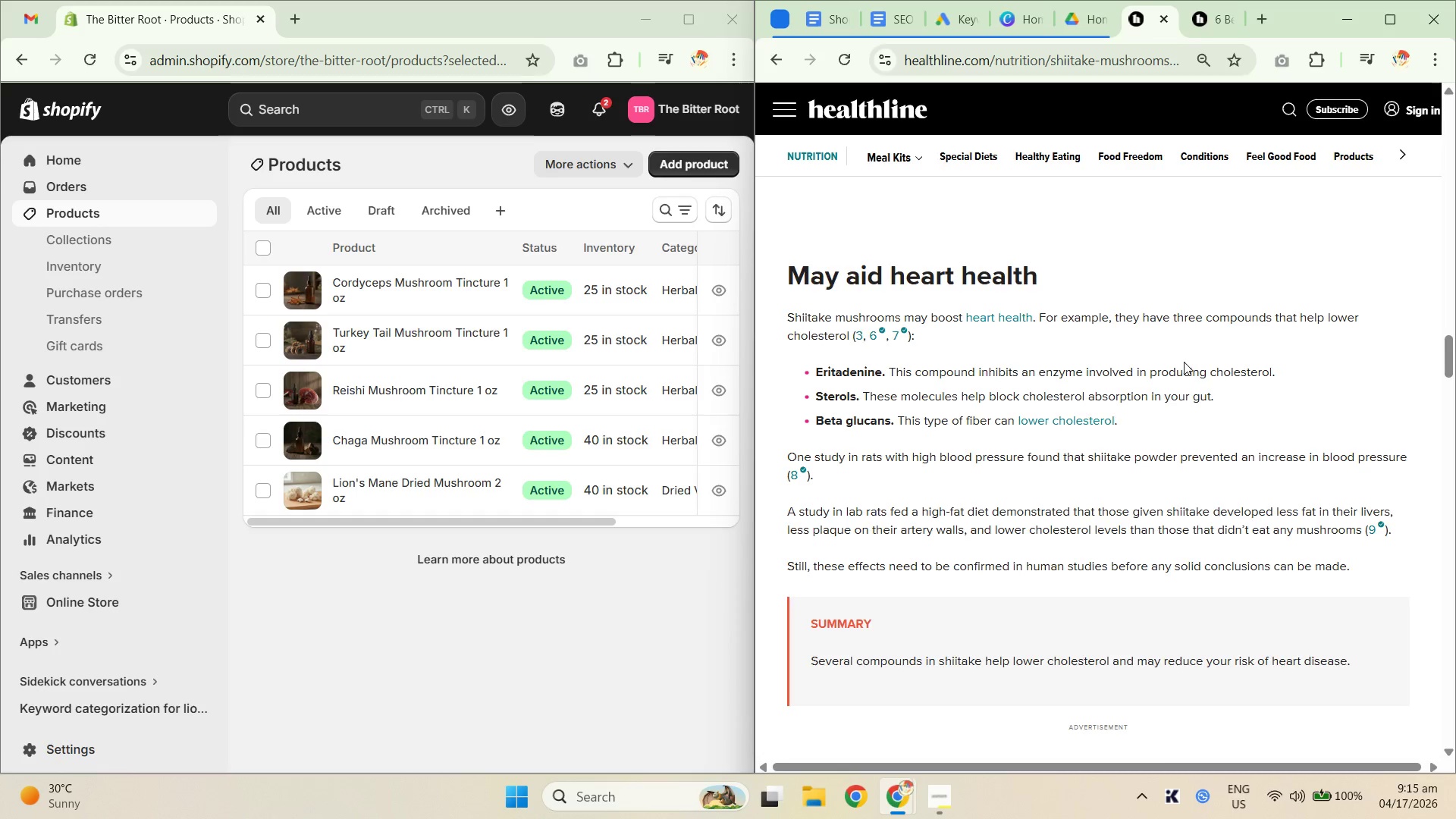 
wait(5.49)
 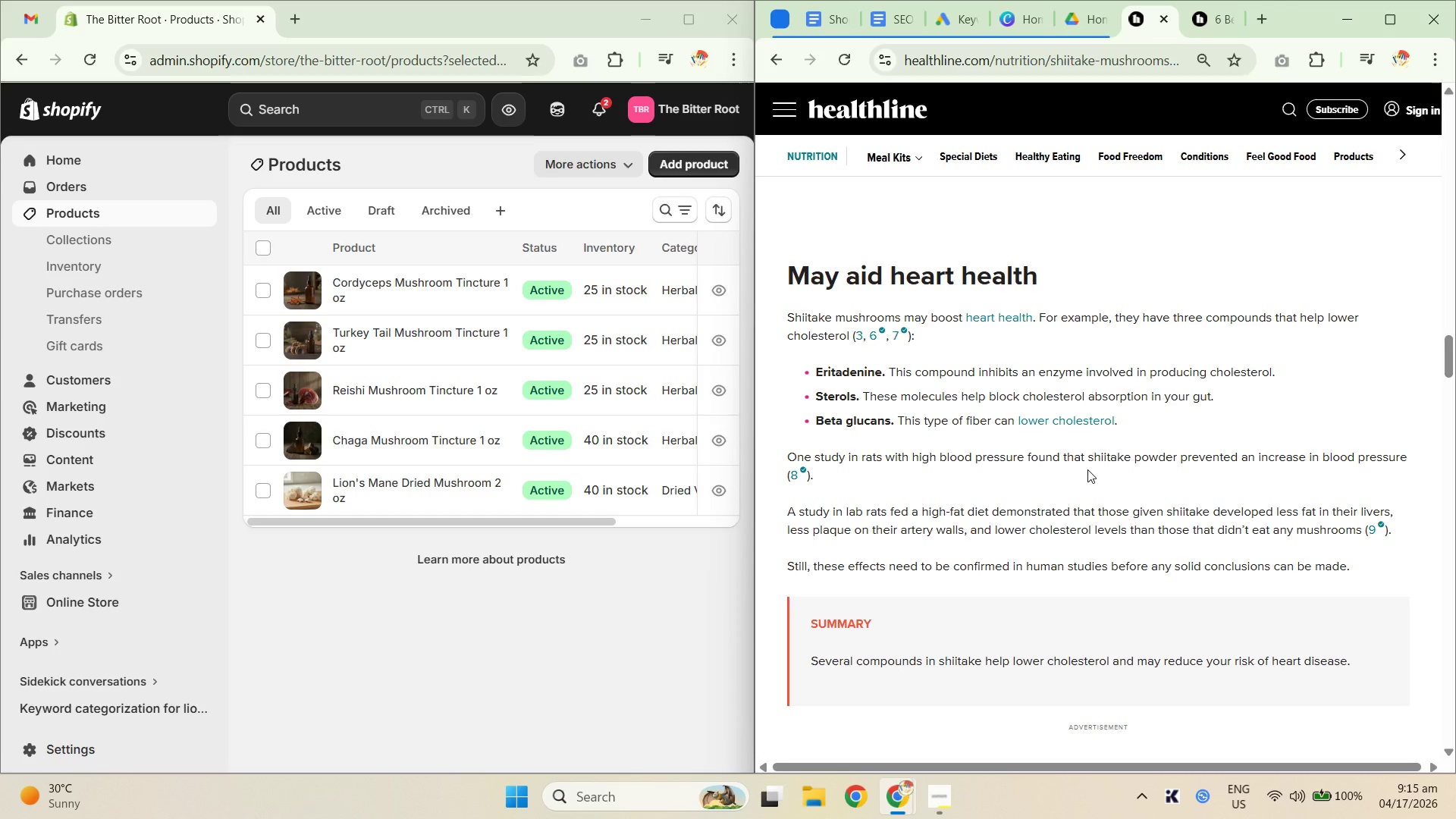 
scroll: coordinate [1047, 392], scroll_direction: down, amount: 7.0
 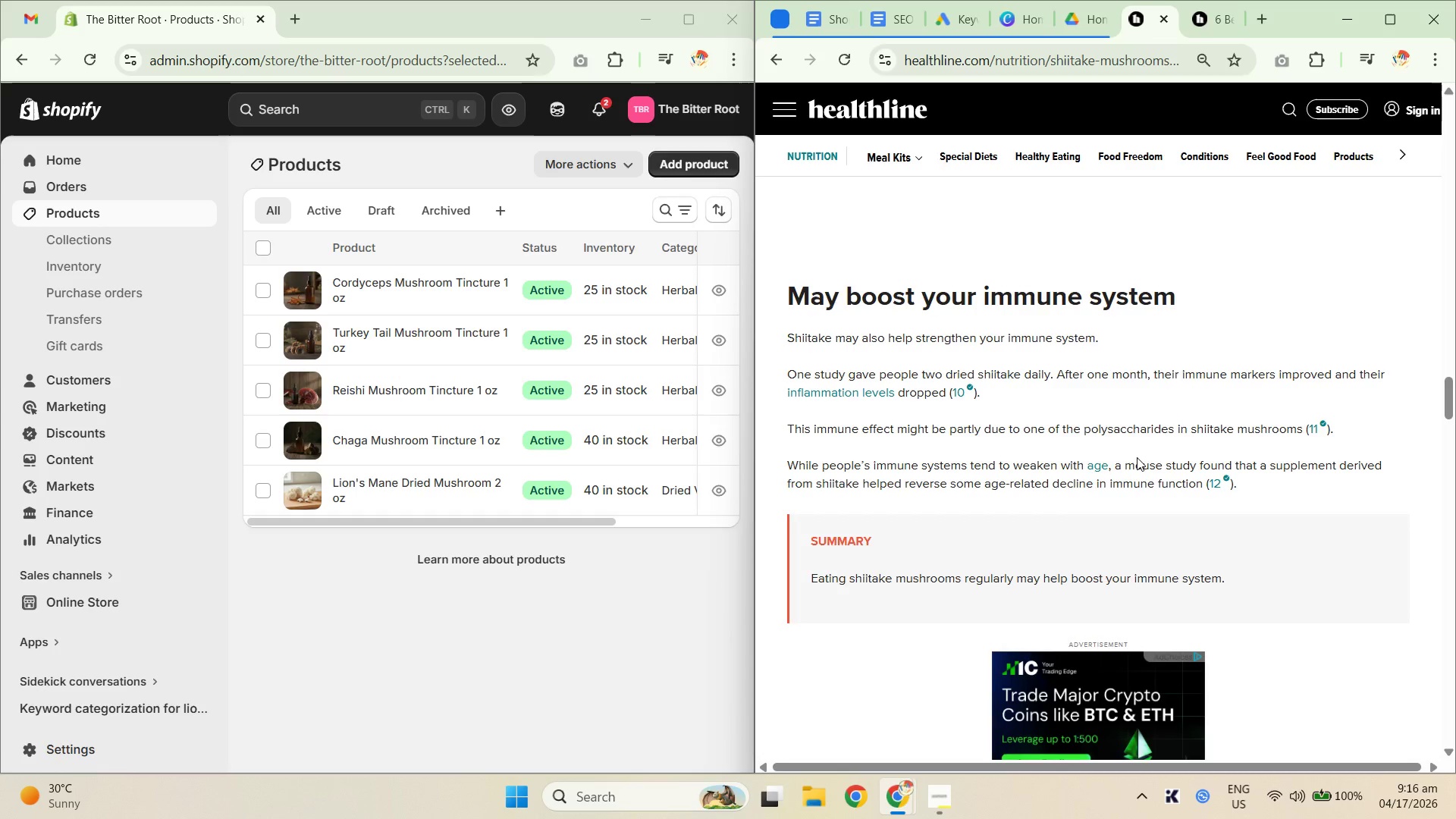 
wait(11.24)
 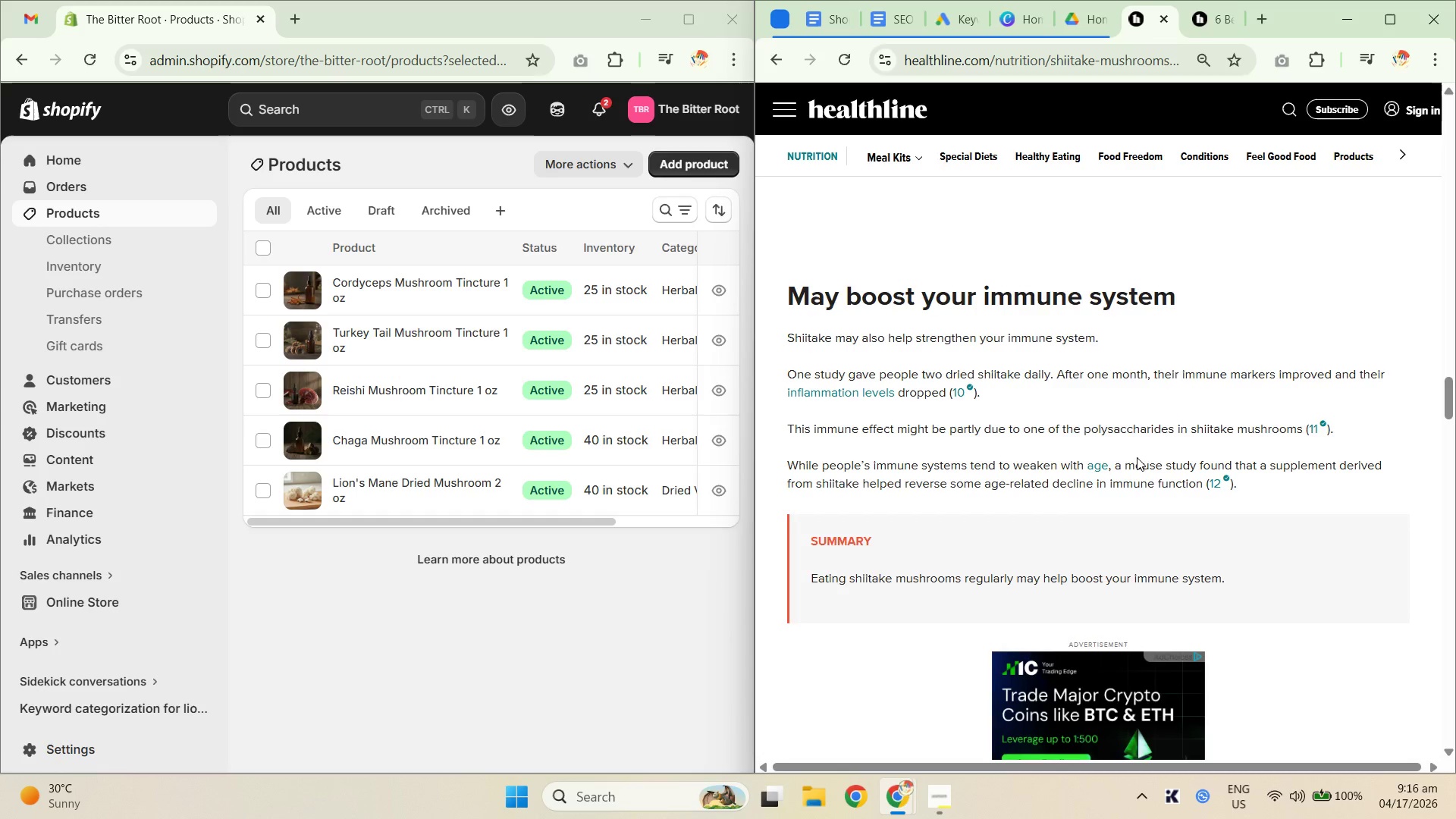 
scroll: coordinate [1102, 519], scroll_direction: down, amount: 6.0
 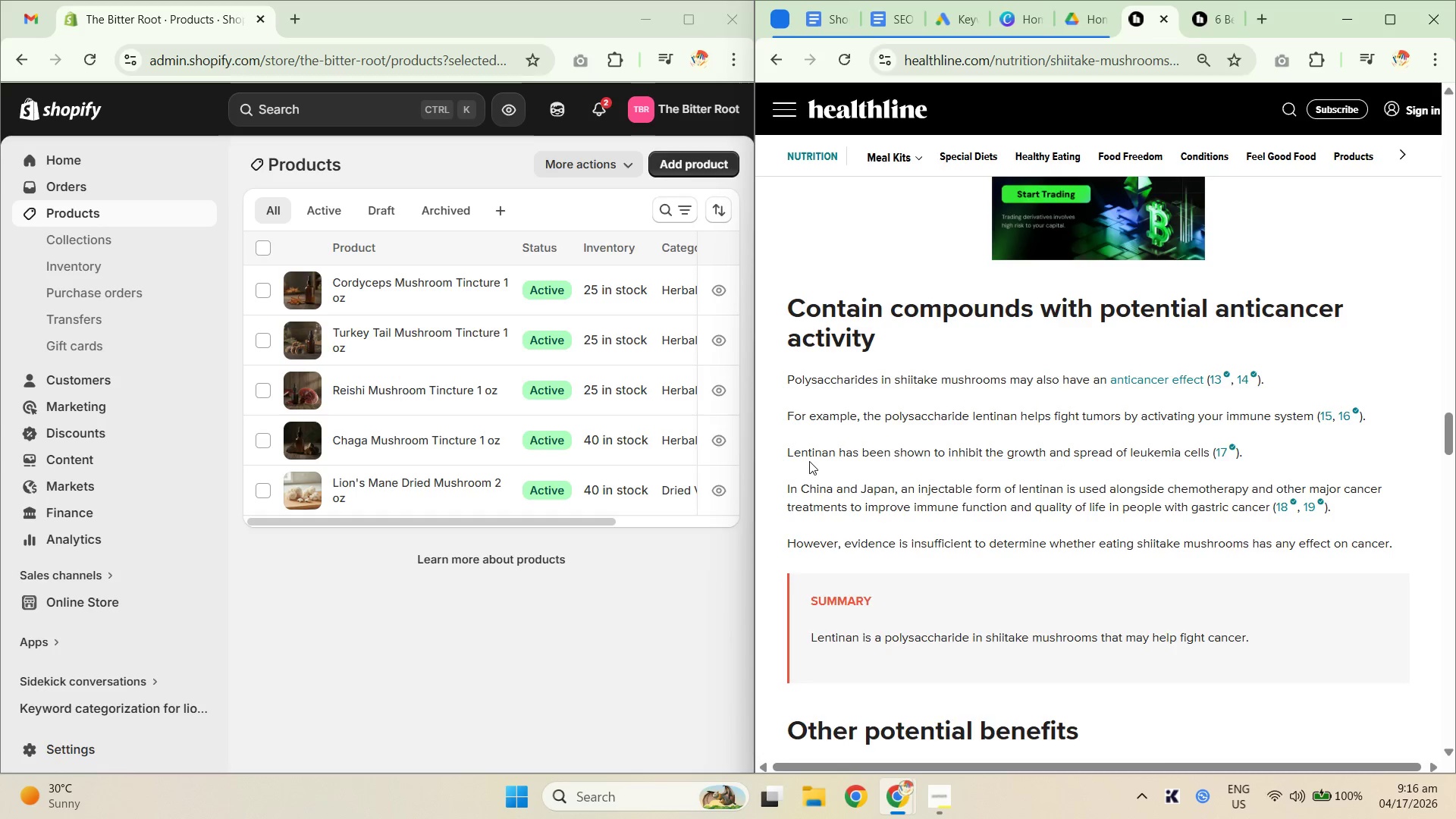 
wait(10.09)
 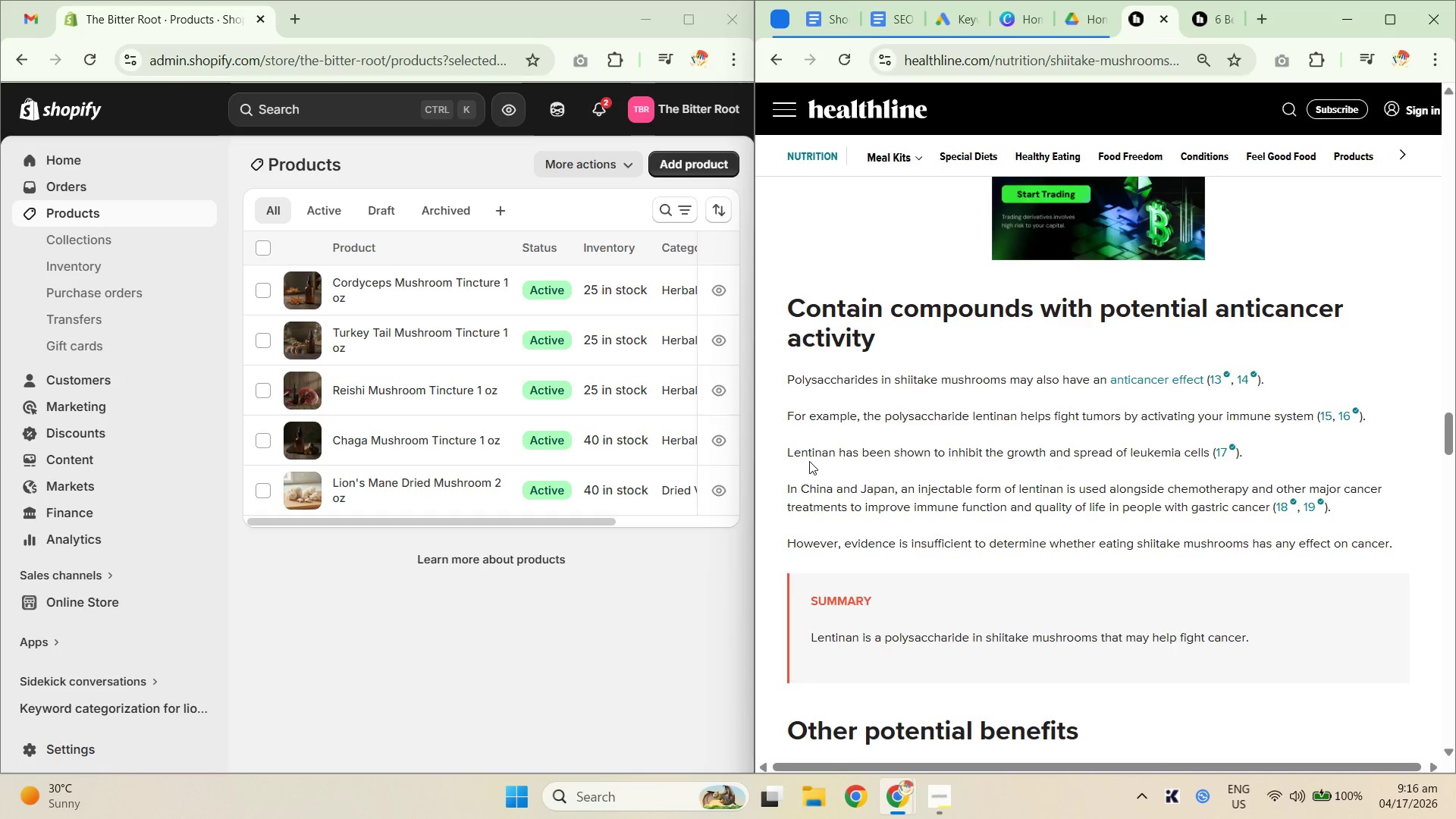 
left_click_drag(start_coordinate=[1211, 457], to_coordinate=[1119, 453])
 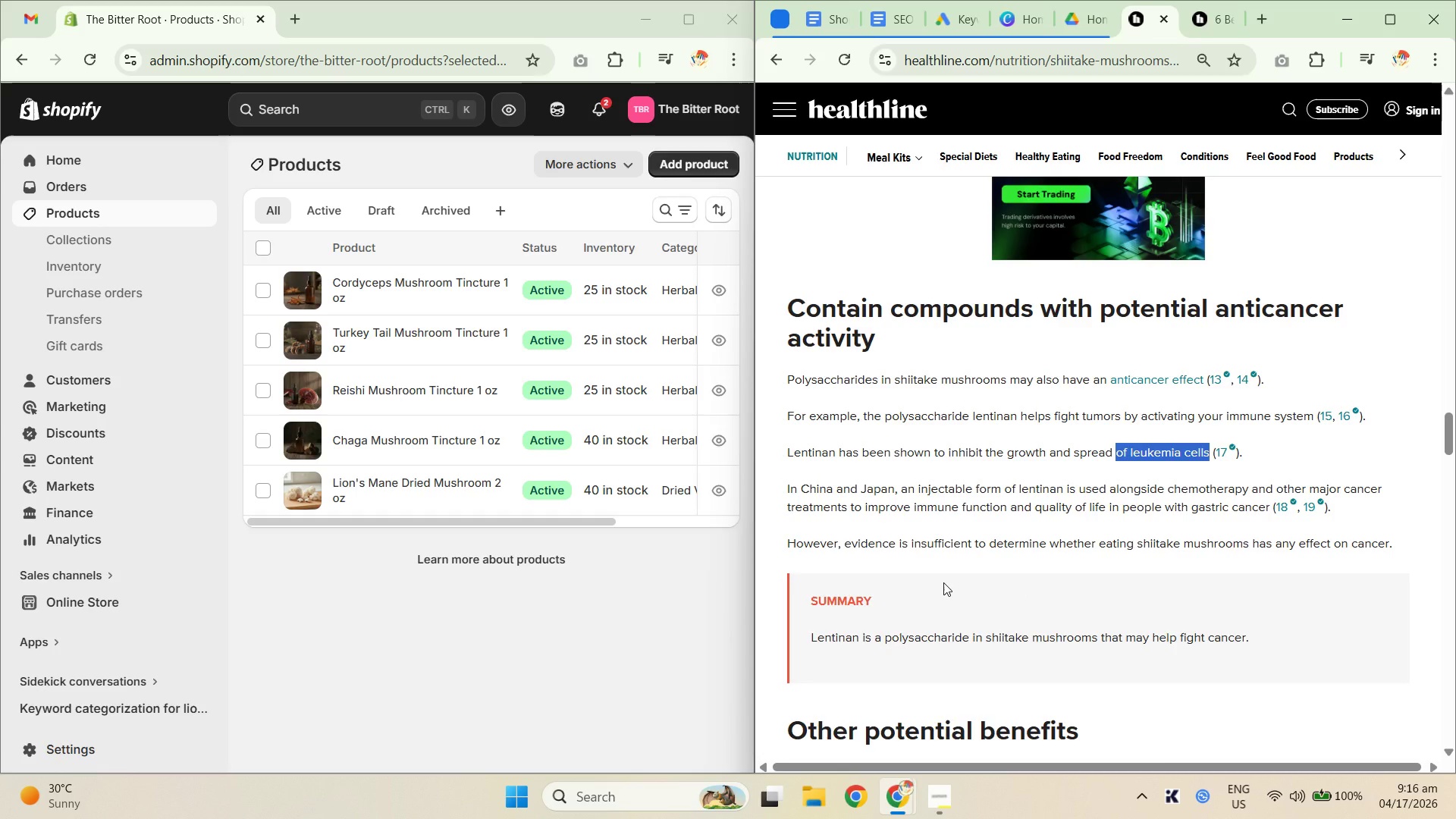 
wait(6.47)
 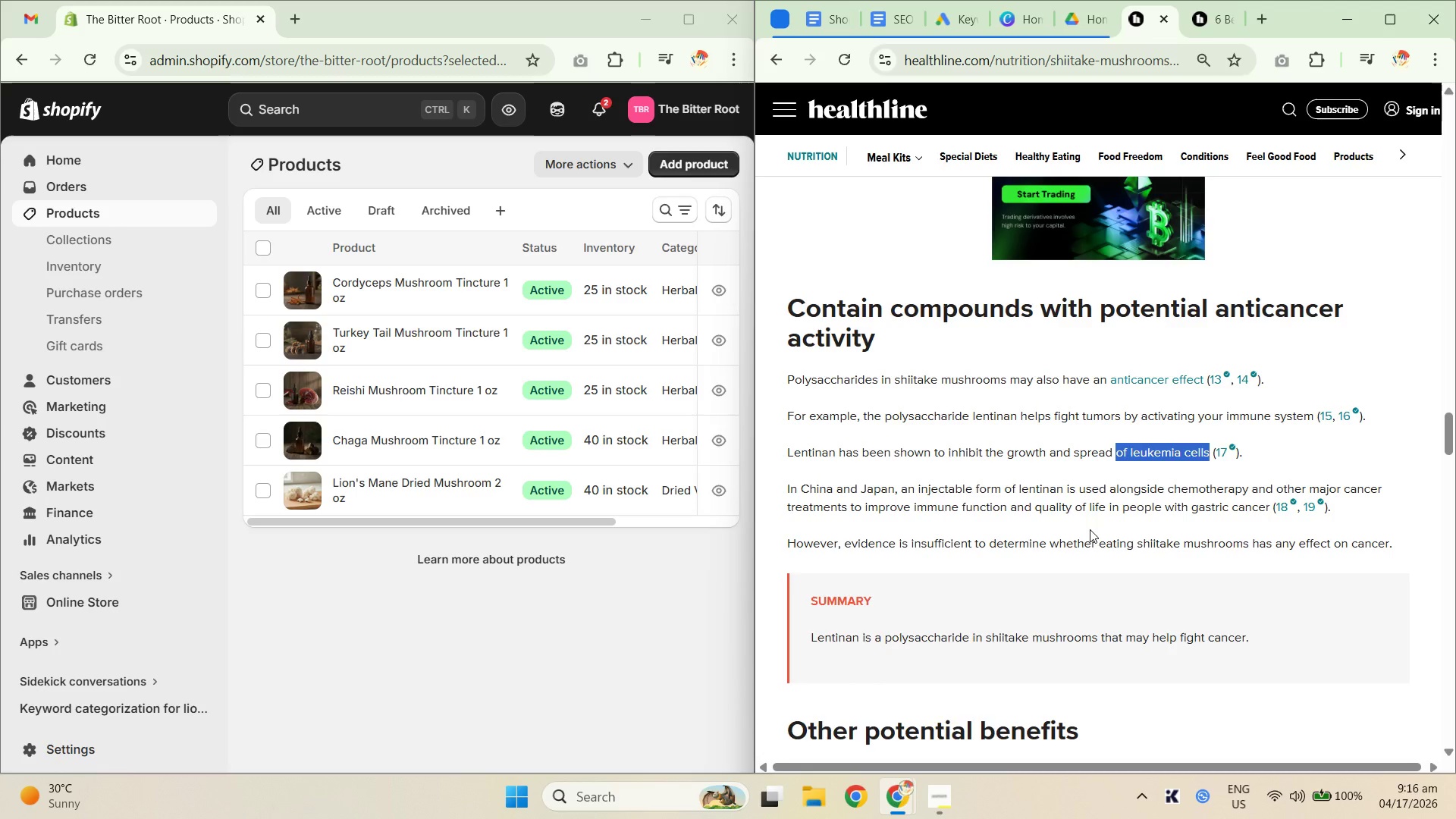 
scroll: coordinate [952, 543], scroll_direction: down, amount: 6.0
 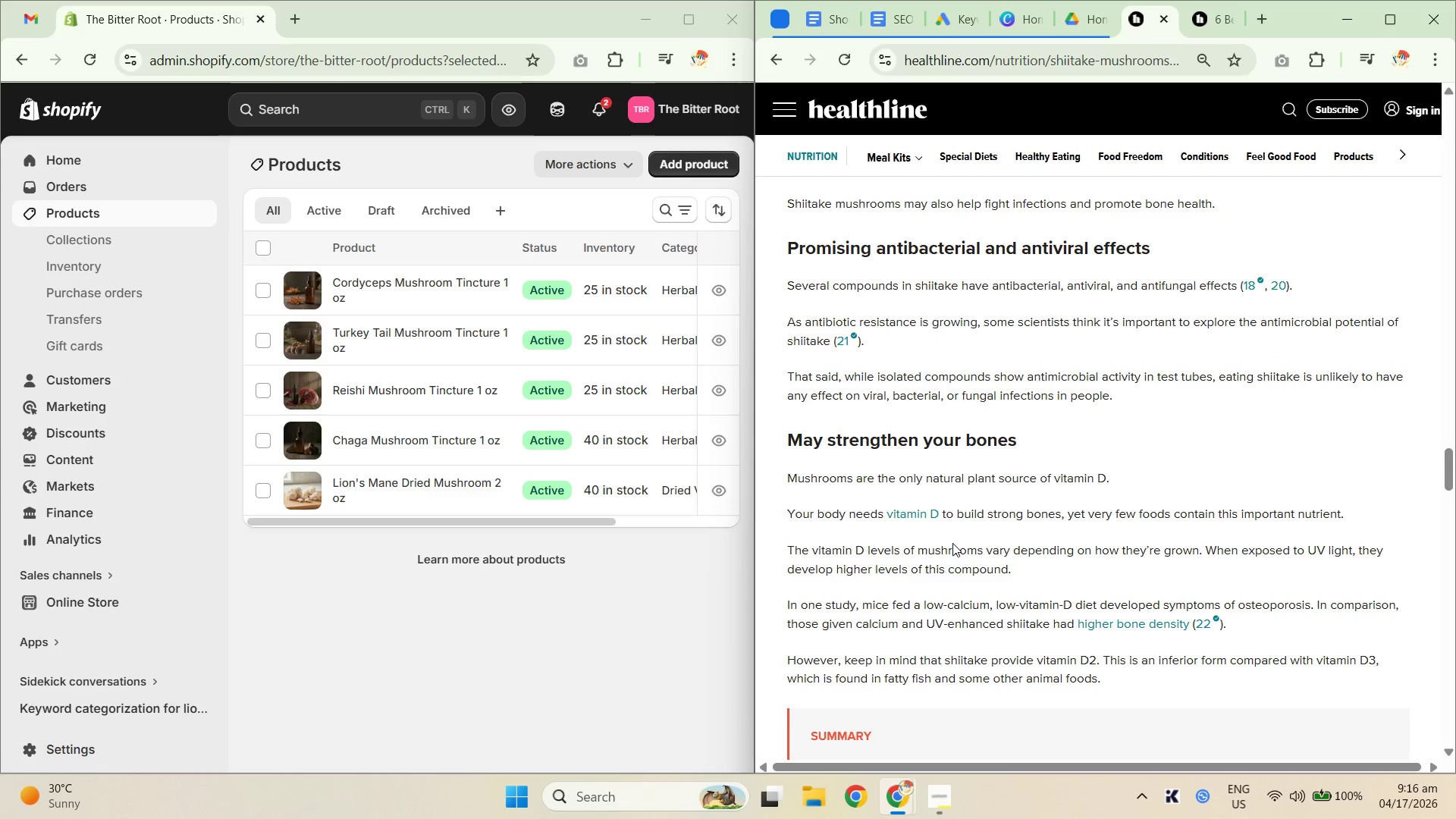 
scroll: coordinate [952, 543], scroll_direction: up, amount: 1.0
 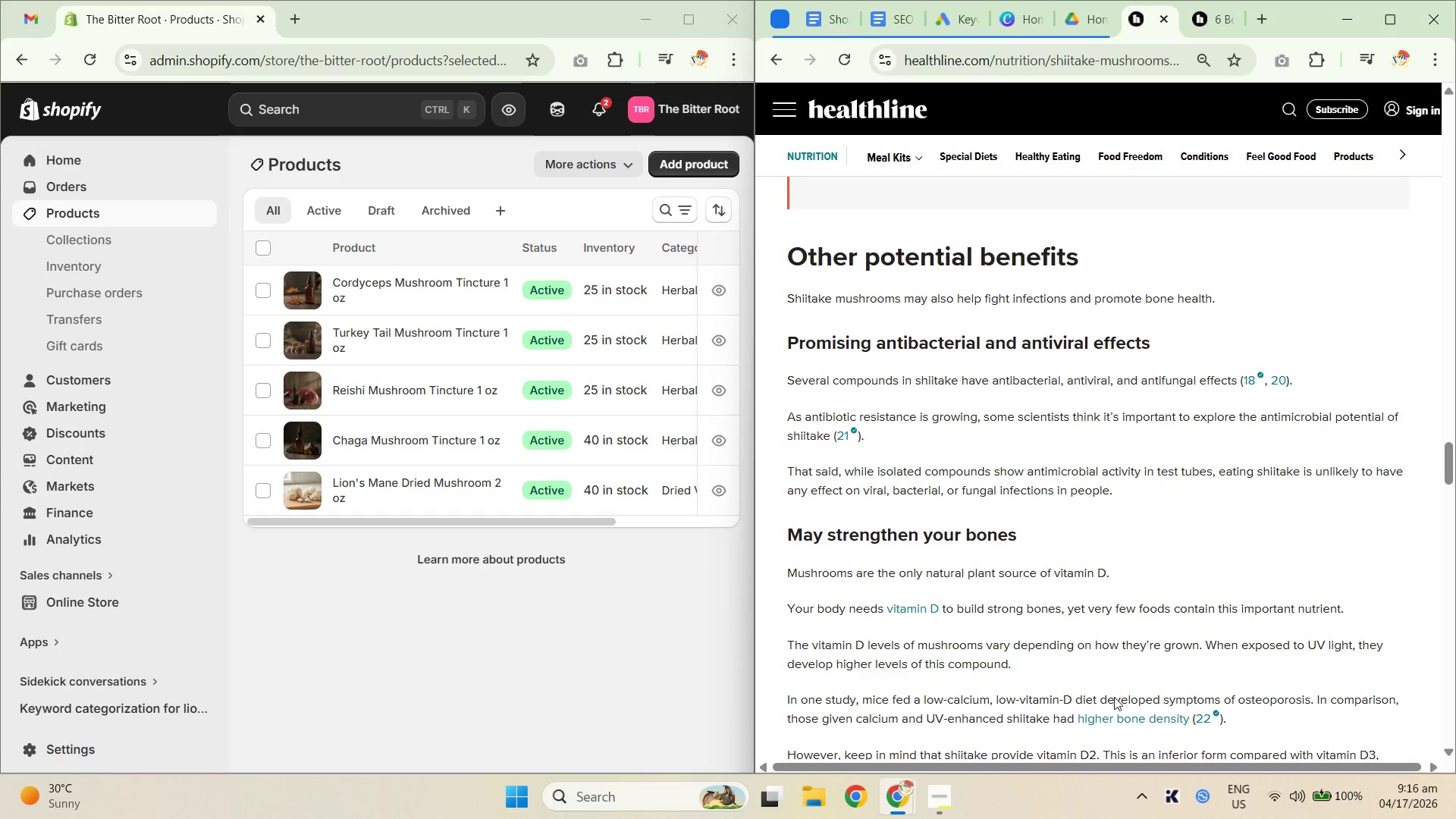 
wait(14.13)
 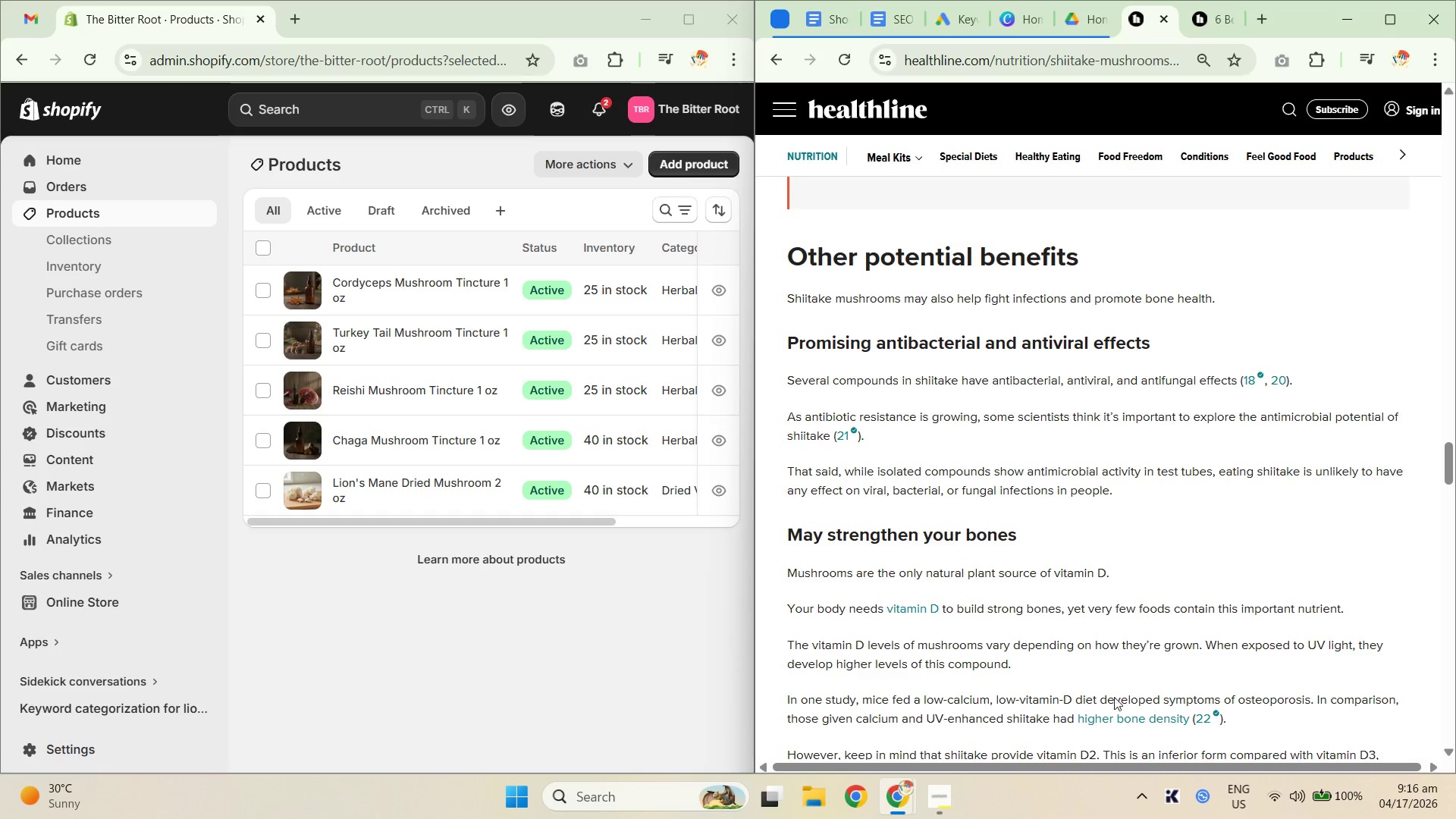 
scroll: coordinate [1085, 591], scroll_direction: down, amount: 2.0
 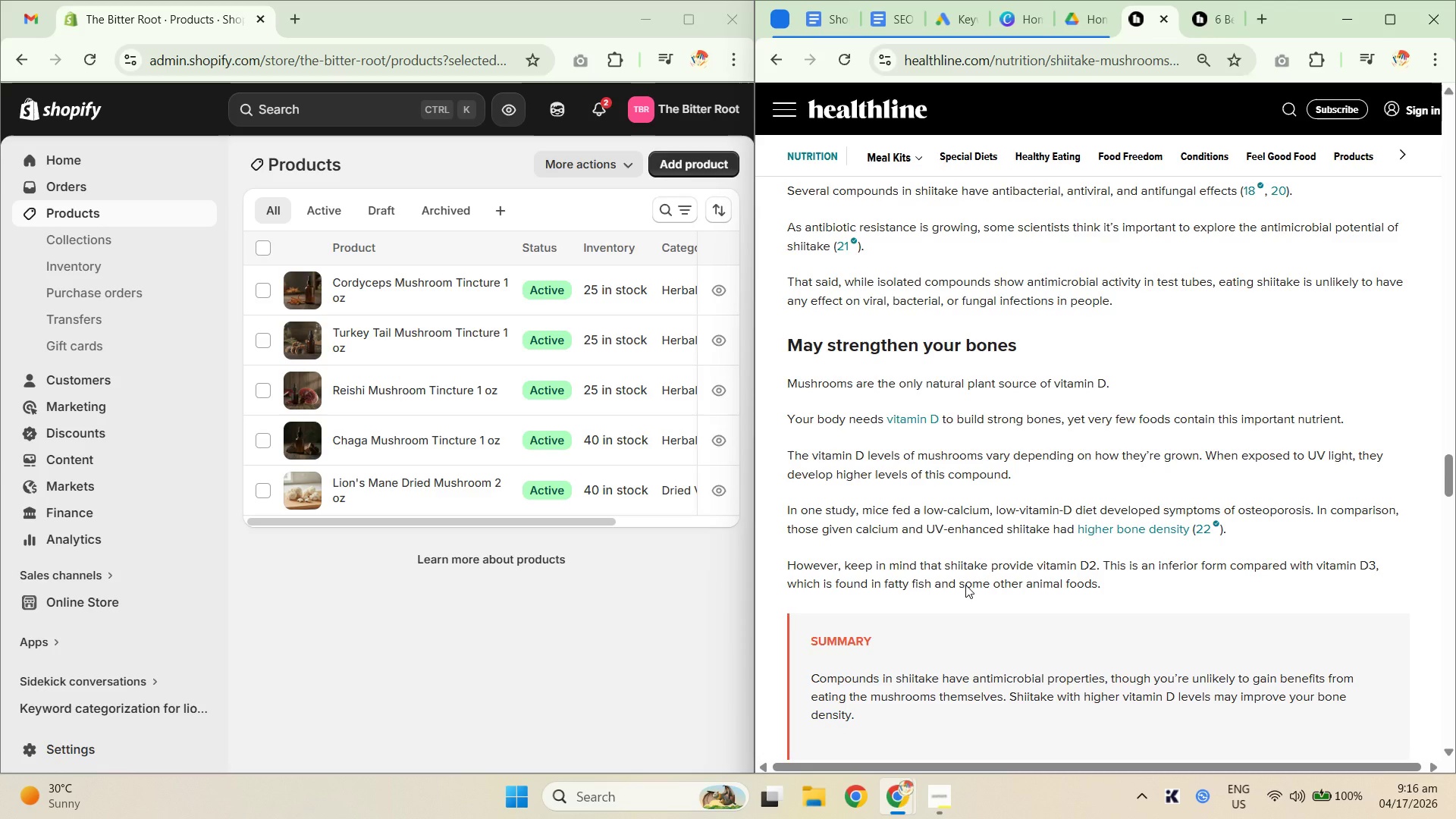 
wait(8.29)
 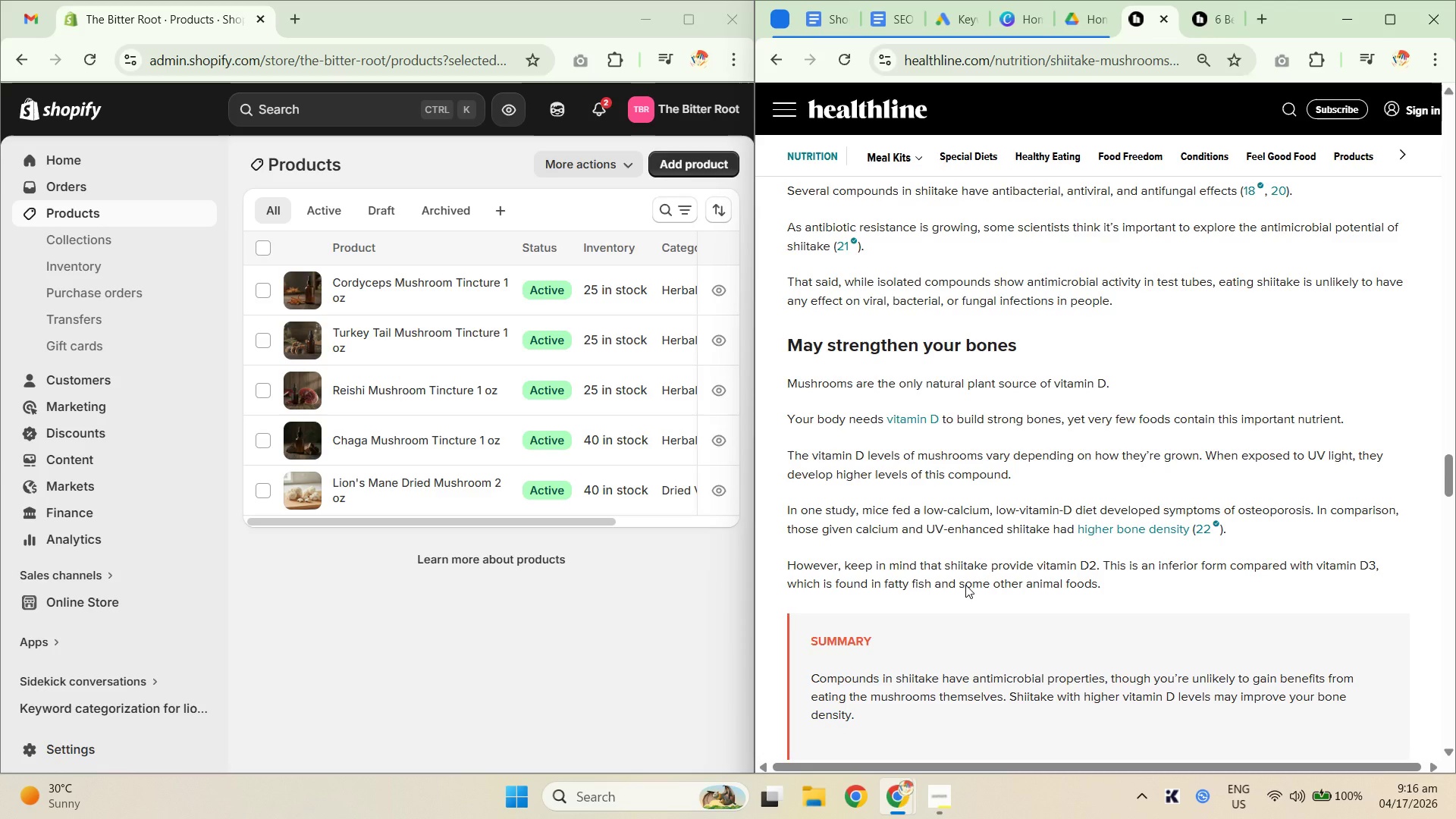 
scroll: coordinate [1034, 309], scroll_direction: up, amount: 2.0
 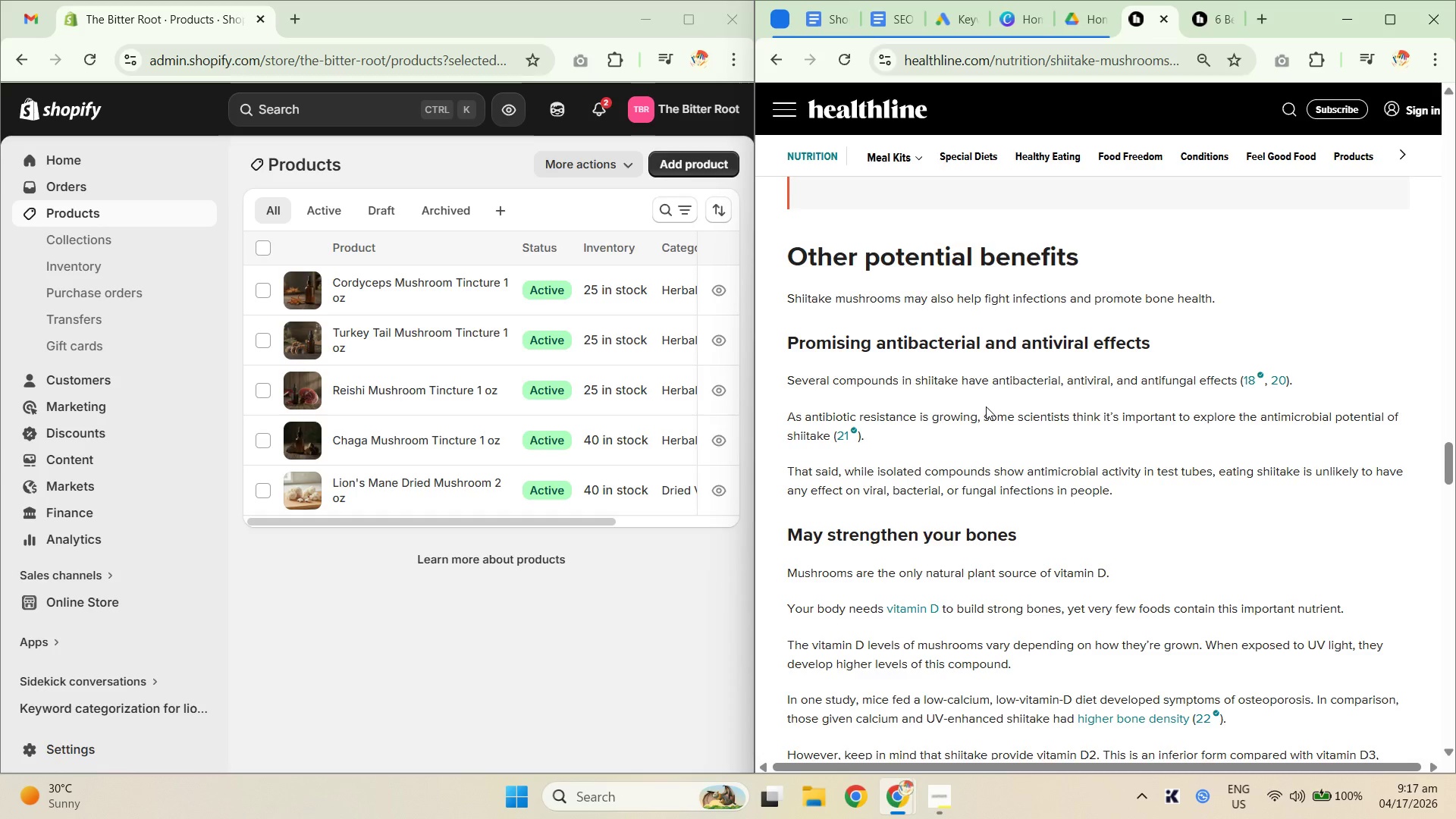 
wait(7.8)
 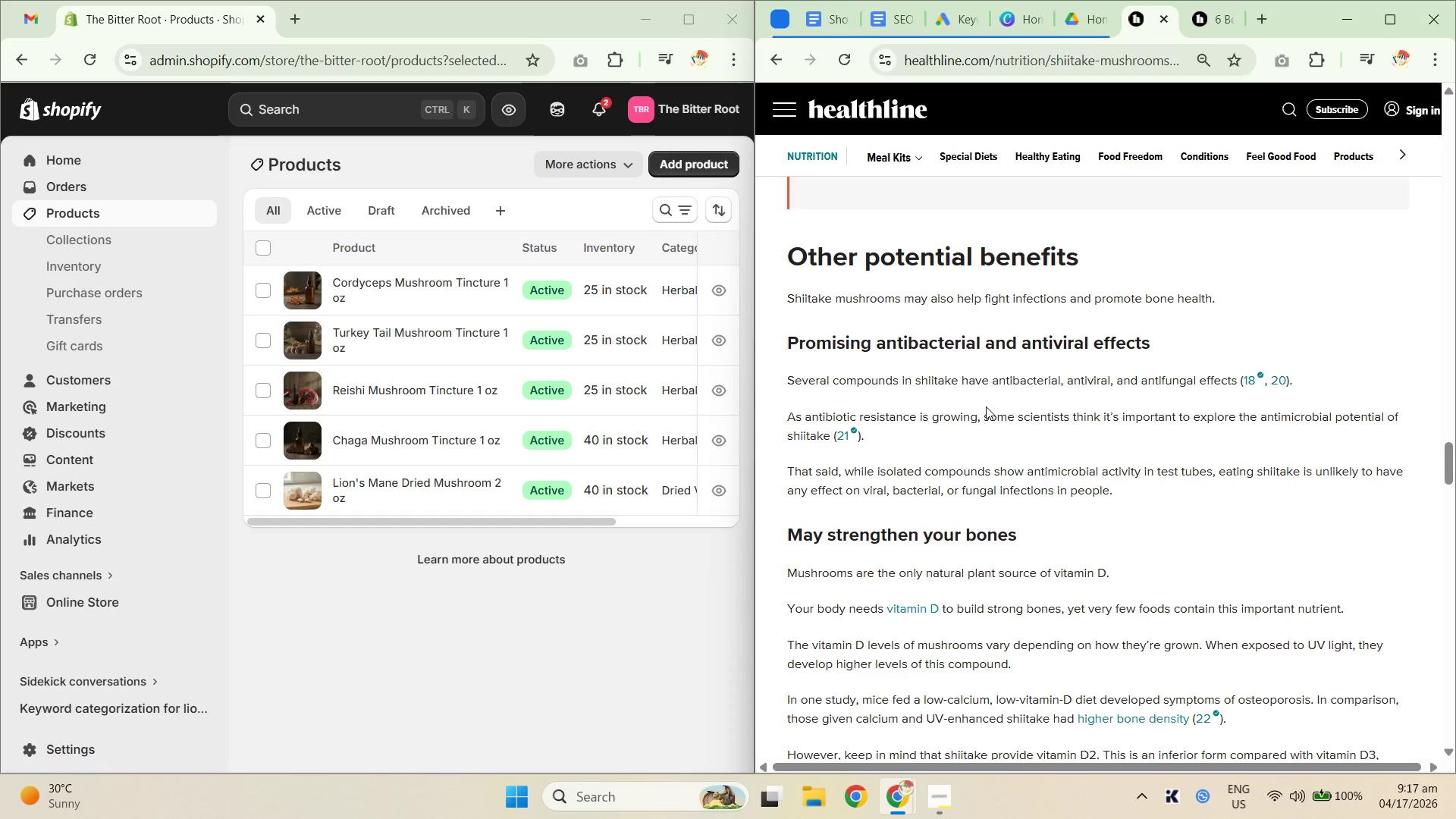 
scroll: coordinate [1138, 475], scroll_direction: up, amount: 3.0
 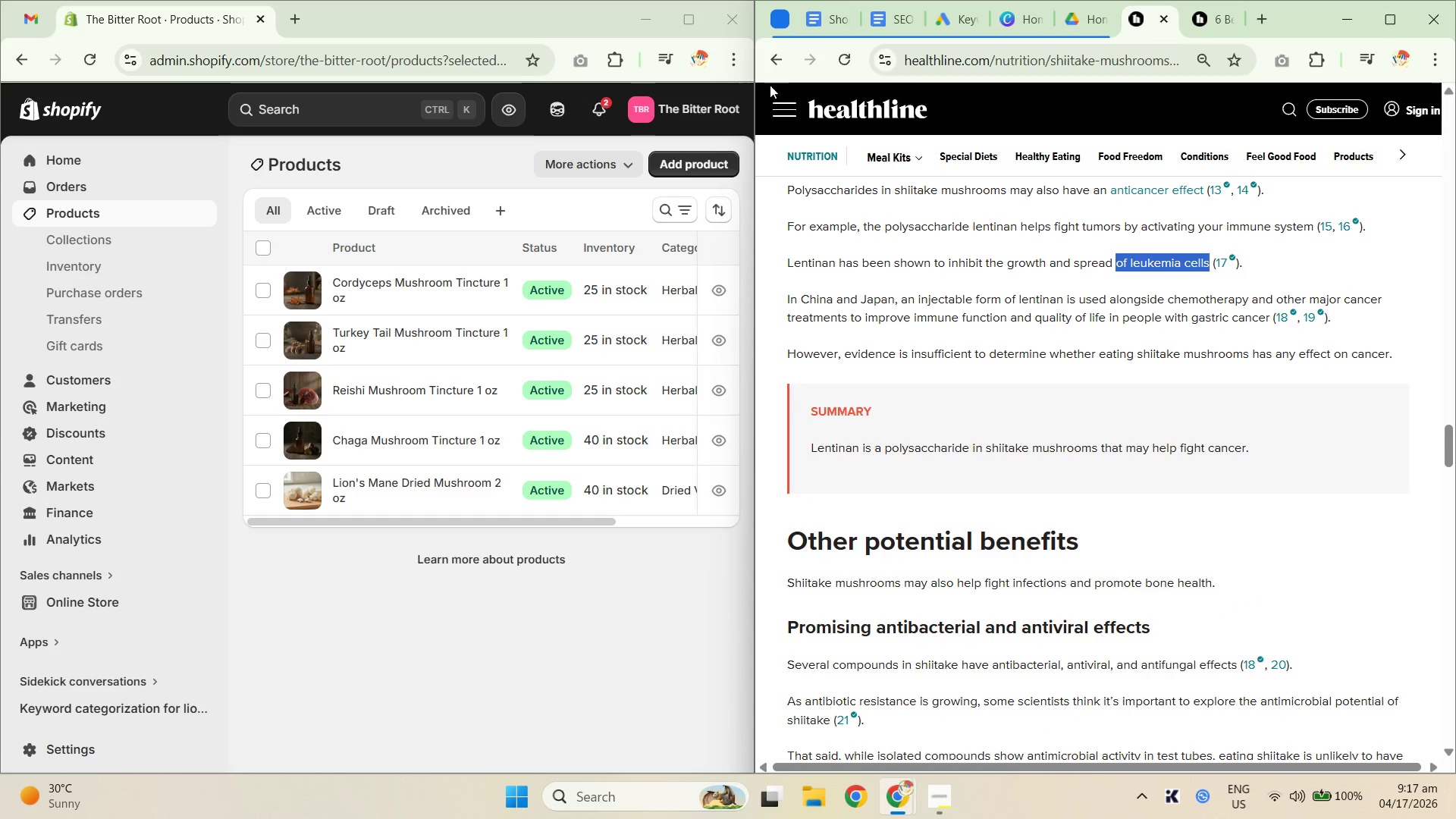 
left_click([778, 60])
 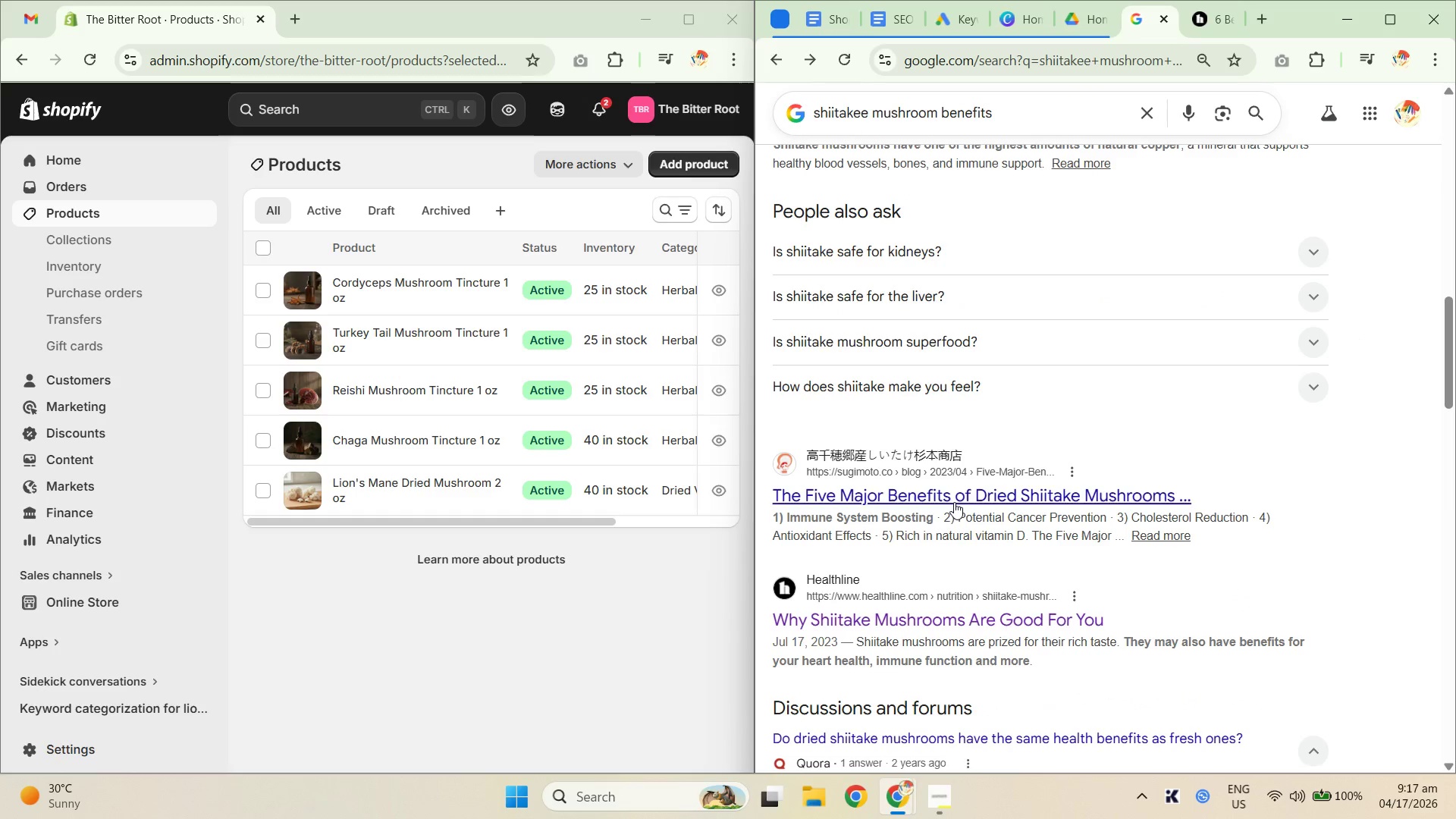 
middle_click([967, 602])
 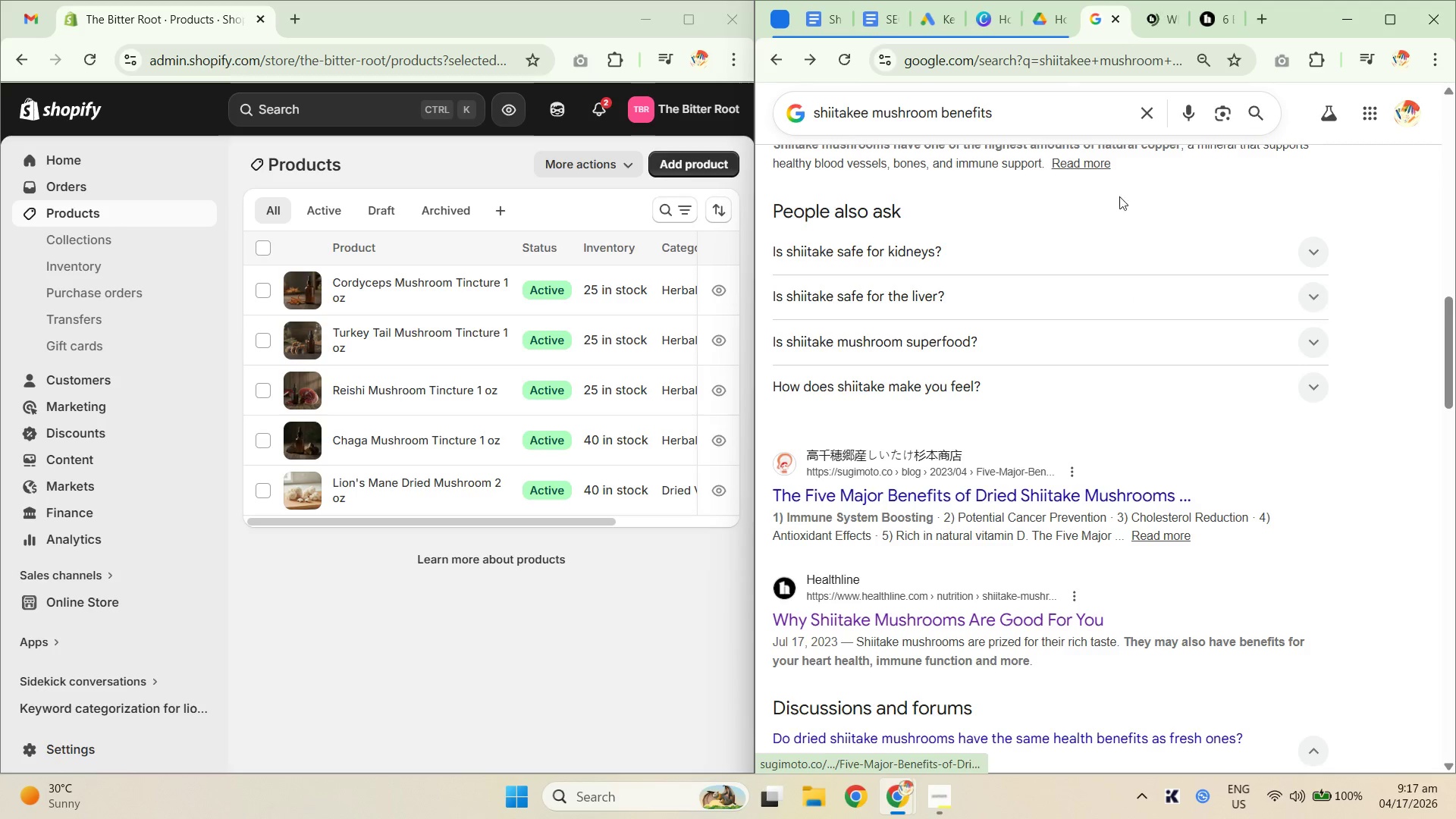 
scroll: coordinate [1038, 406], scroll_direction: up, amount: 12.0
 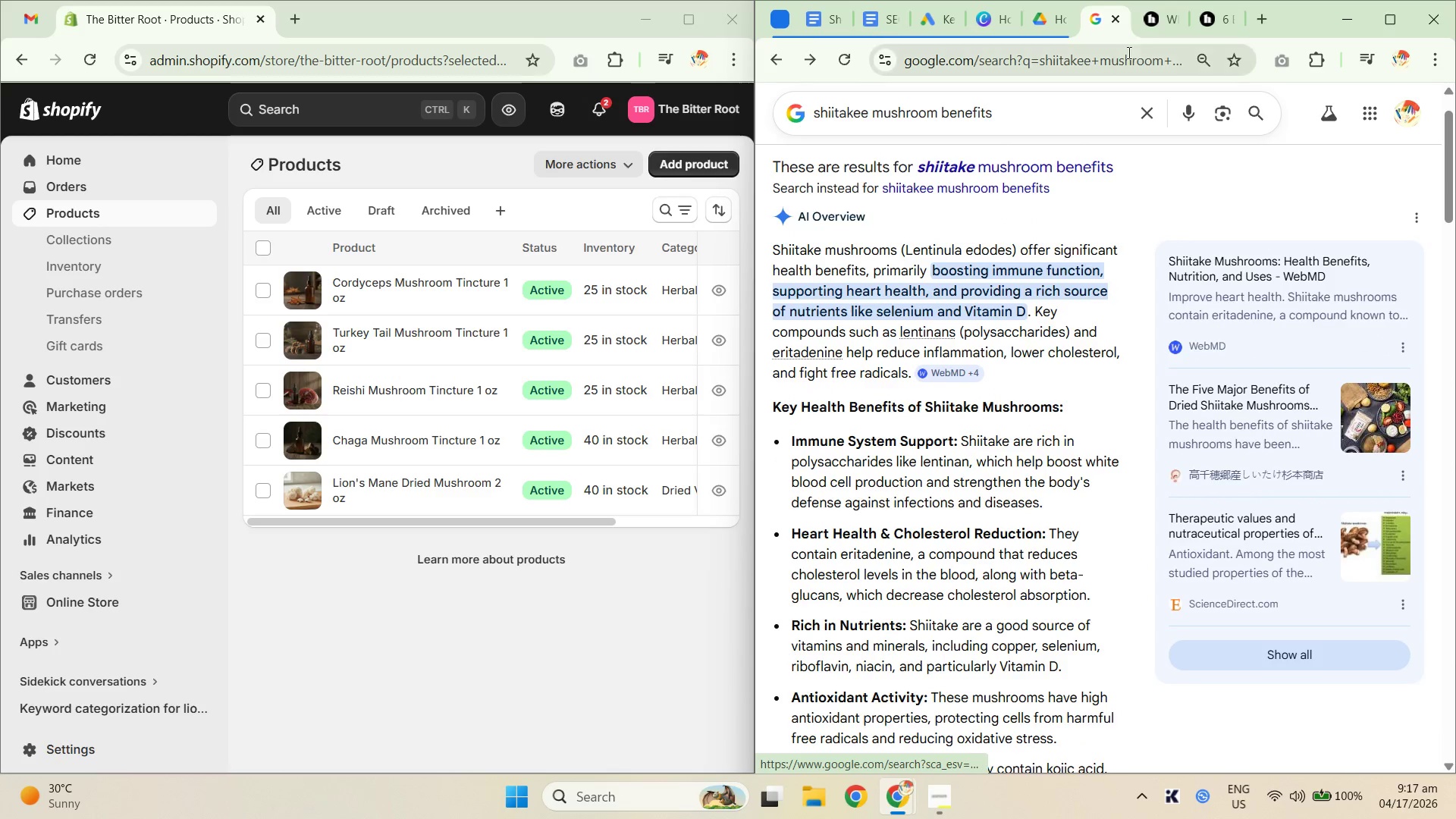 
double_click([1218, 23])
 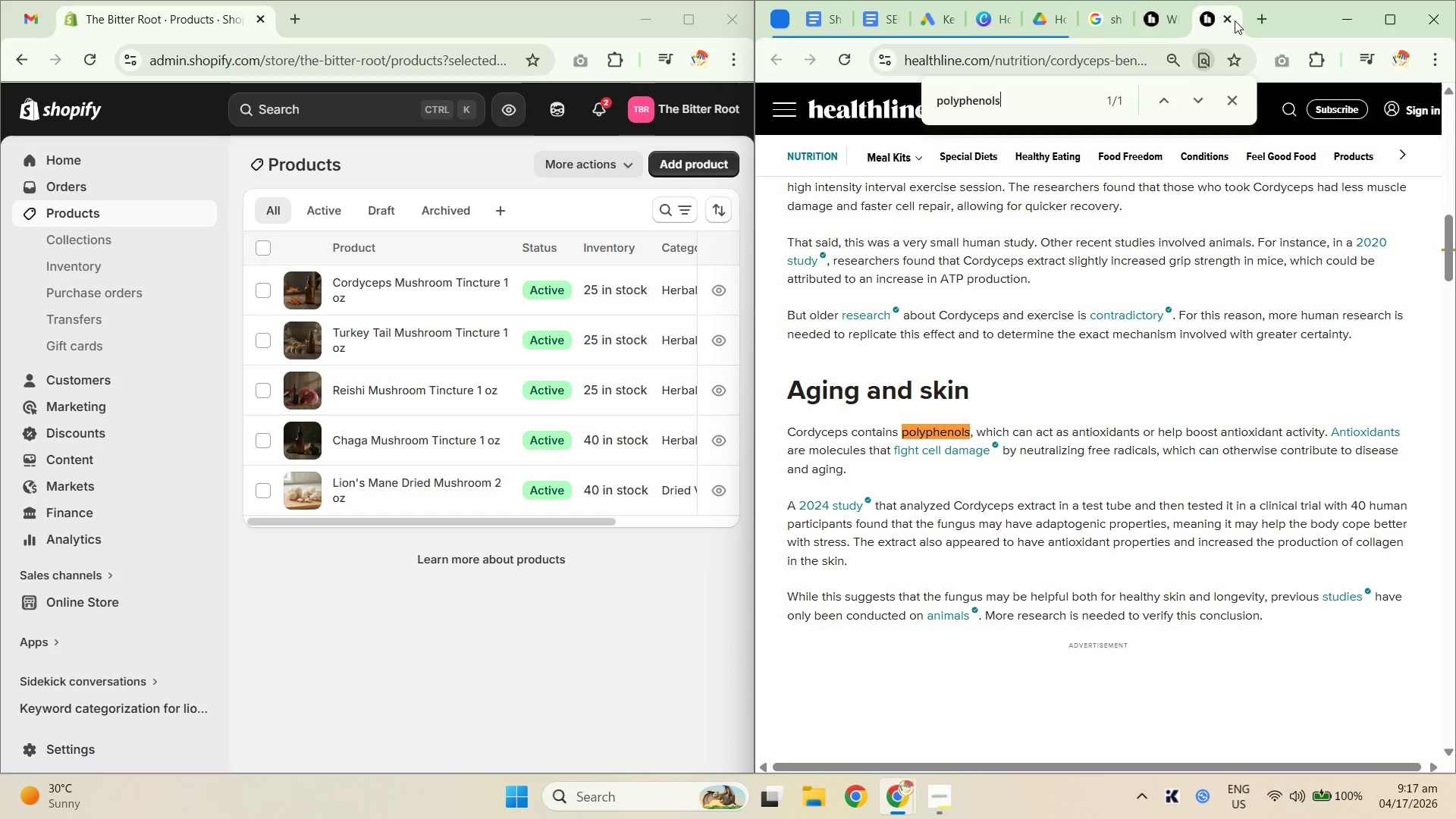 
triple_click([1234, 20])
 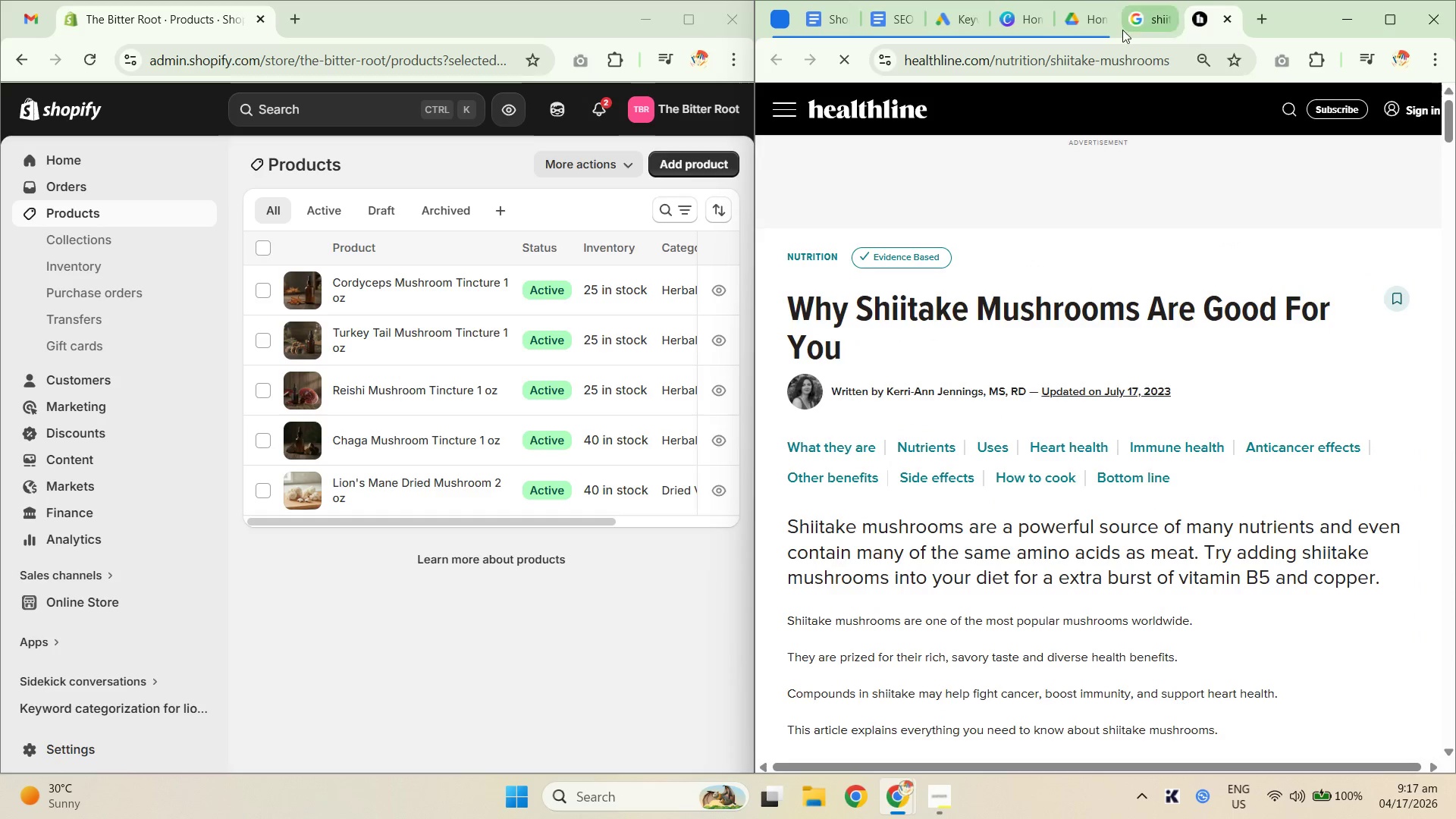 
left_click([1139, 25])
 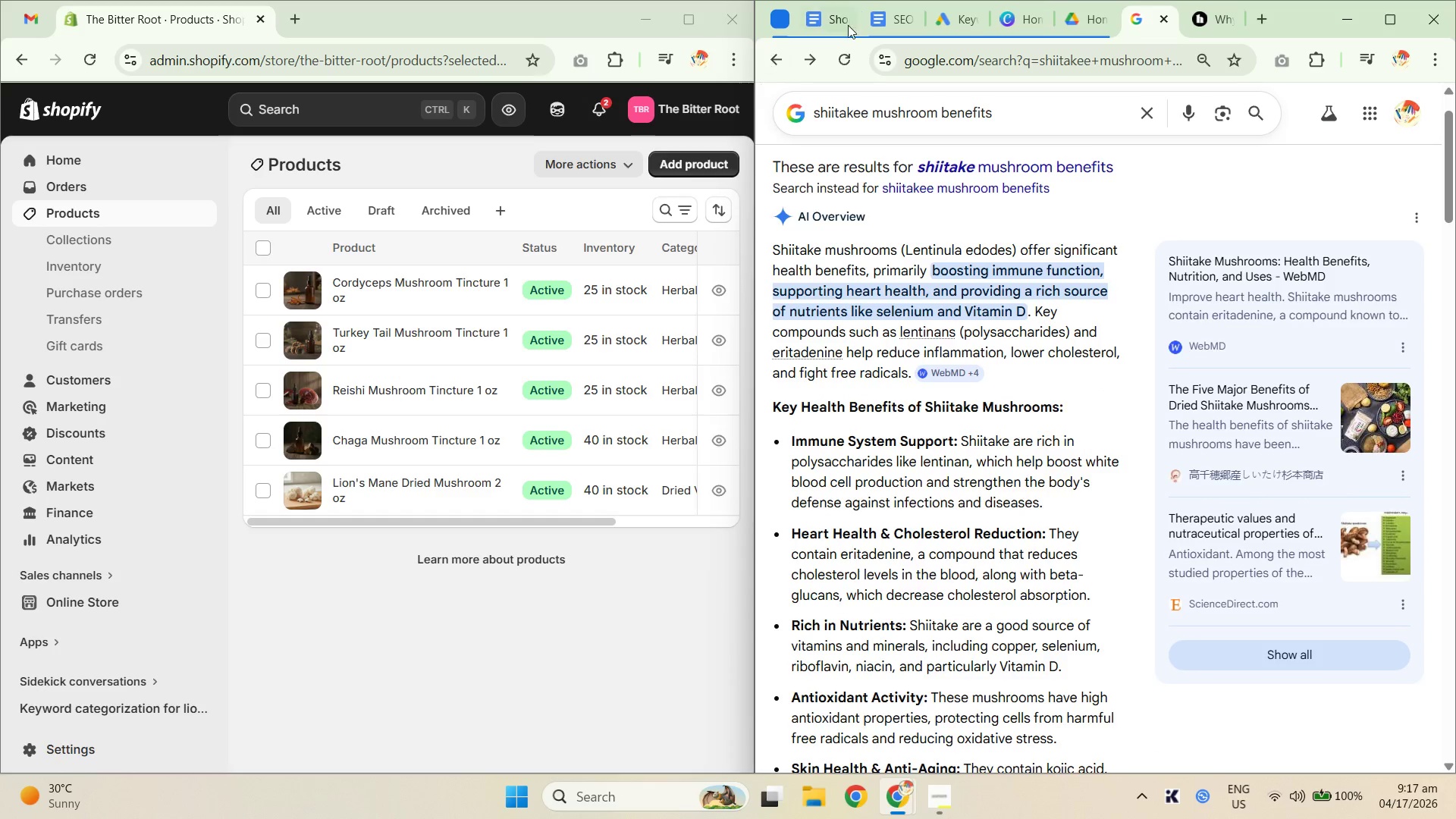 
left_click([946, 17])
 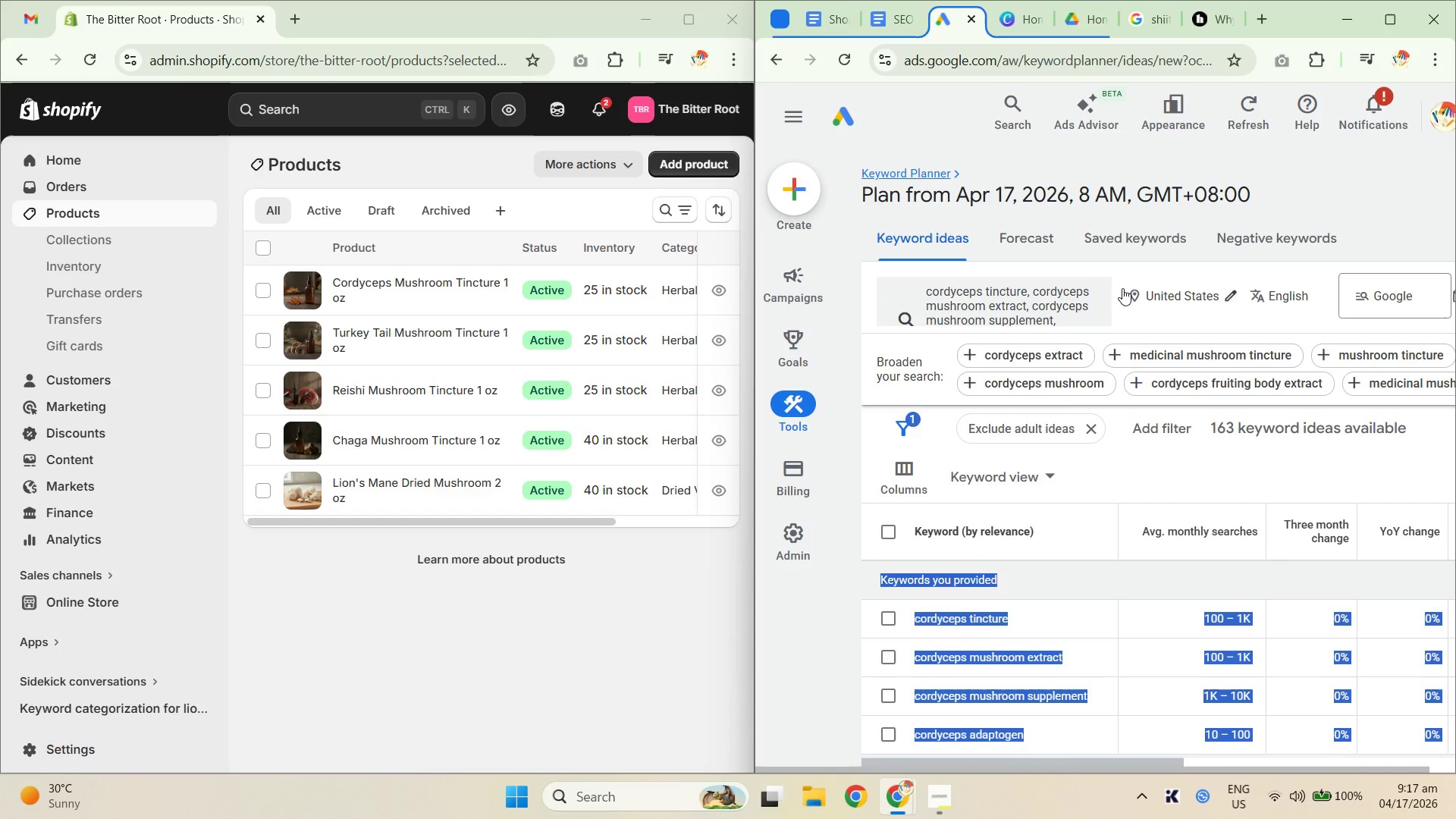 
left_click([1078, 317])
 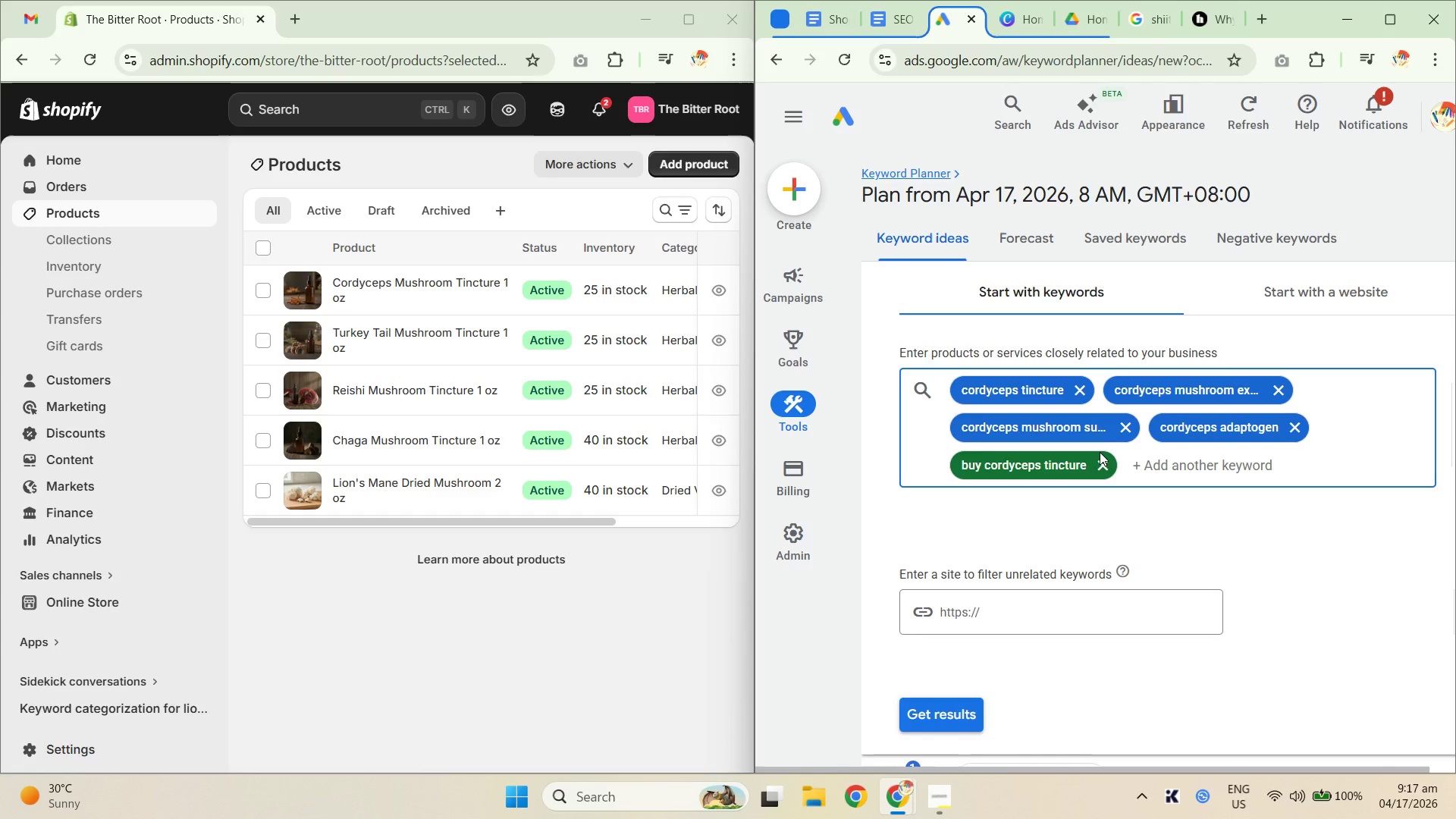 
hold_key(key=Backspace, duration=1.26)
 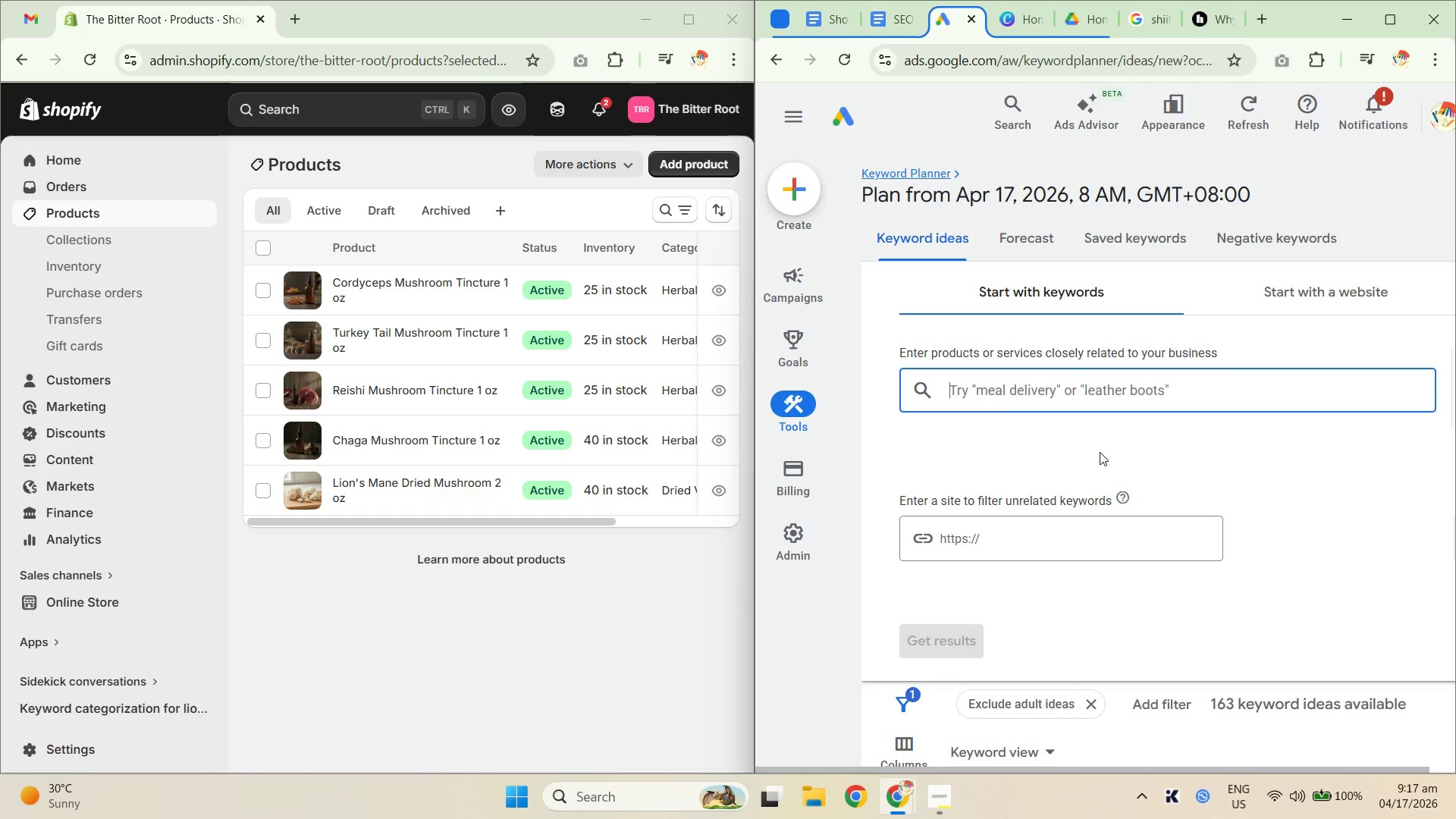 
type(shiitake mushroom)
 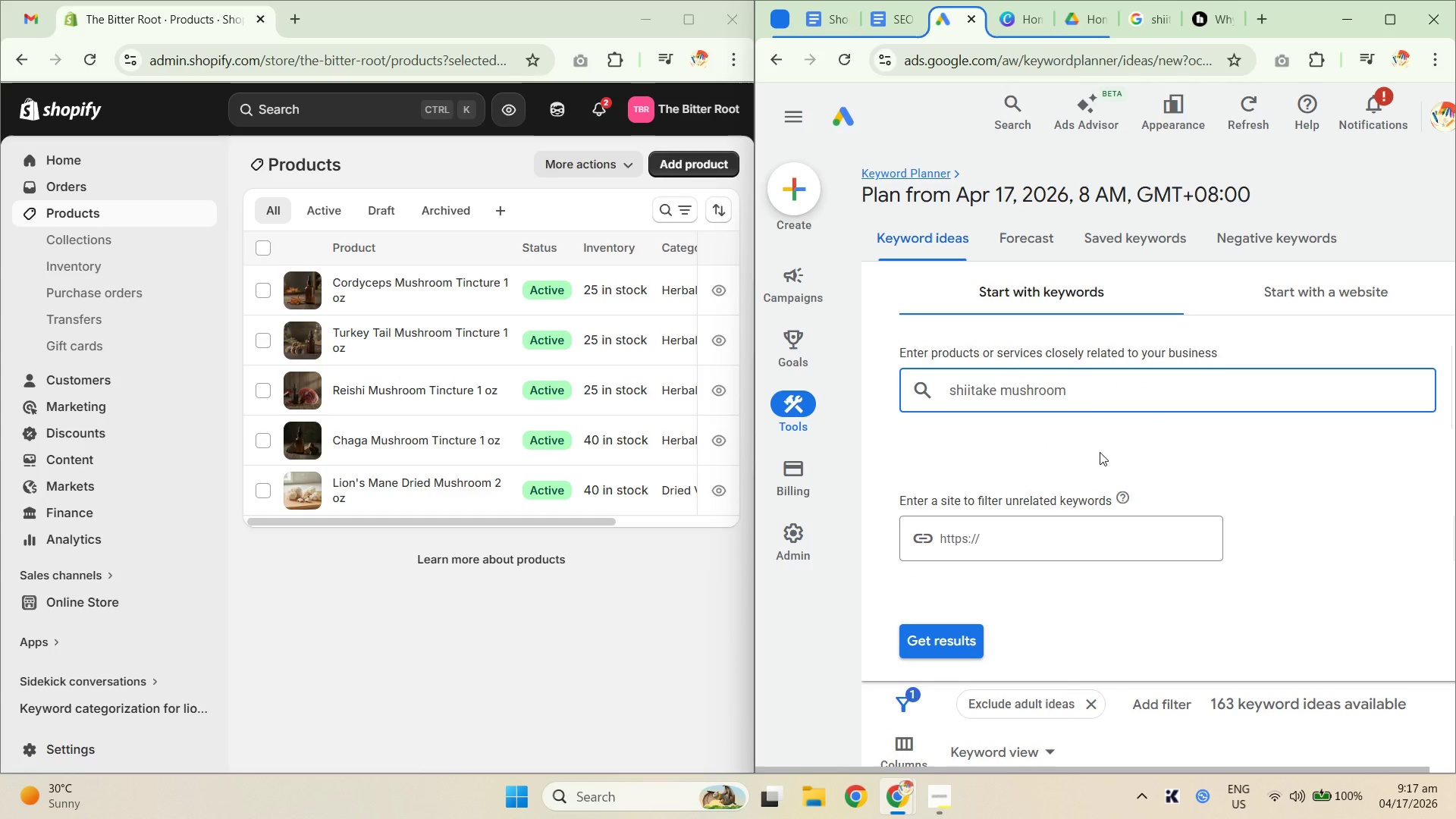 
key(Enter)
 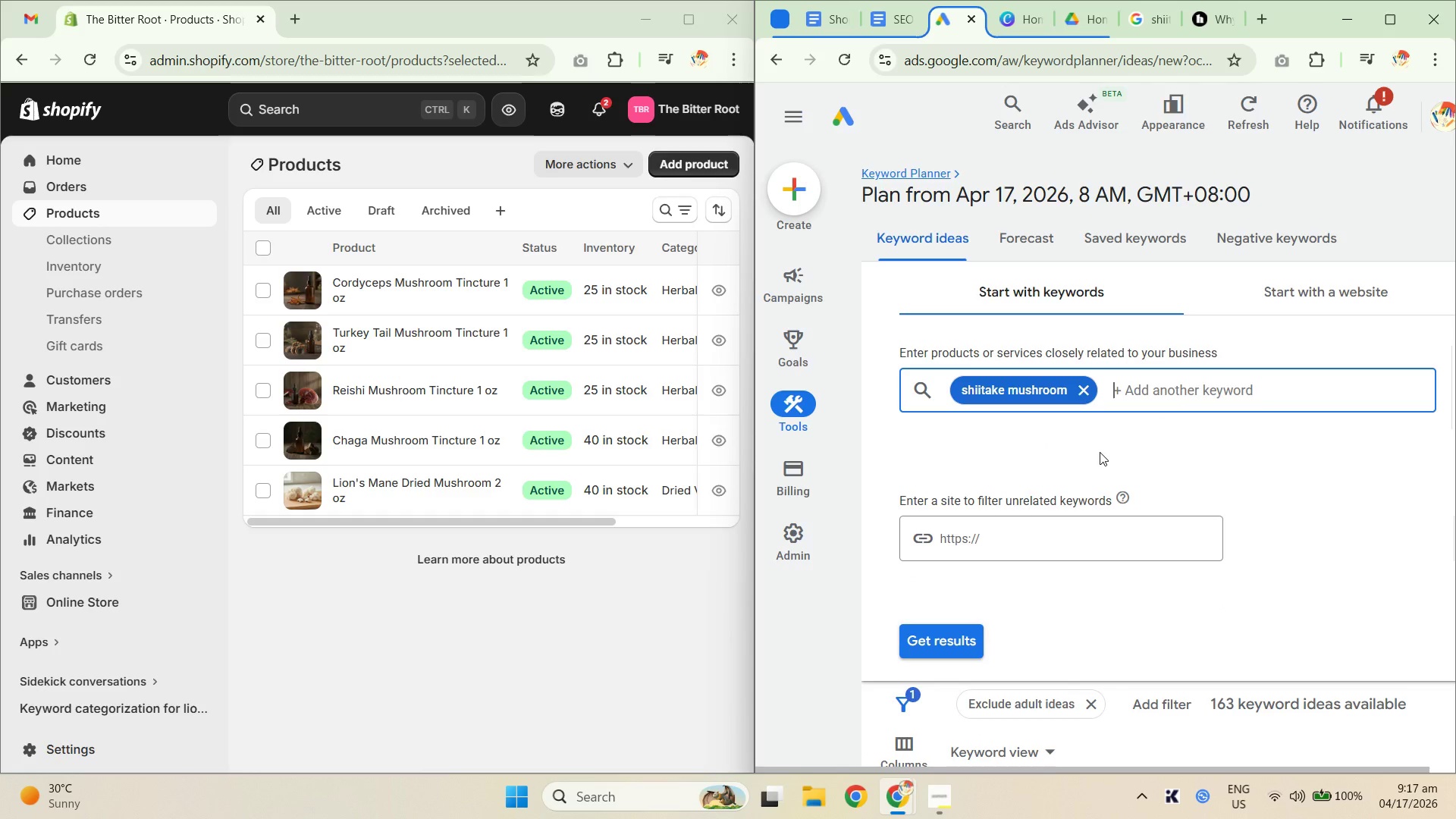 
type(dried shiitake mushroom)
 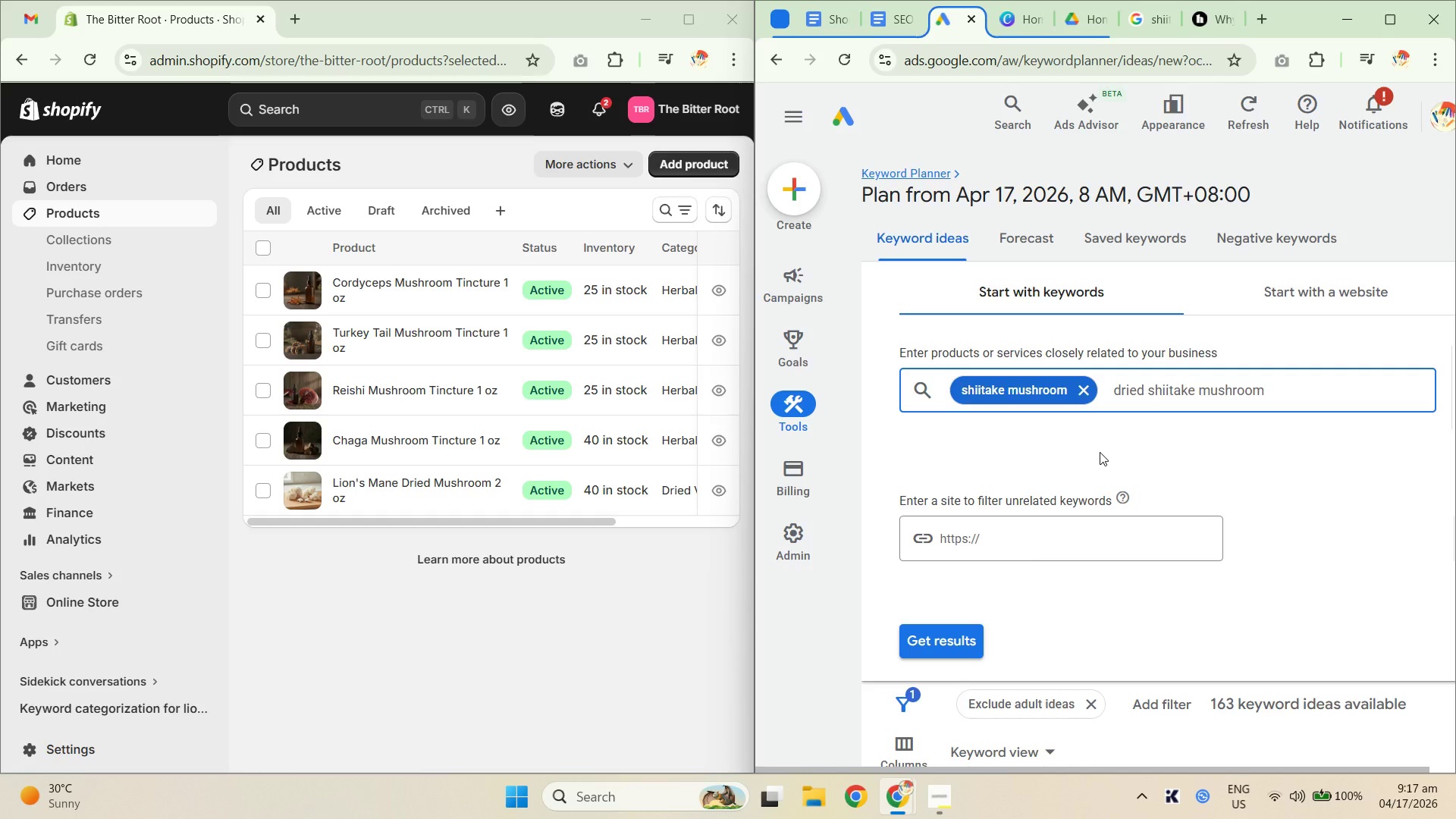 
key(Enter)
 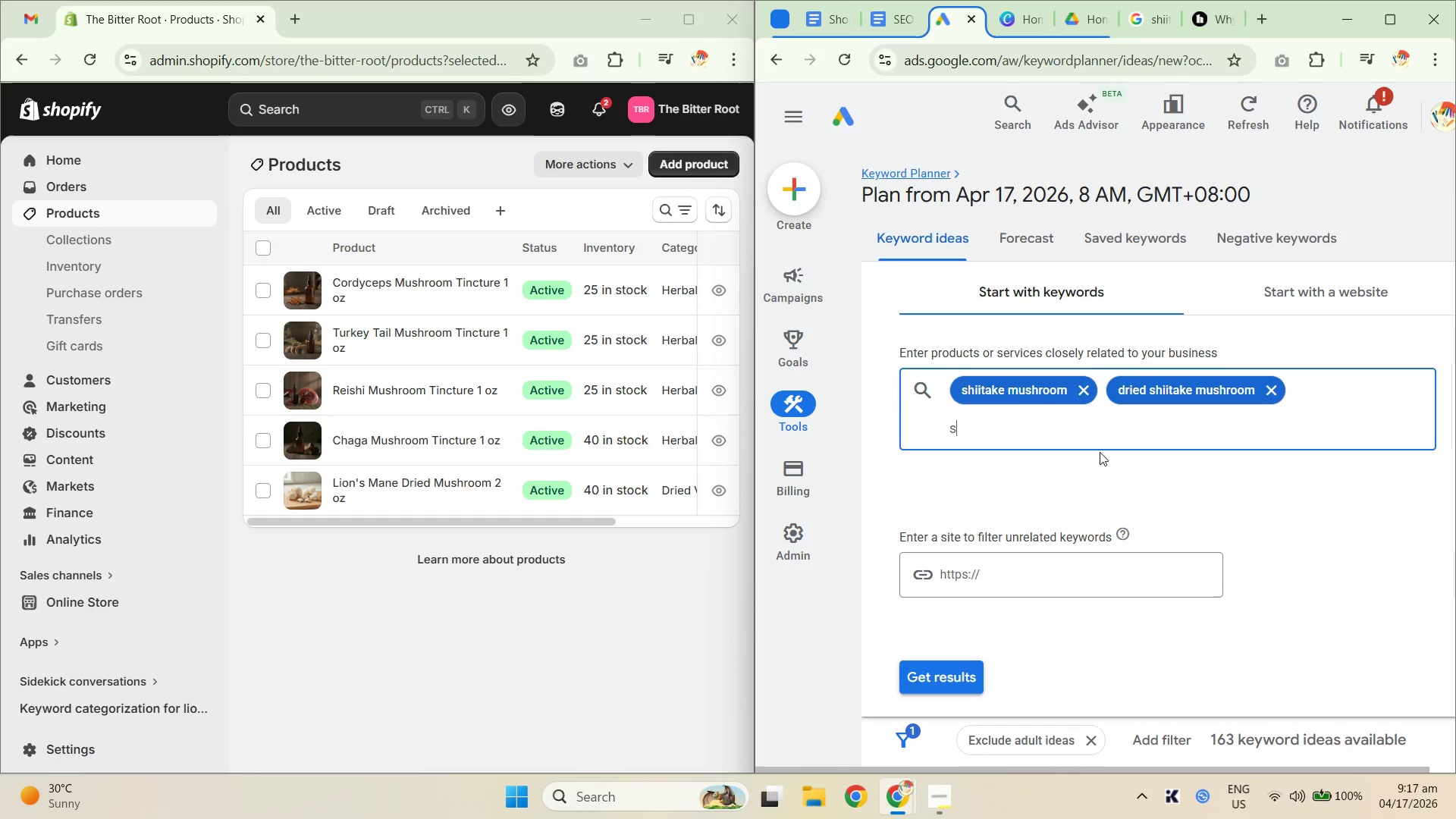 
type(shiitake mushroom supplerme)
key(Backspace)
key(Backspace)
key(Backspace)
type(ment)
 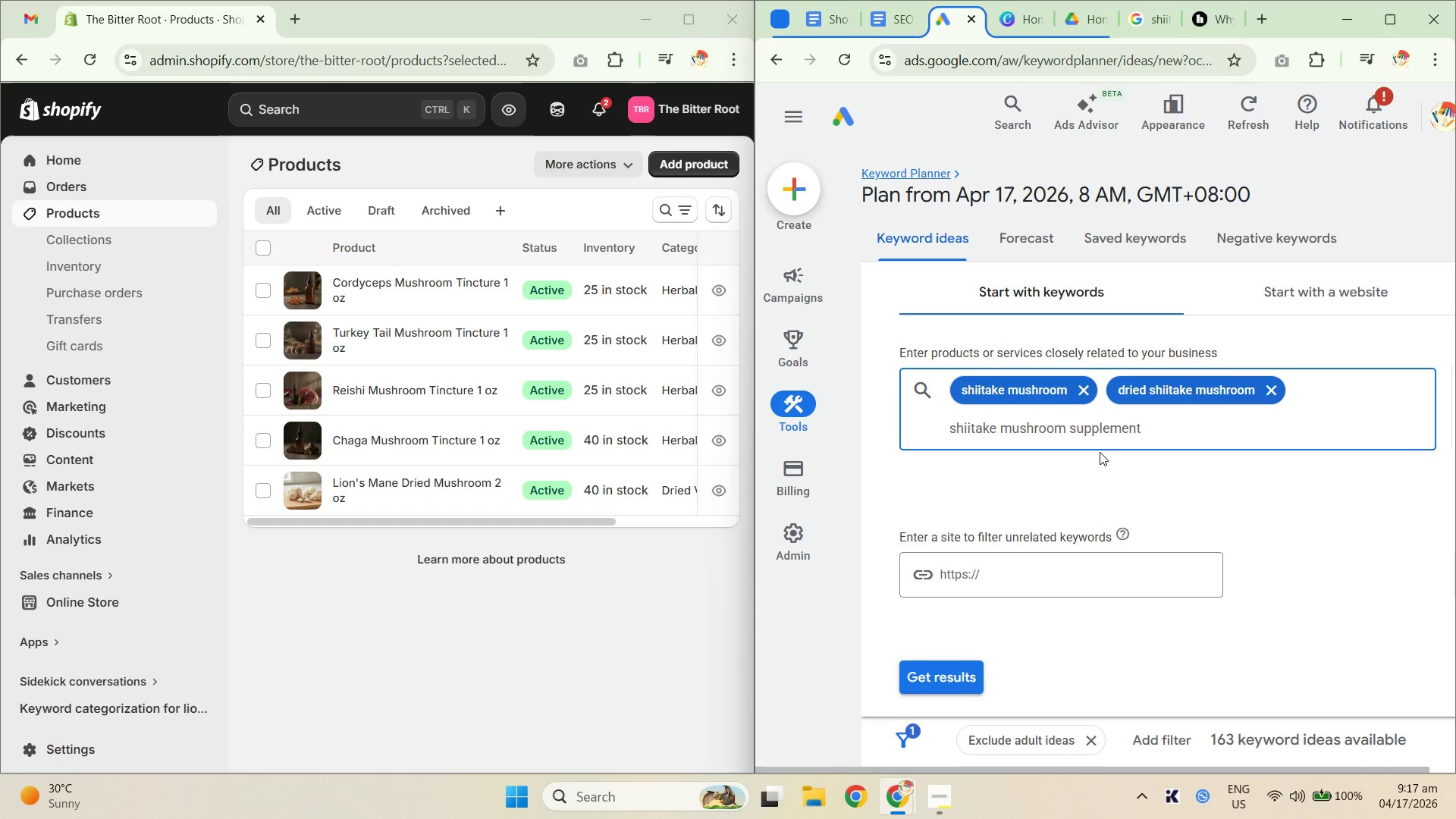 
key(Enter)
 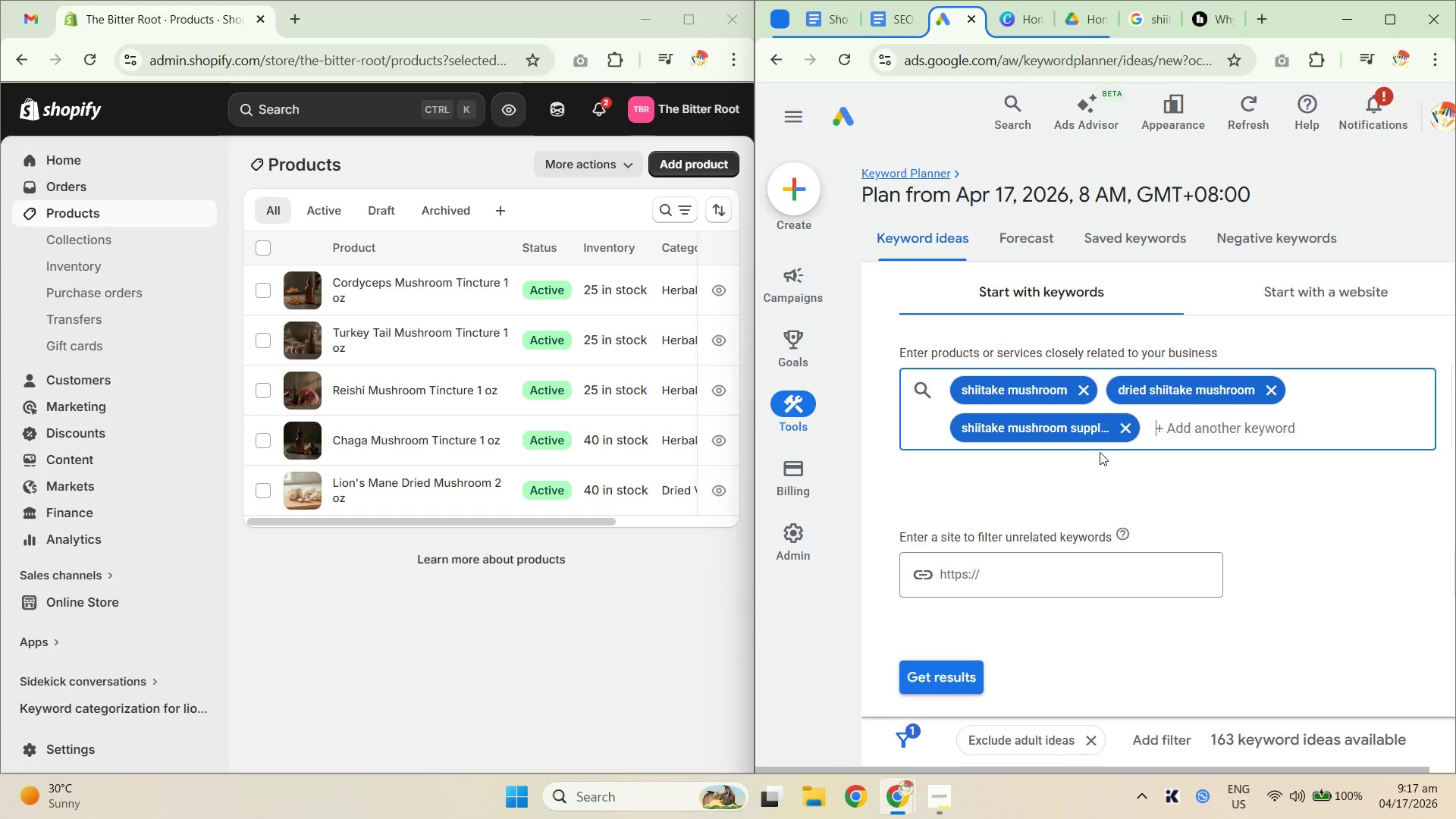 
wait(5.83)
 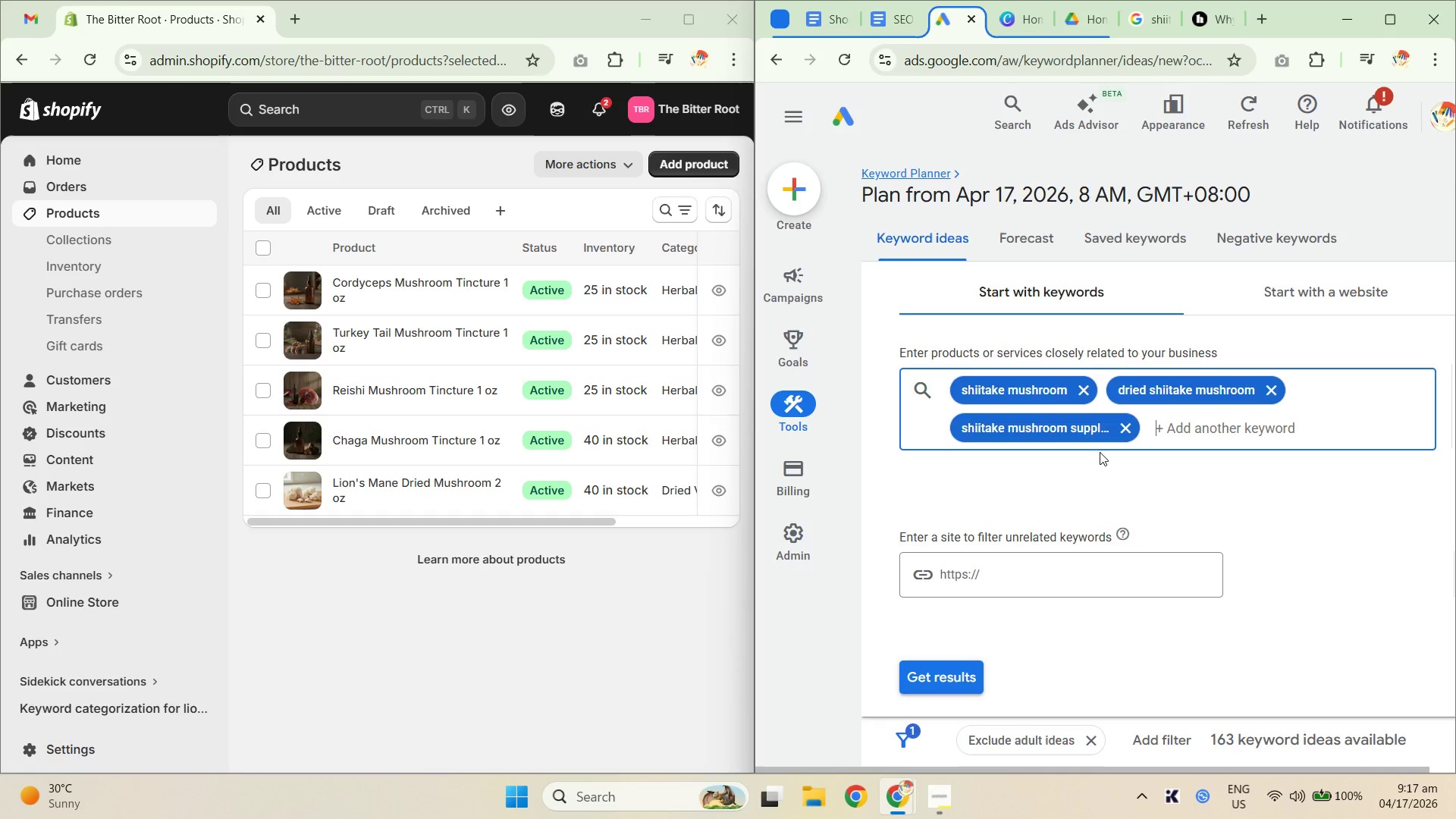 
scroll: coordinate [1203, 419], scroll_direction: down, amount: 2.0
 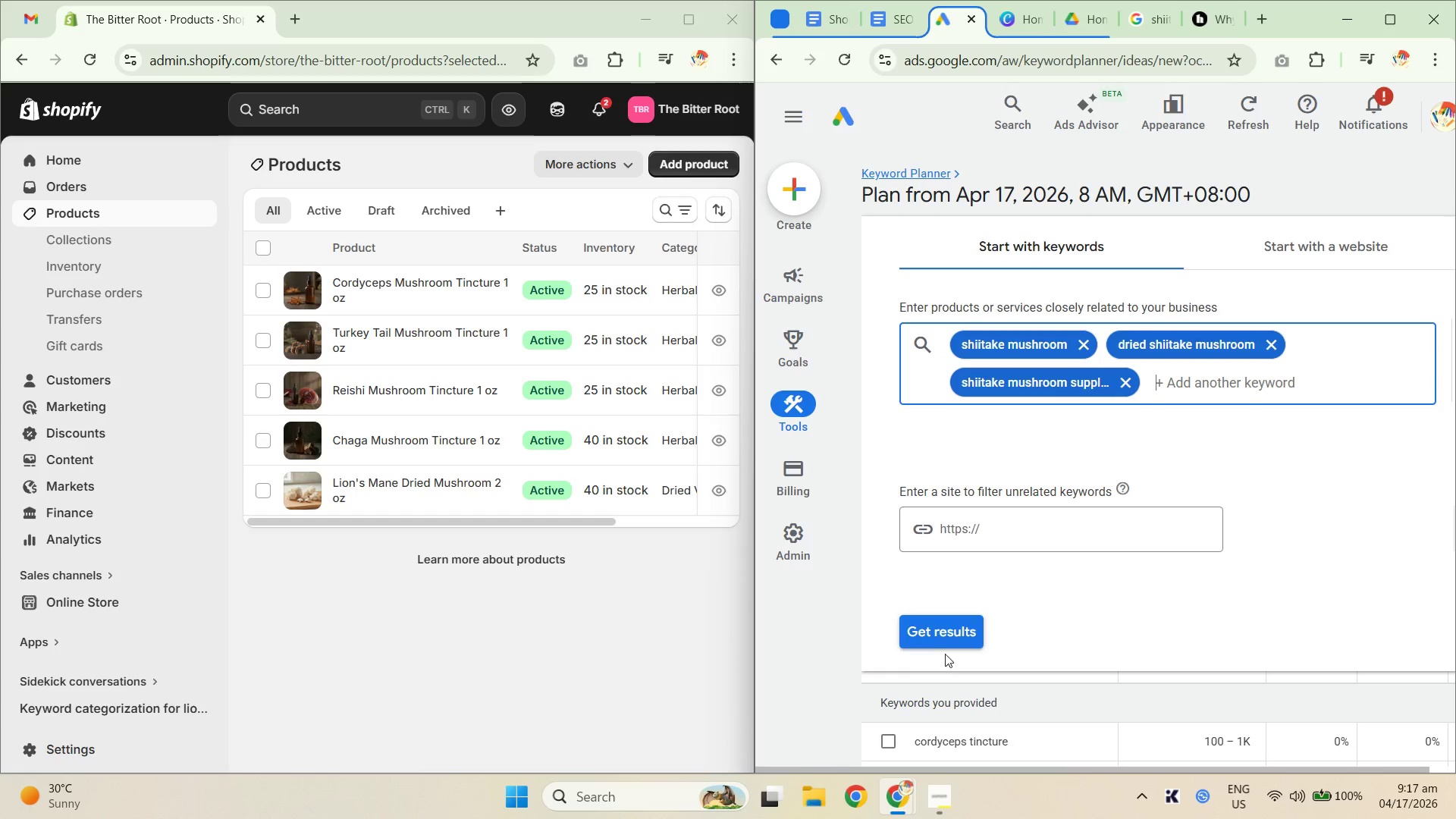 
left_click([945, 629])
 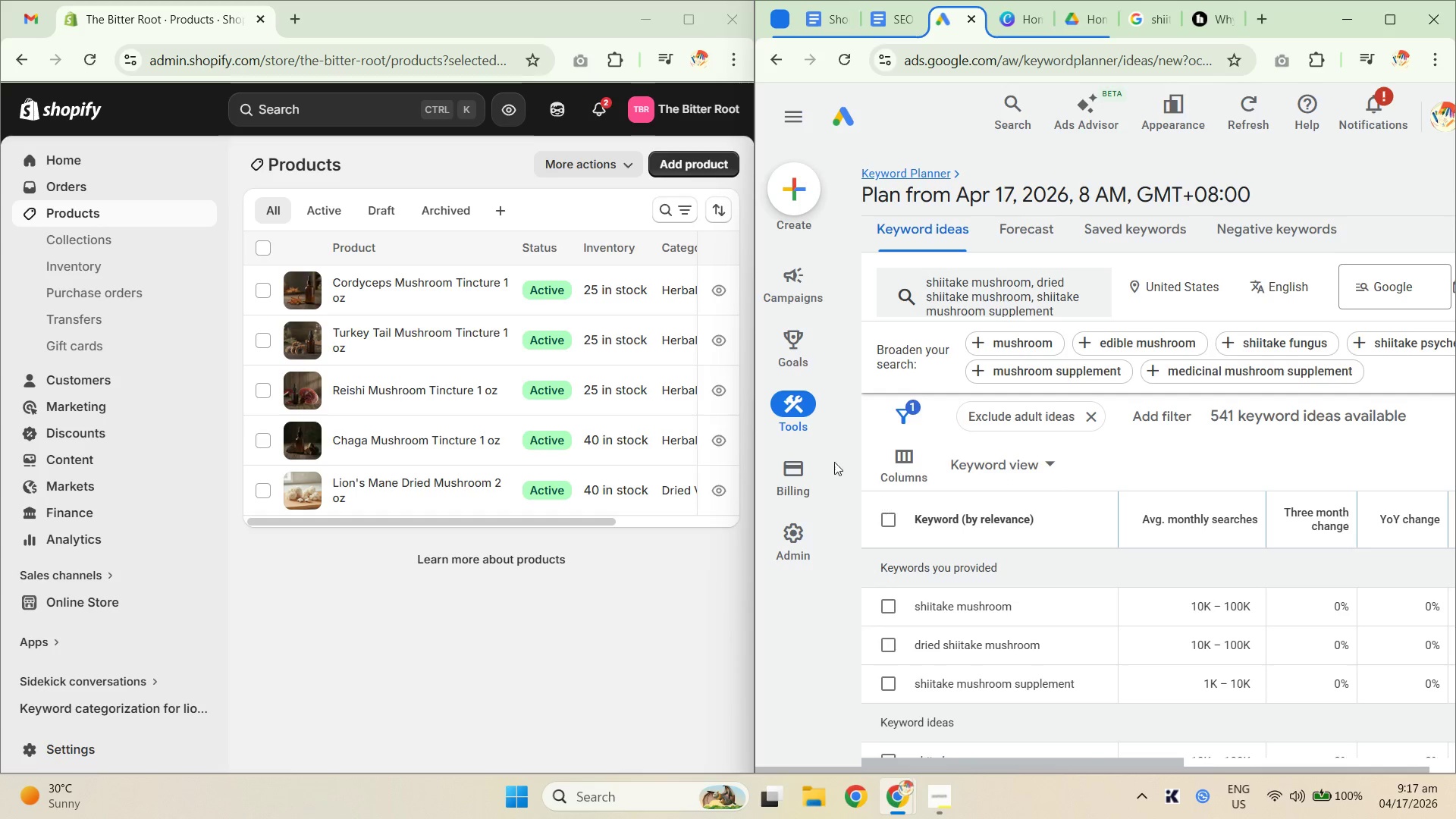 
left_click_drag(start_coordinate=[752, 347], to_coordinate=[602, 345])
 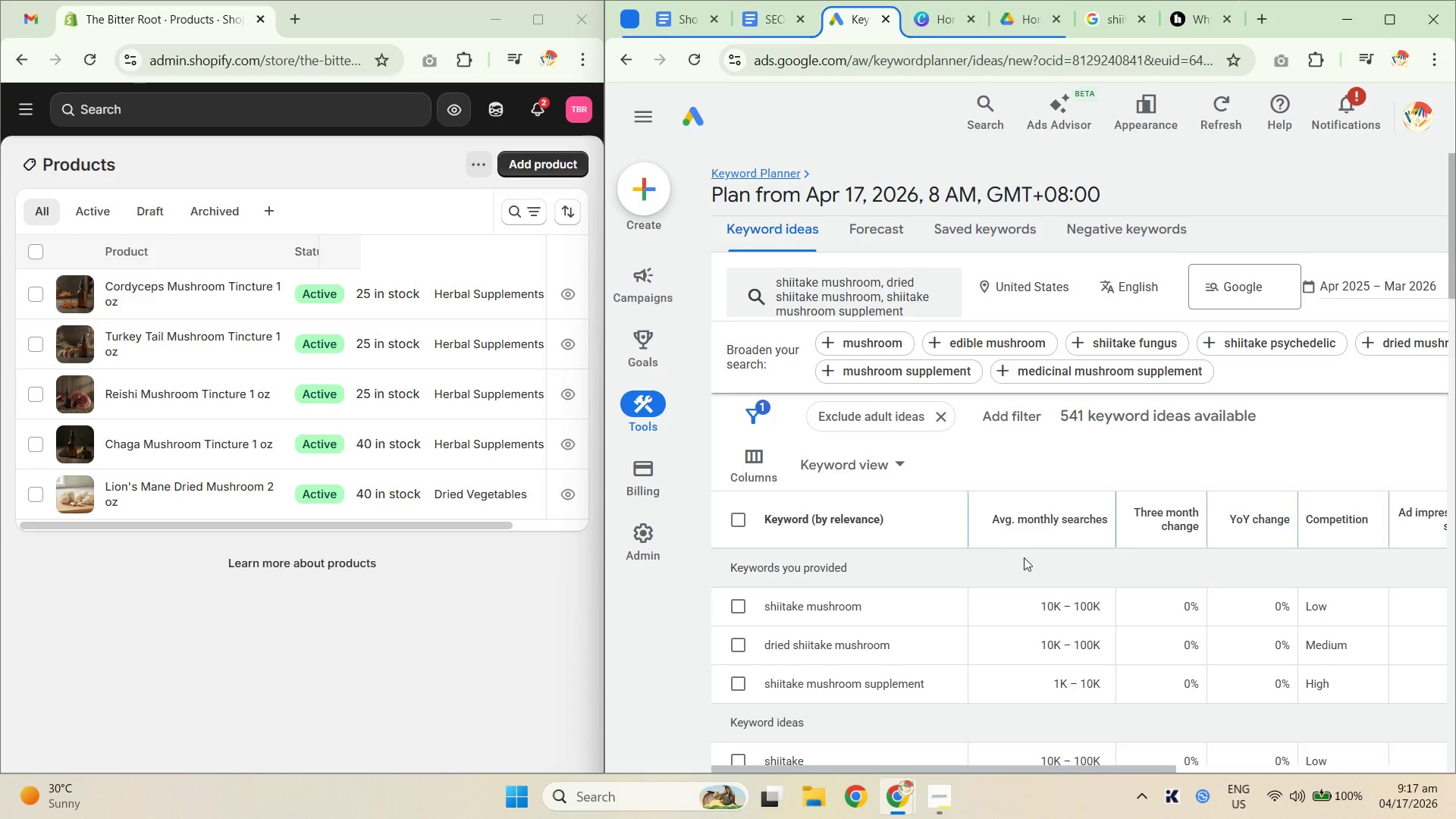 
scroll: coordinate [1175, 636], scroll_direction: down, amount: 25.0
 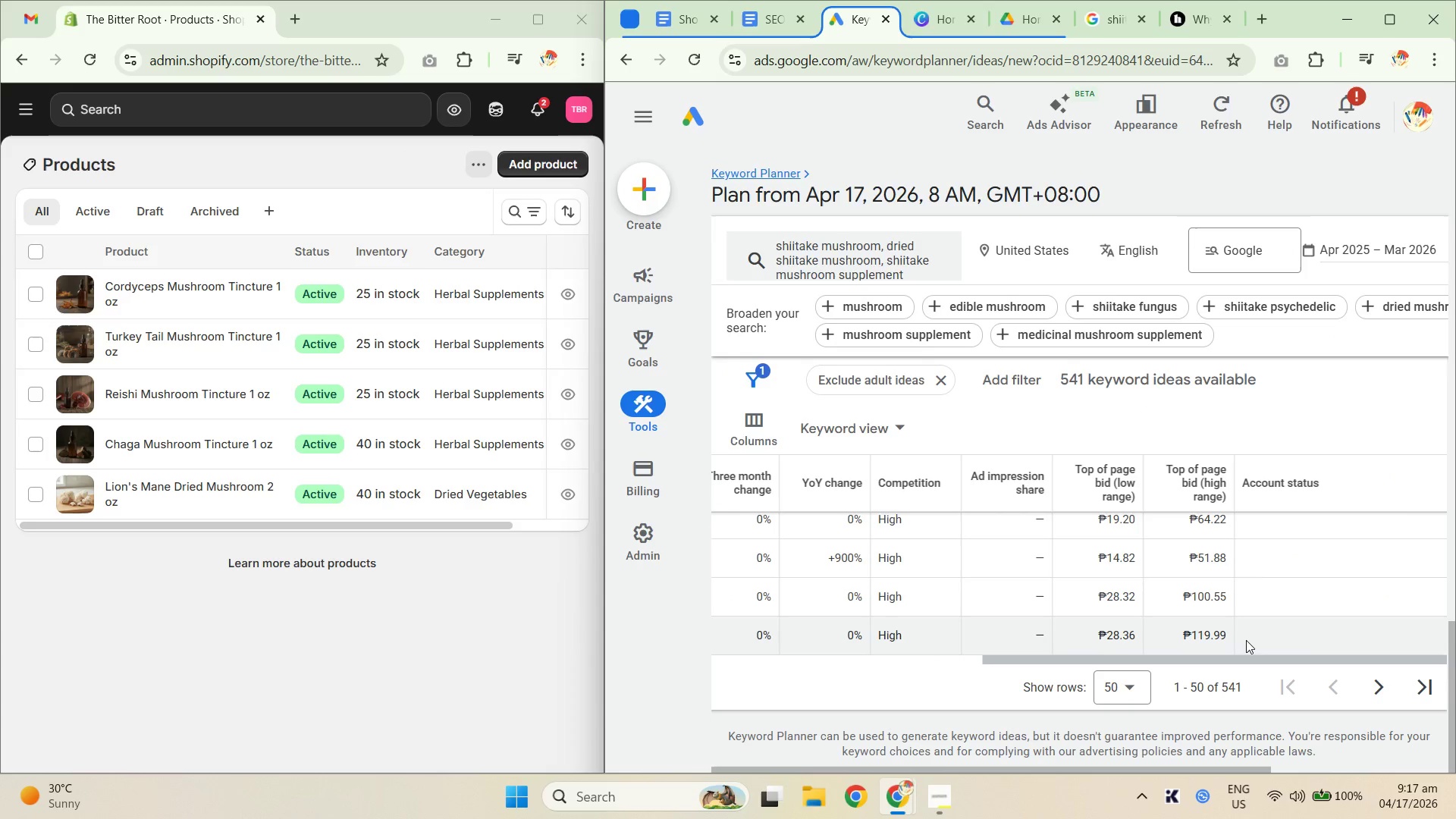 
left_click_drag(start_coordinate=[1247, 636], to_coordinate=[721, 570])
 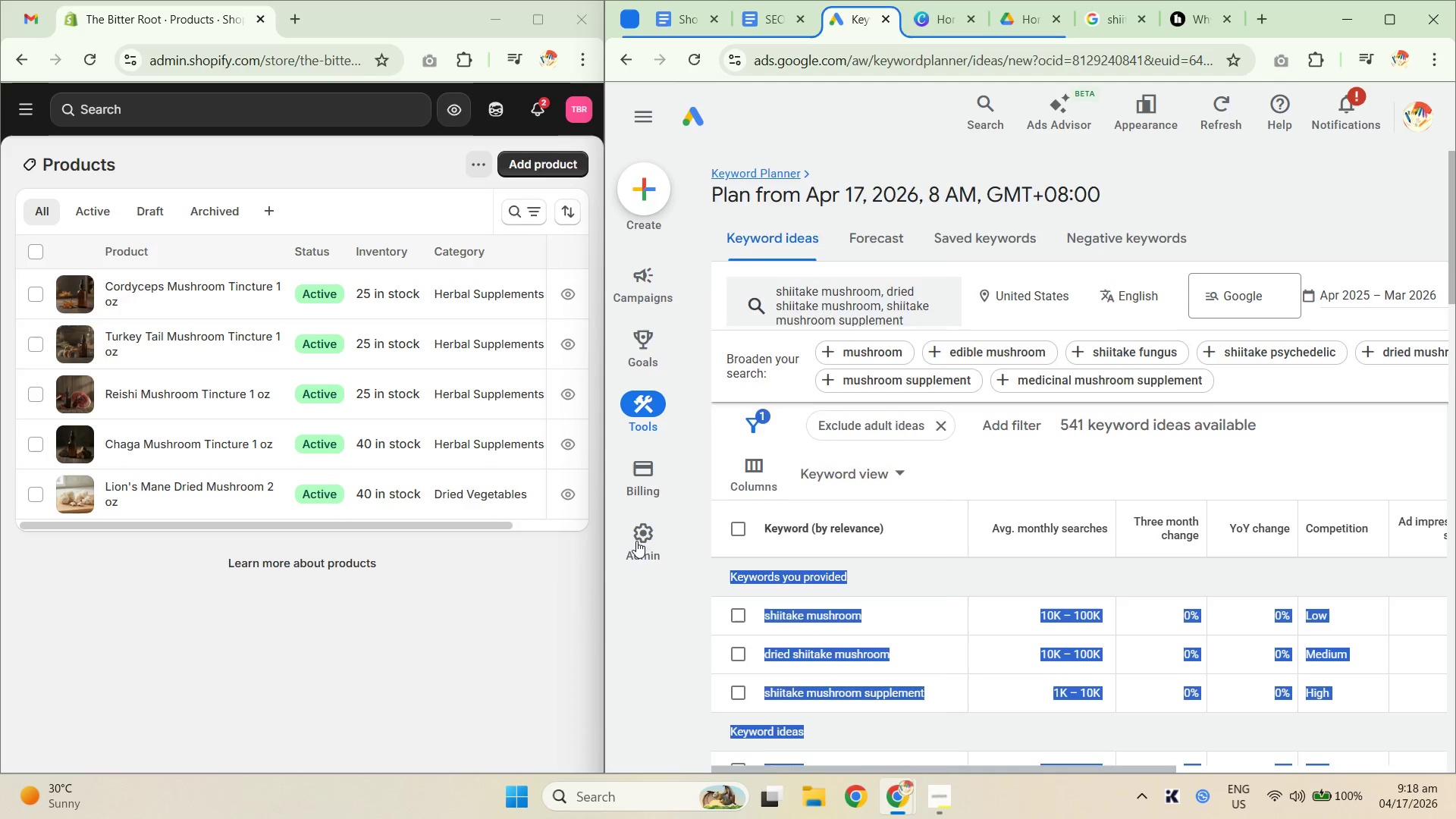 
scroll: coordinate [789, 571], scroll_direction: up, amount: 30.0
 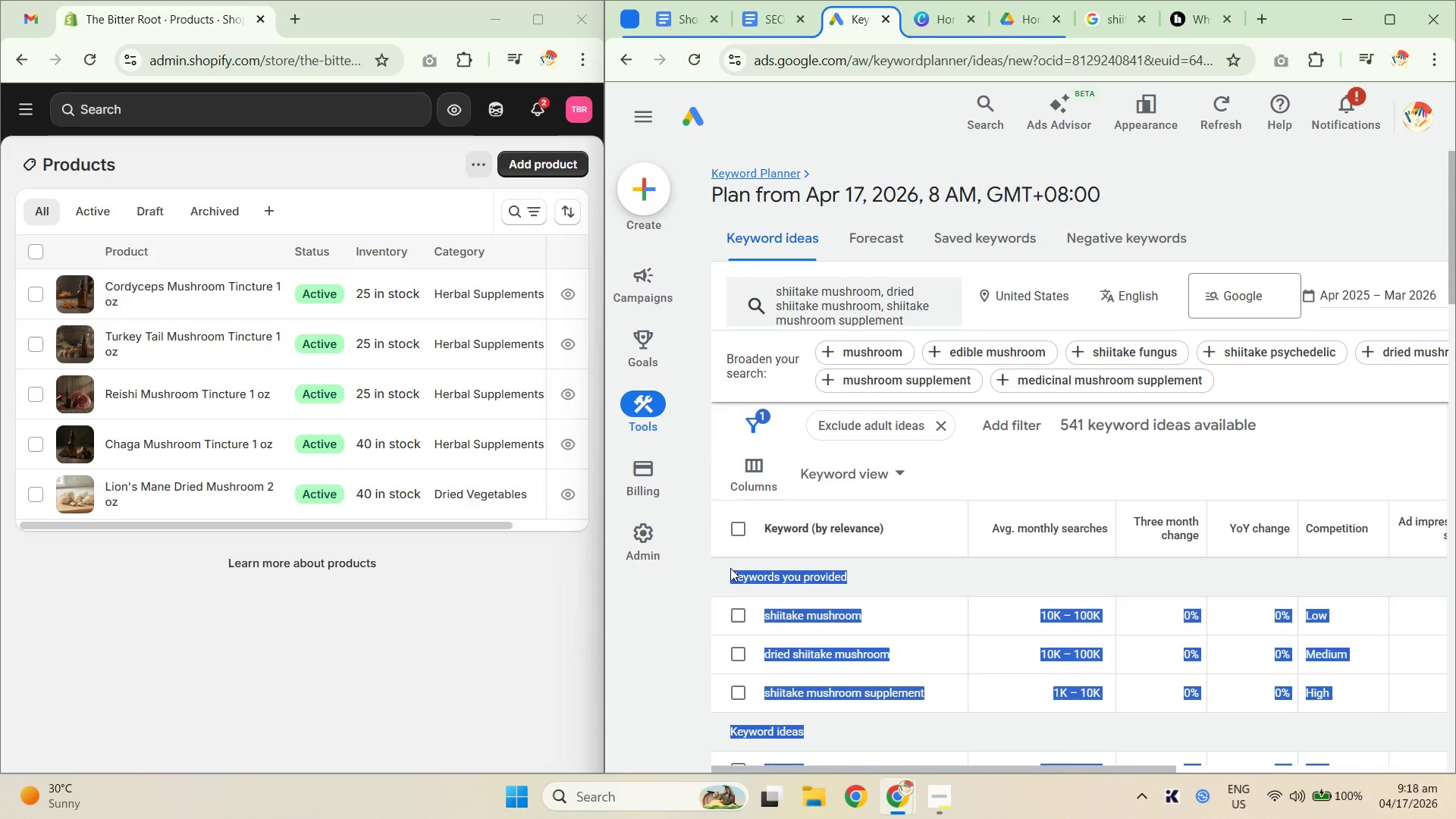 
key(Control+C)
 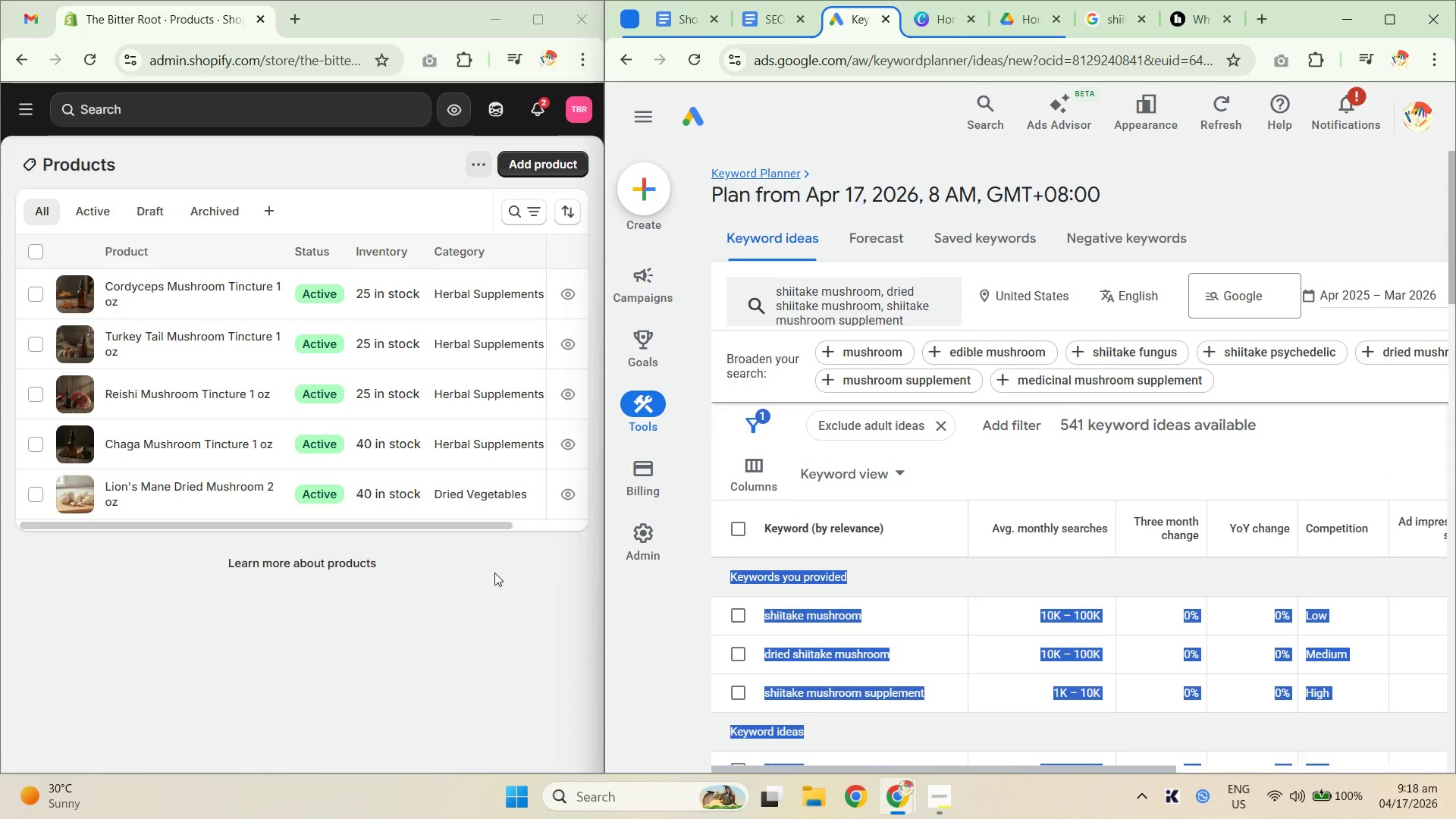 
key(Control+C)
 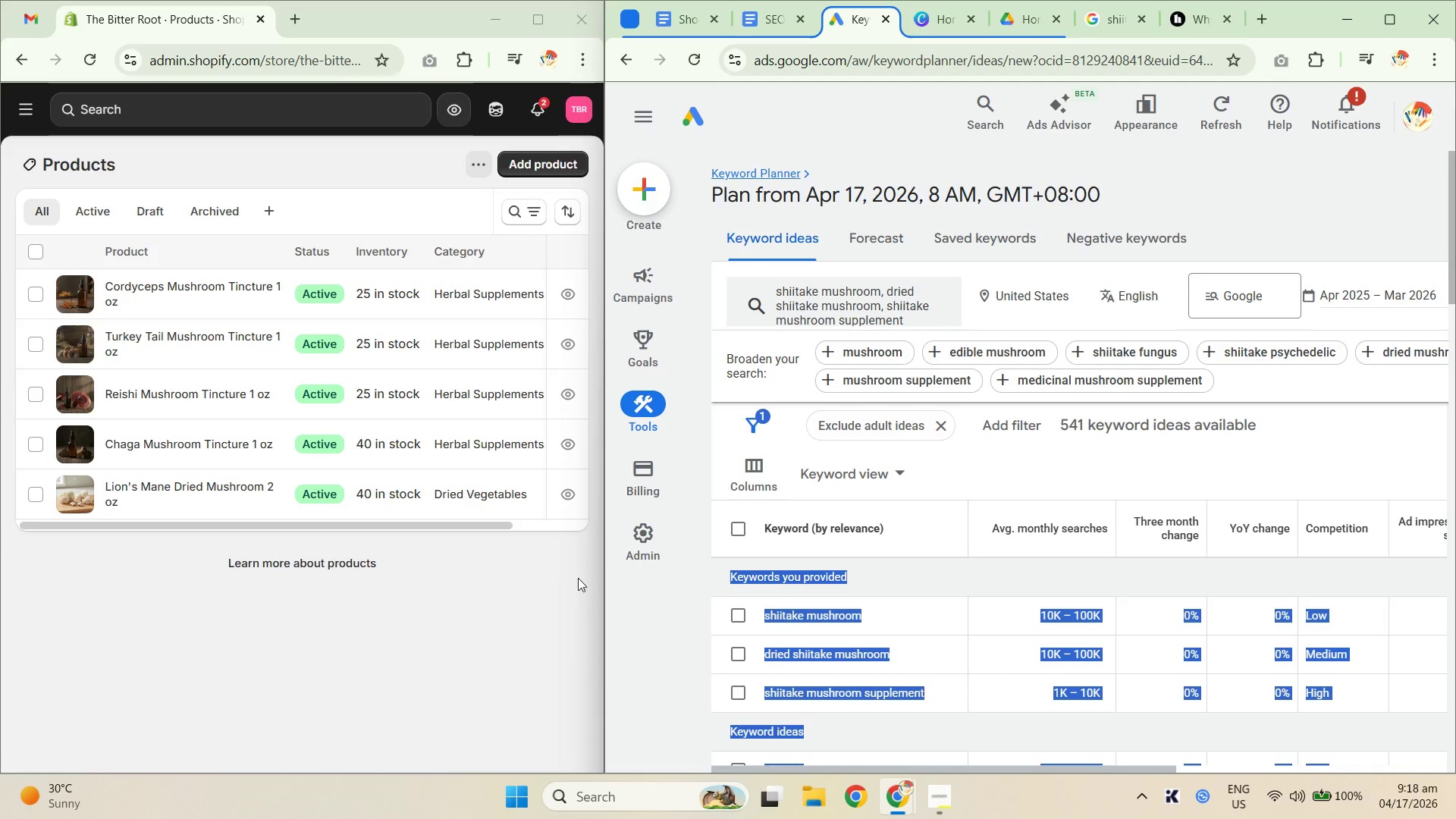 
key(Control+C)
 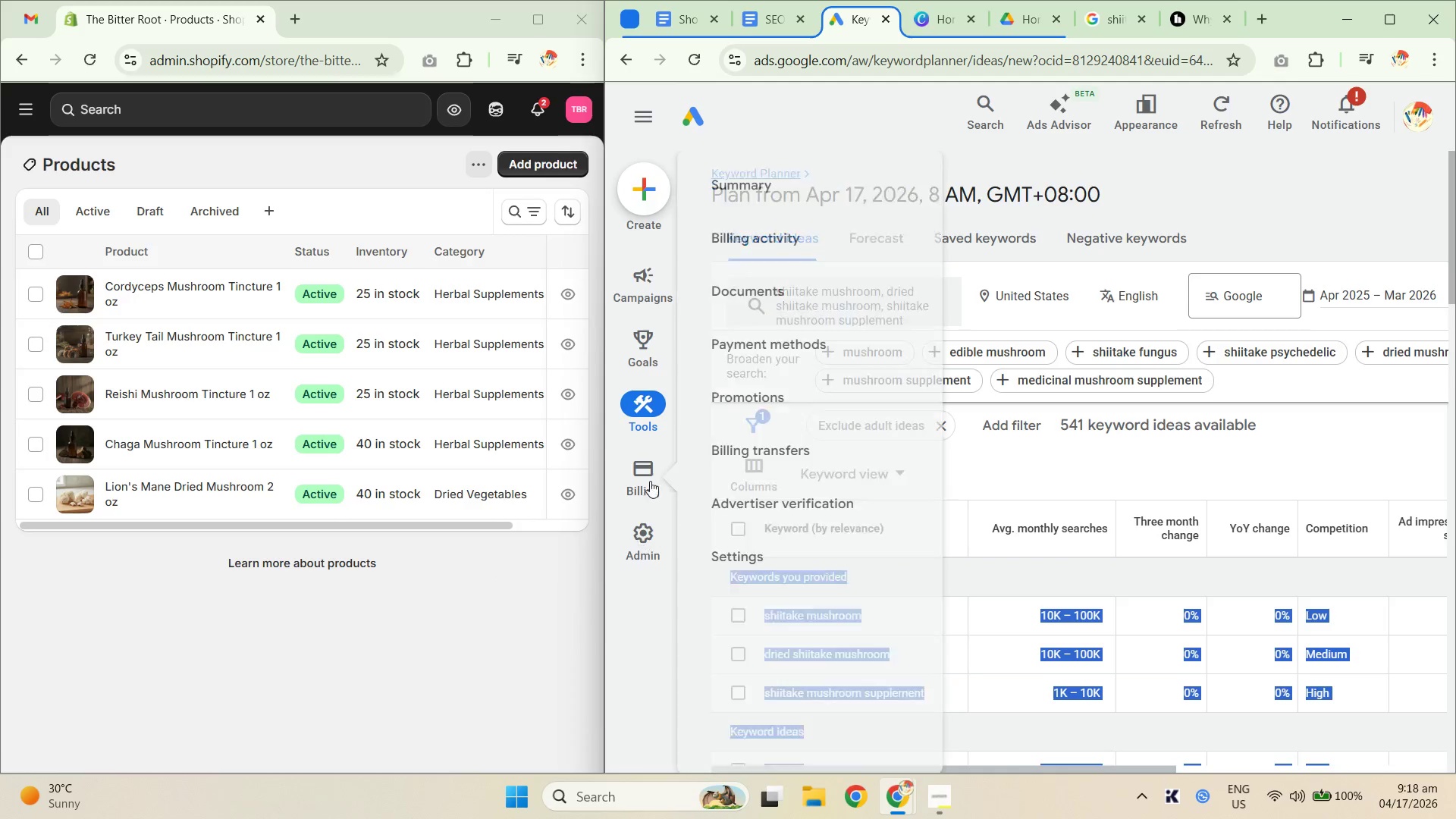 
key(Control+C)
 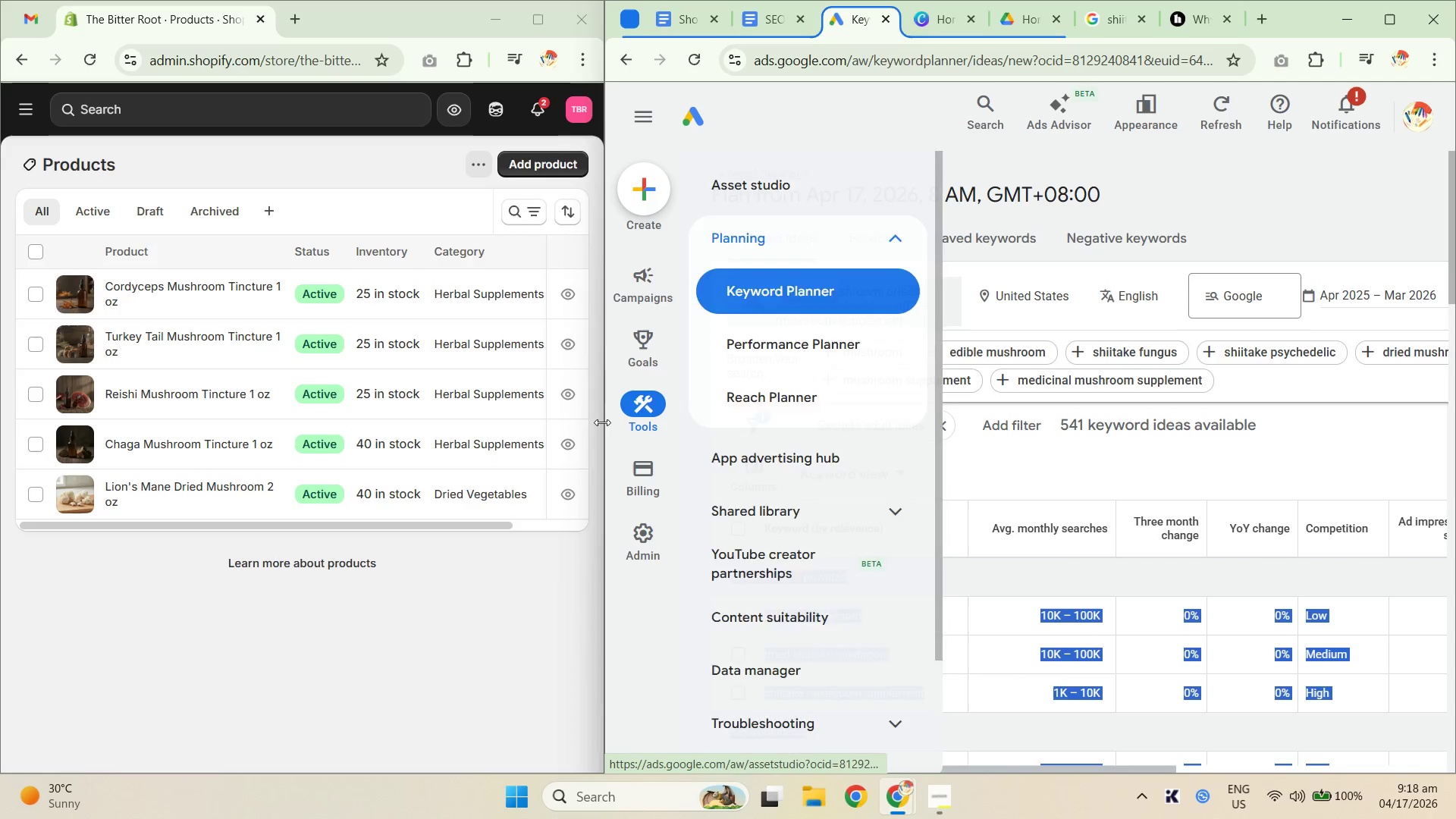 
left_click_drag(start_coordinate=[602, 422], to_coordinate=[966, 453])
 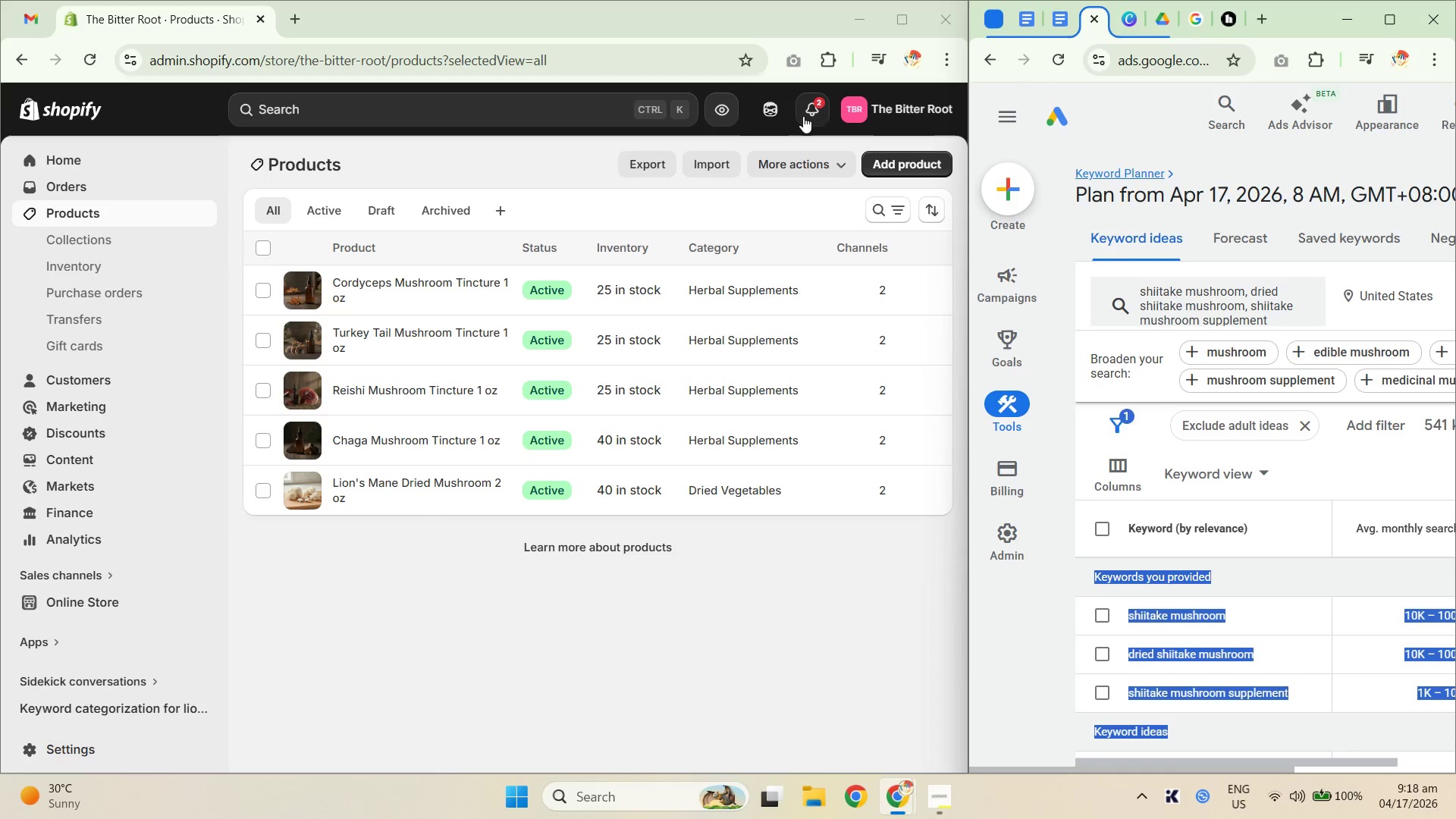 
left_click([765, 124])
 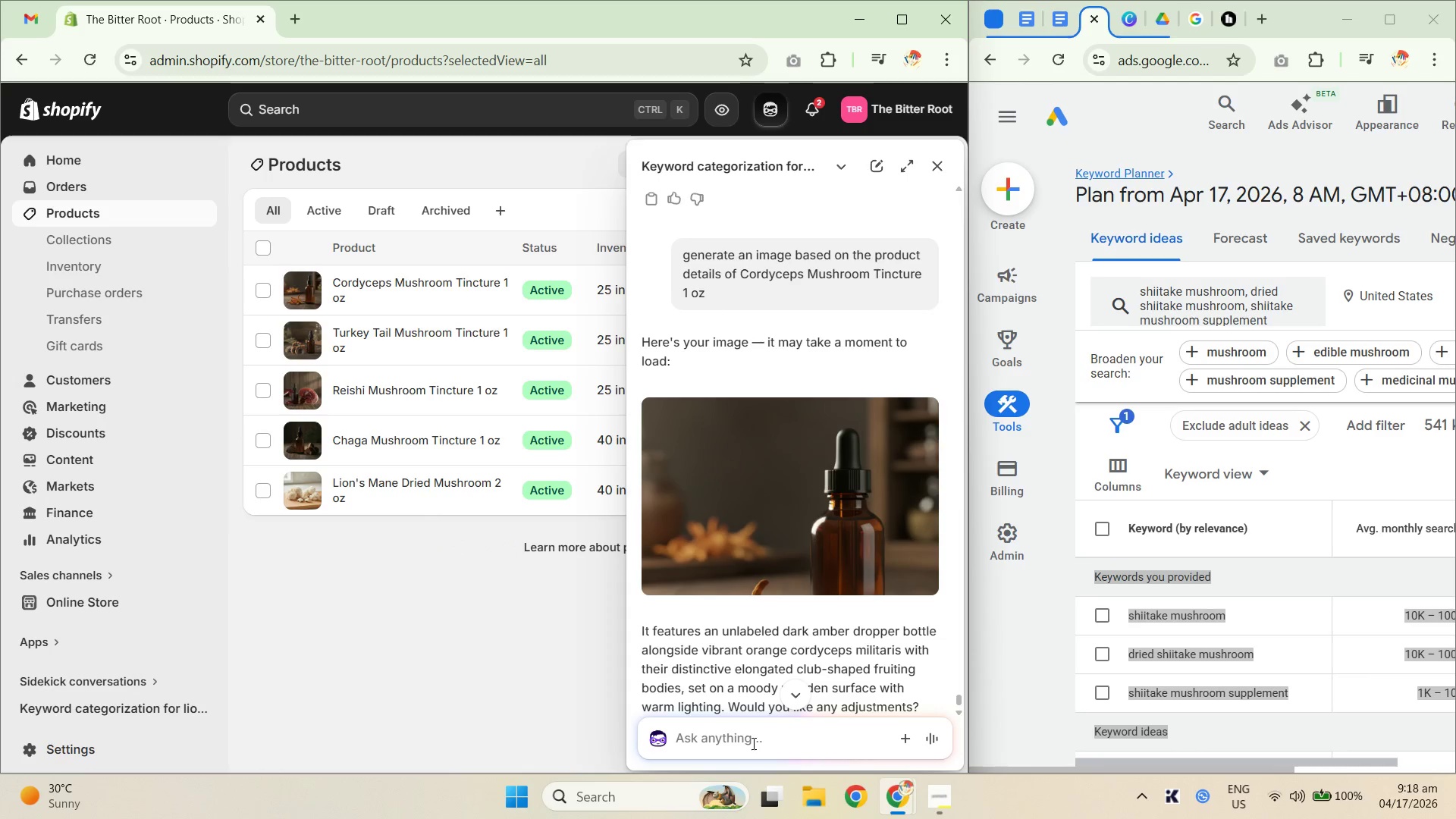 
type(please extrat)
key(Backspace)
type(ct same number of keywords)
 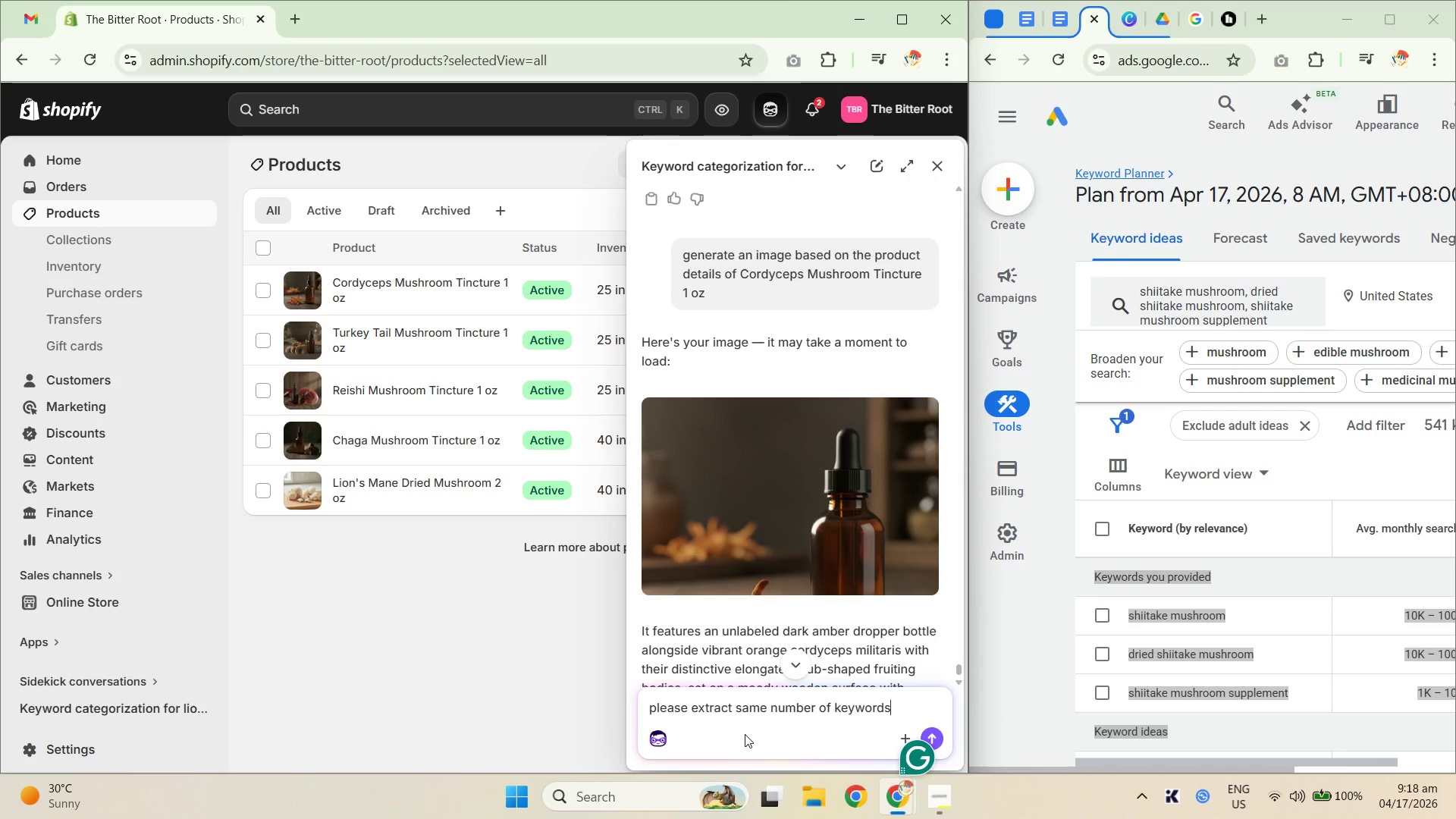 
key(Shift+Enter)
 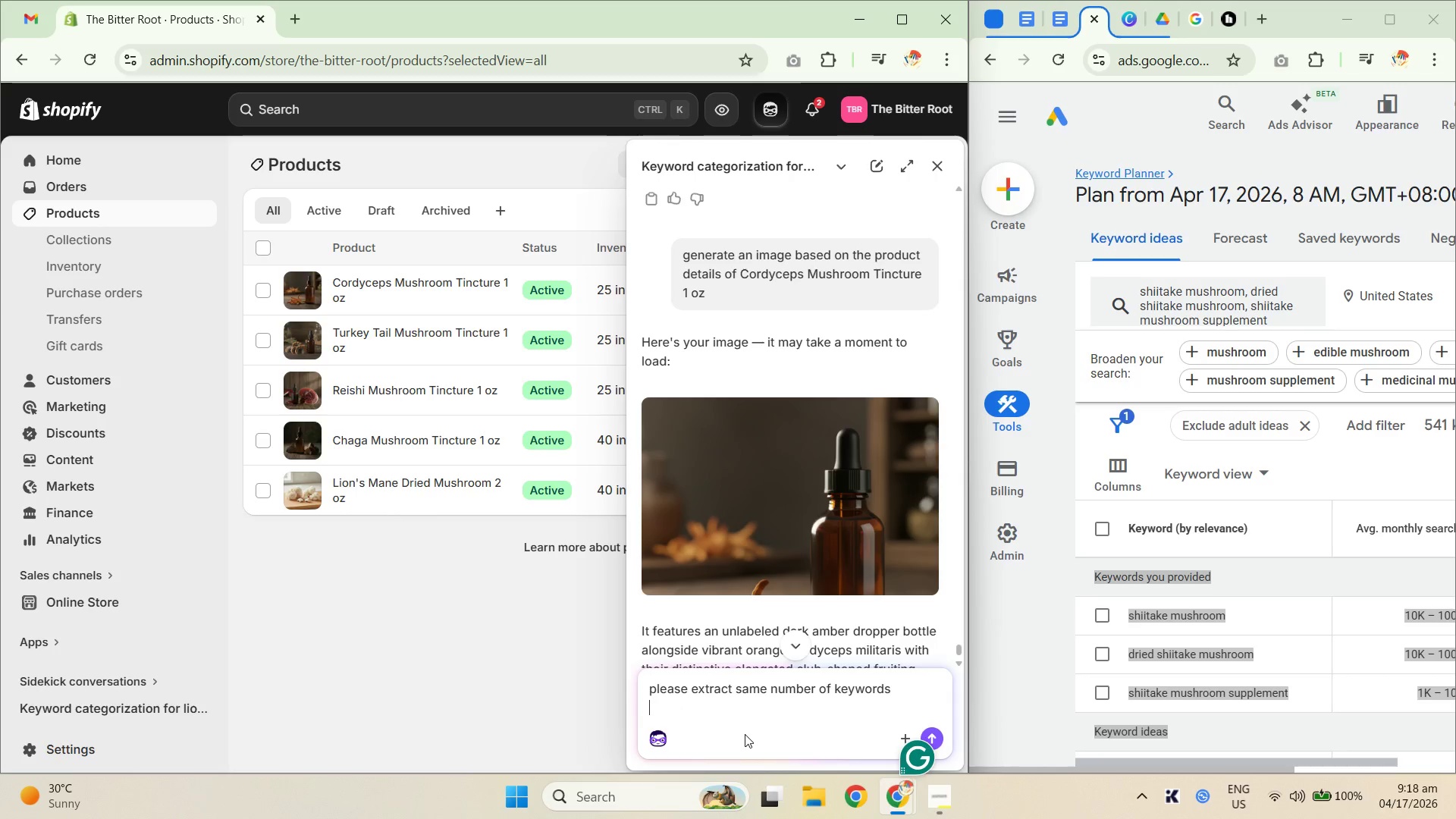 
key(Control+V)
 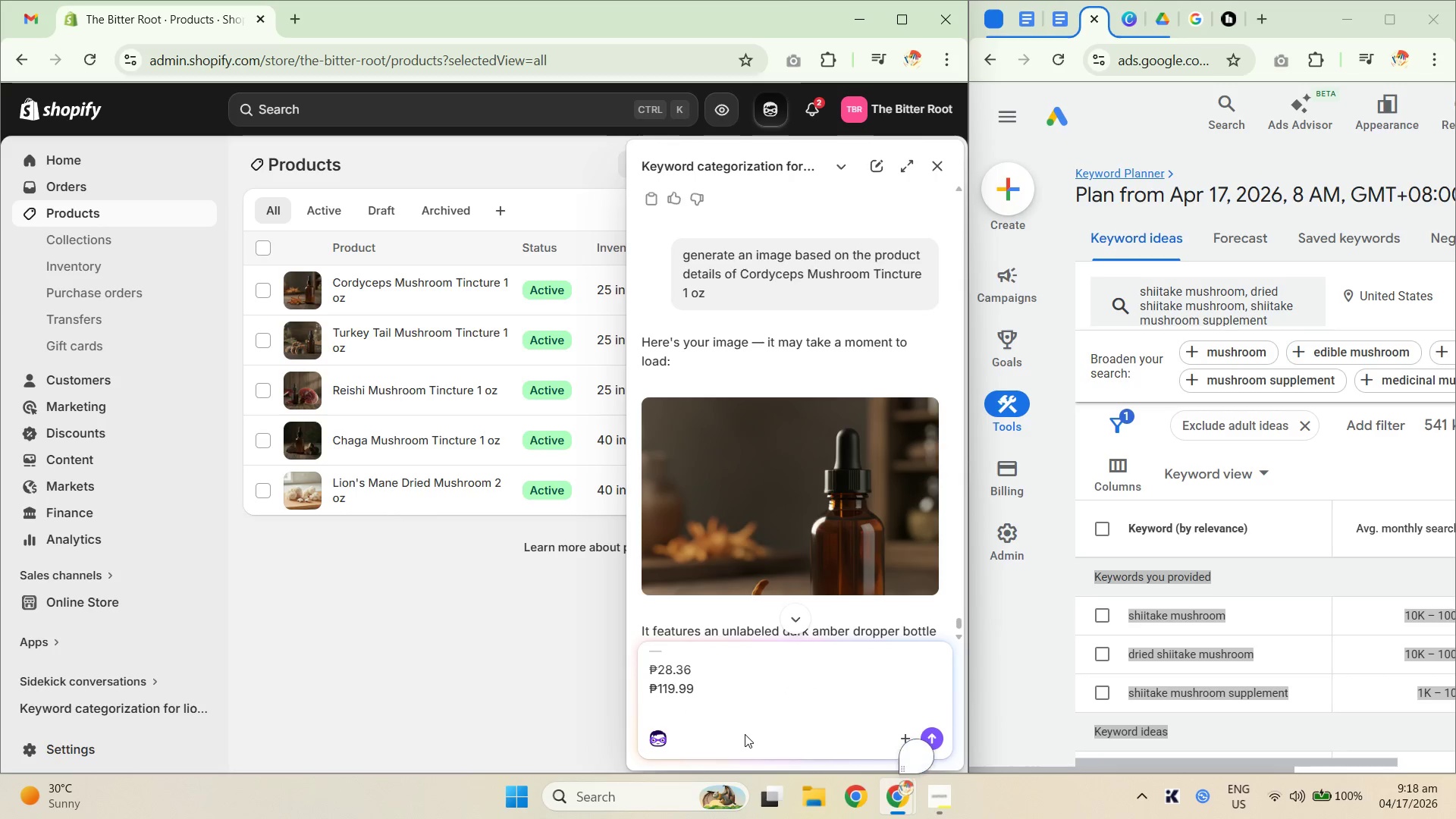 
key(NumpadEnter)
 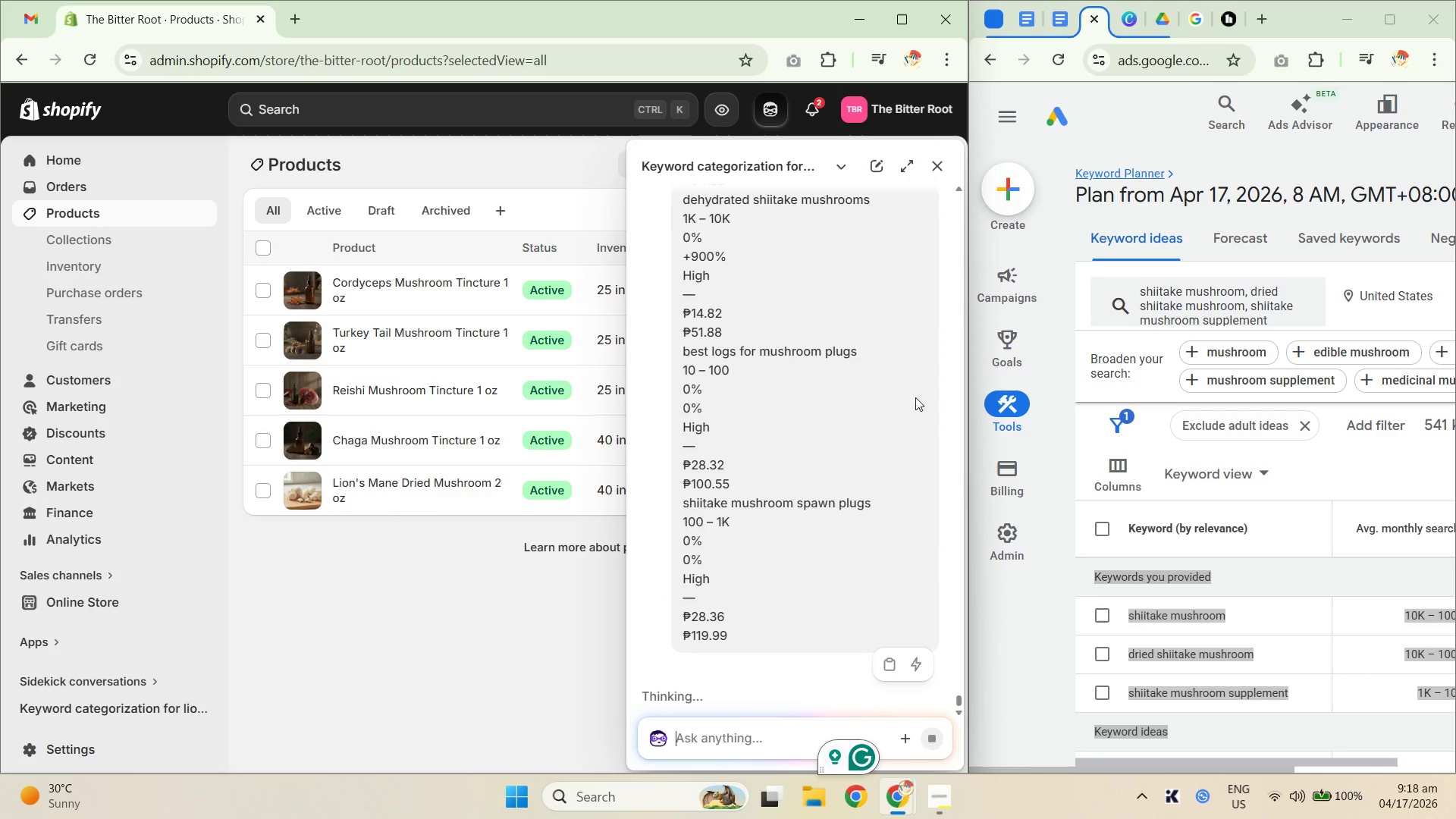 
left_click_drag(start_coordinate=[971, 369], to_coordinate=[802, 384])
 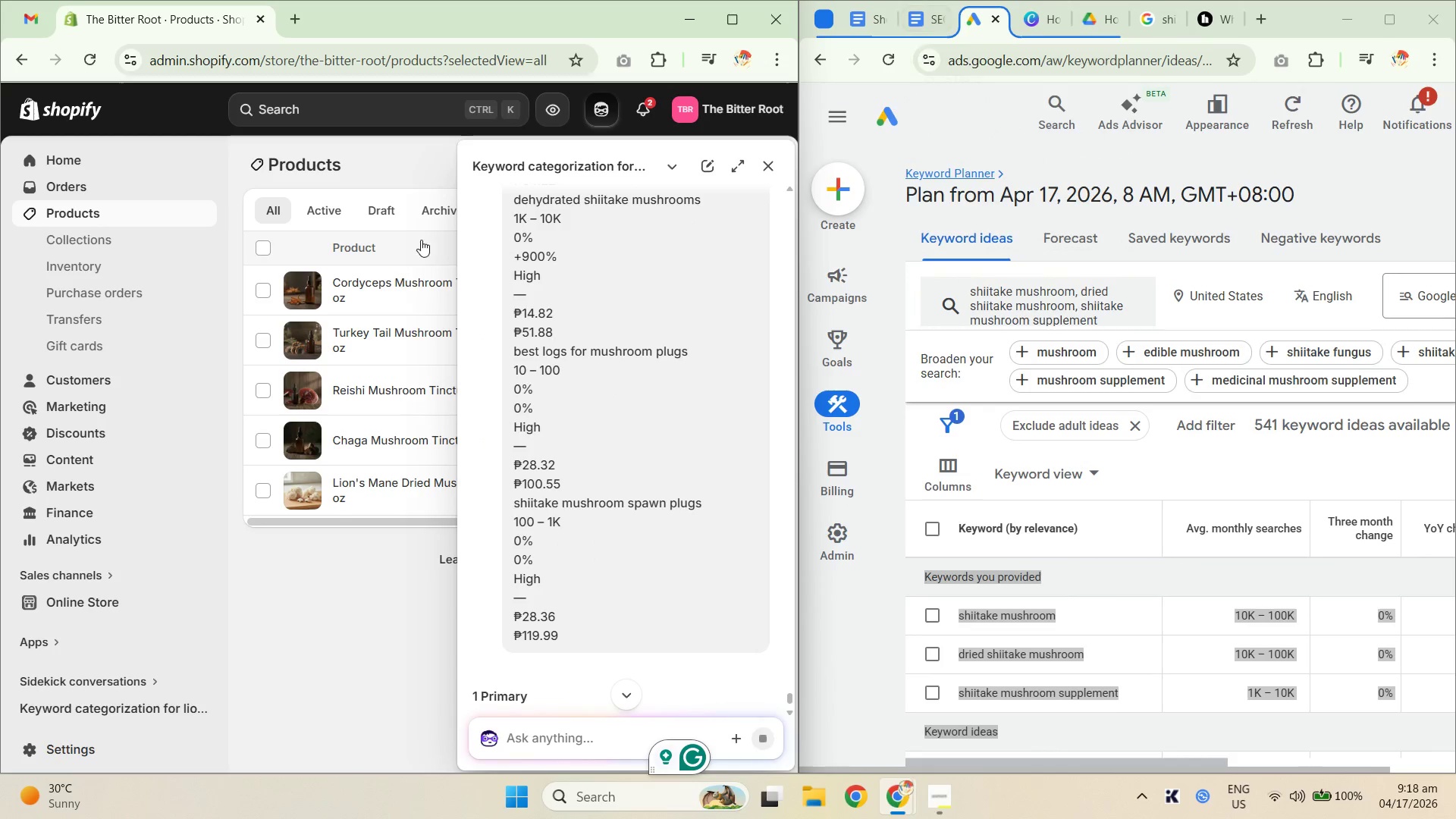 
left_click([404, 168])
 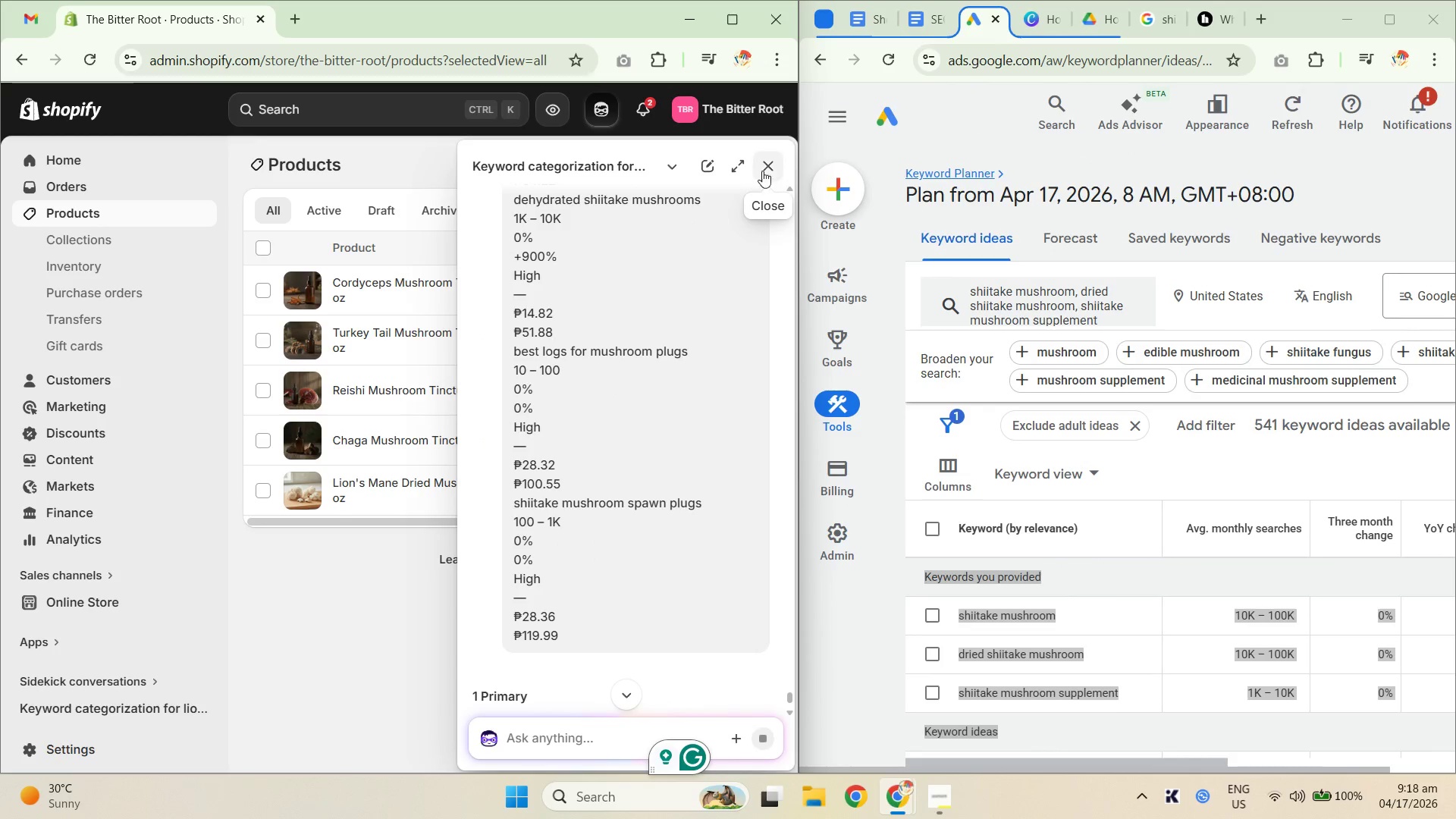 
left_click([770, 163])
 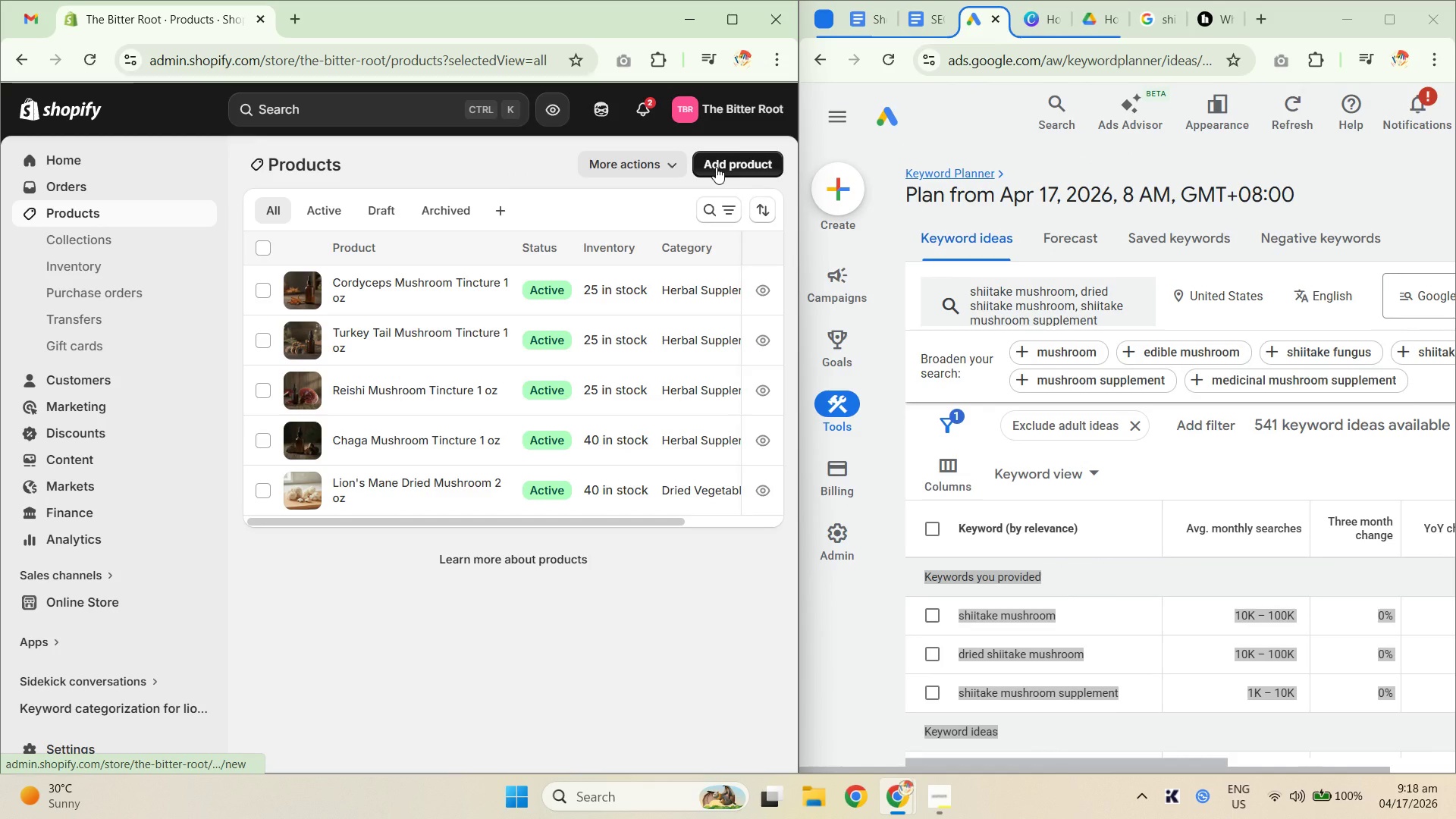 
left_click([716, 167])
 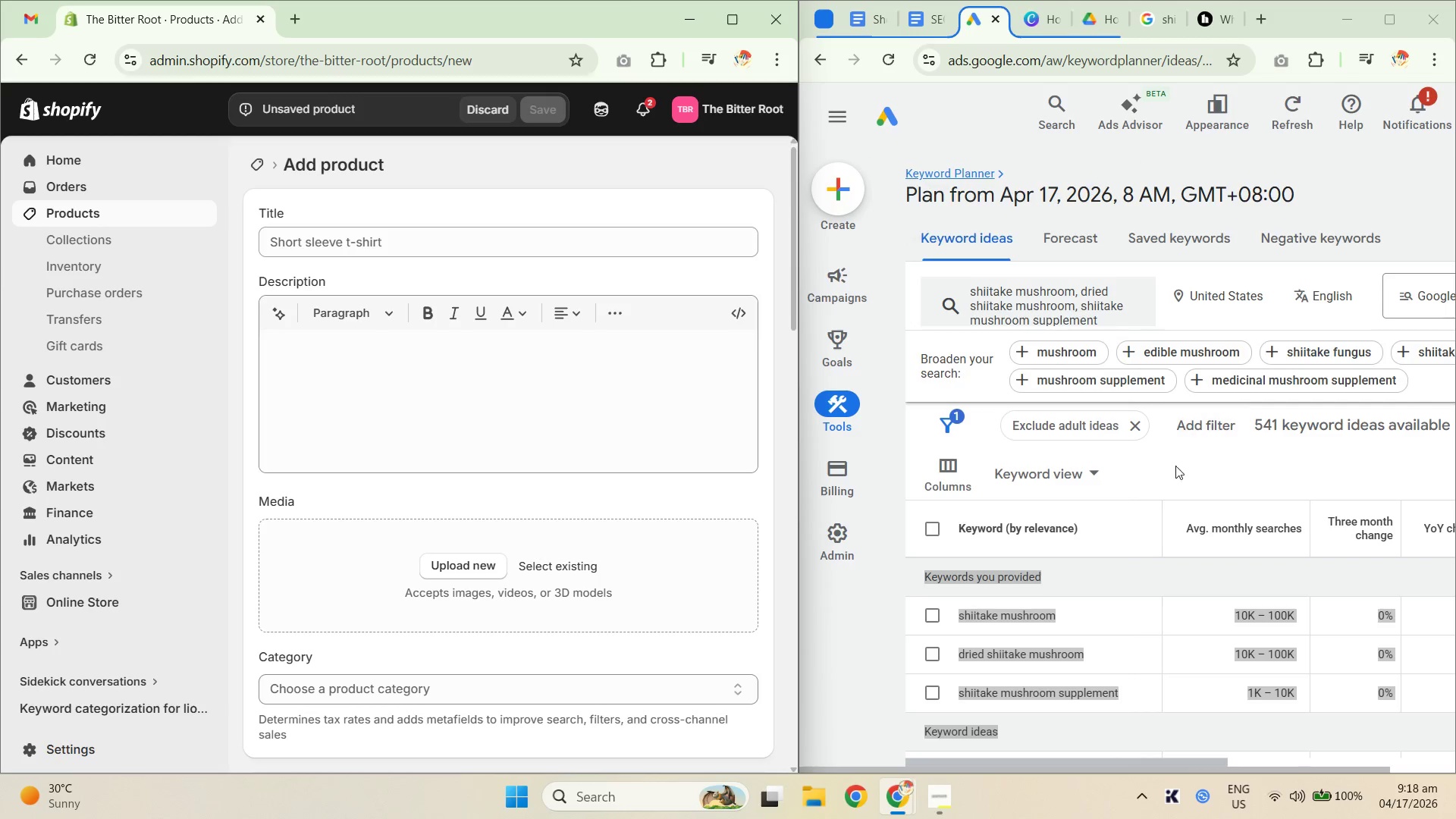 
left_click([390, 255])
 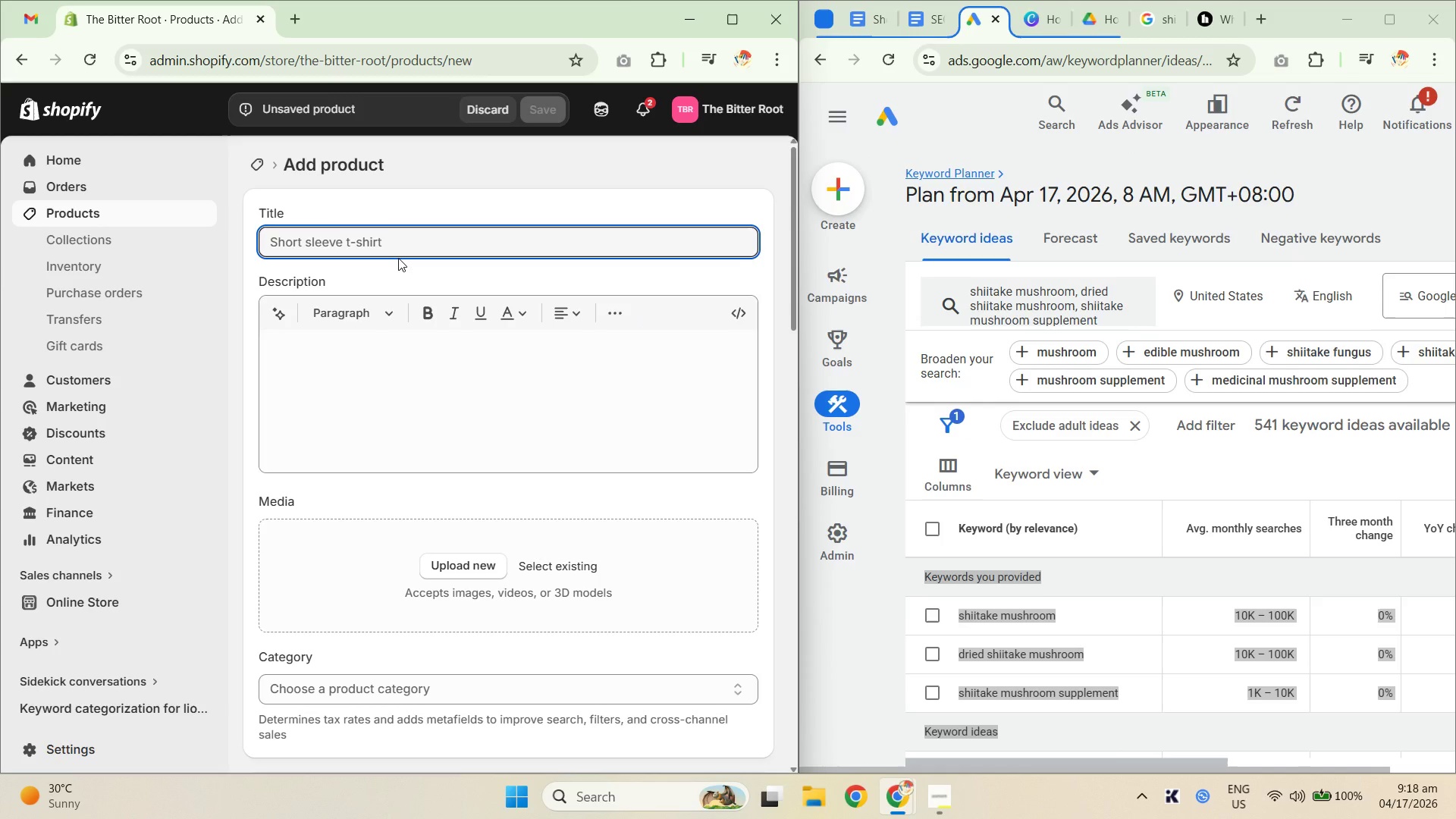 
key(Meta+V)
 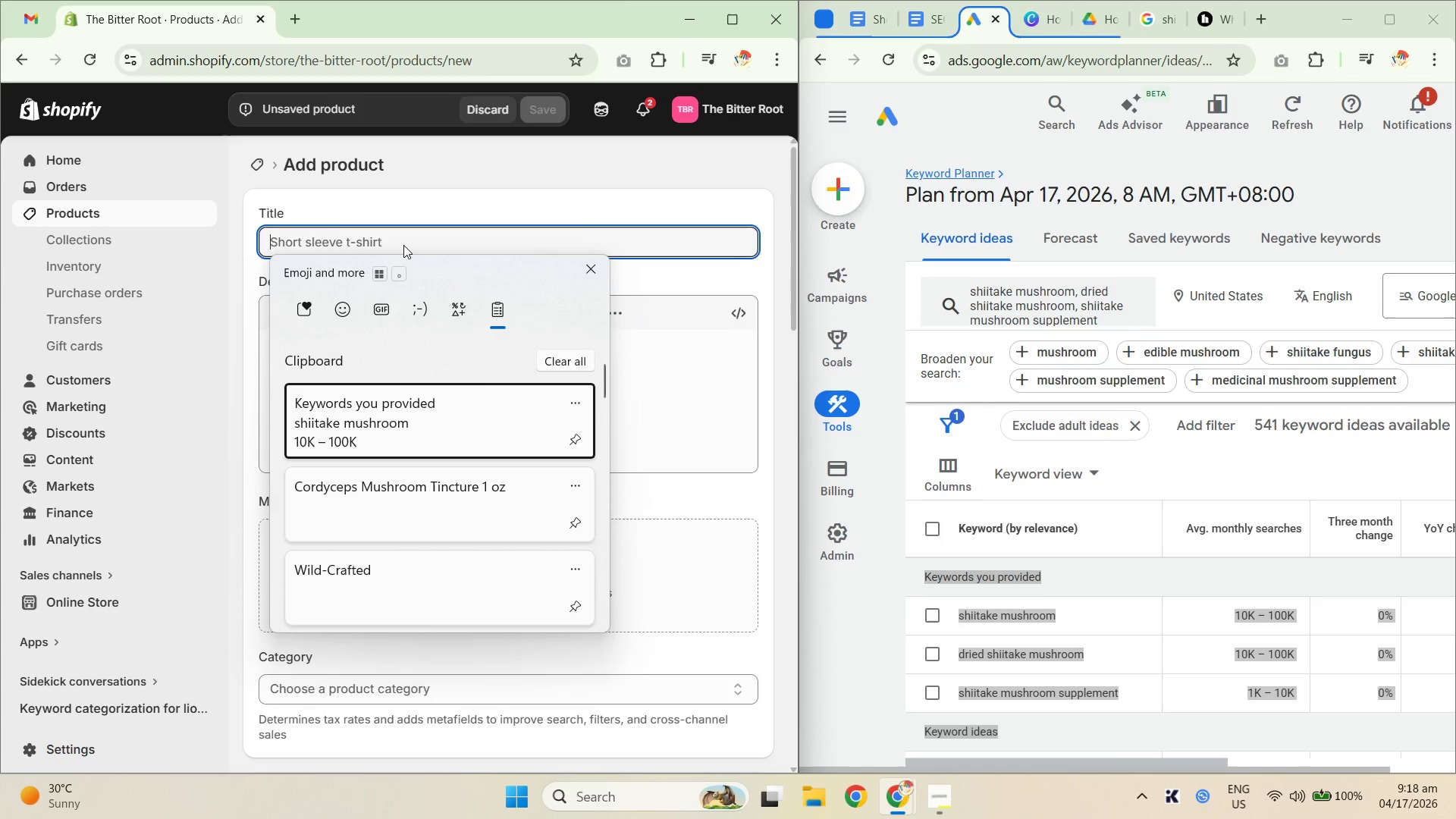 
left_click([403, 244])
 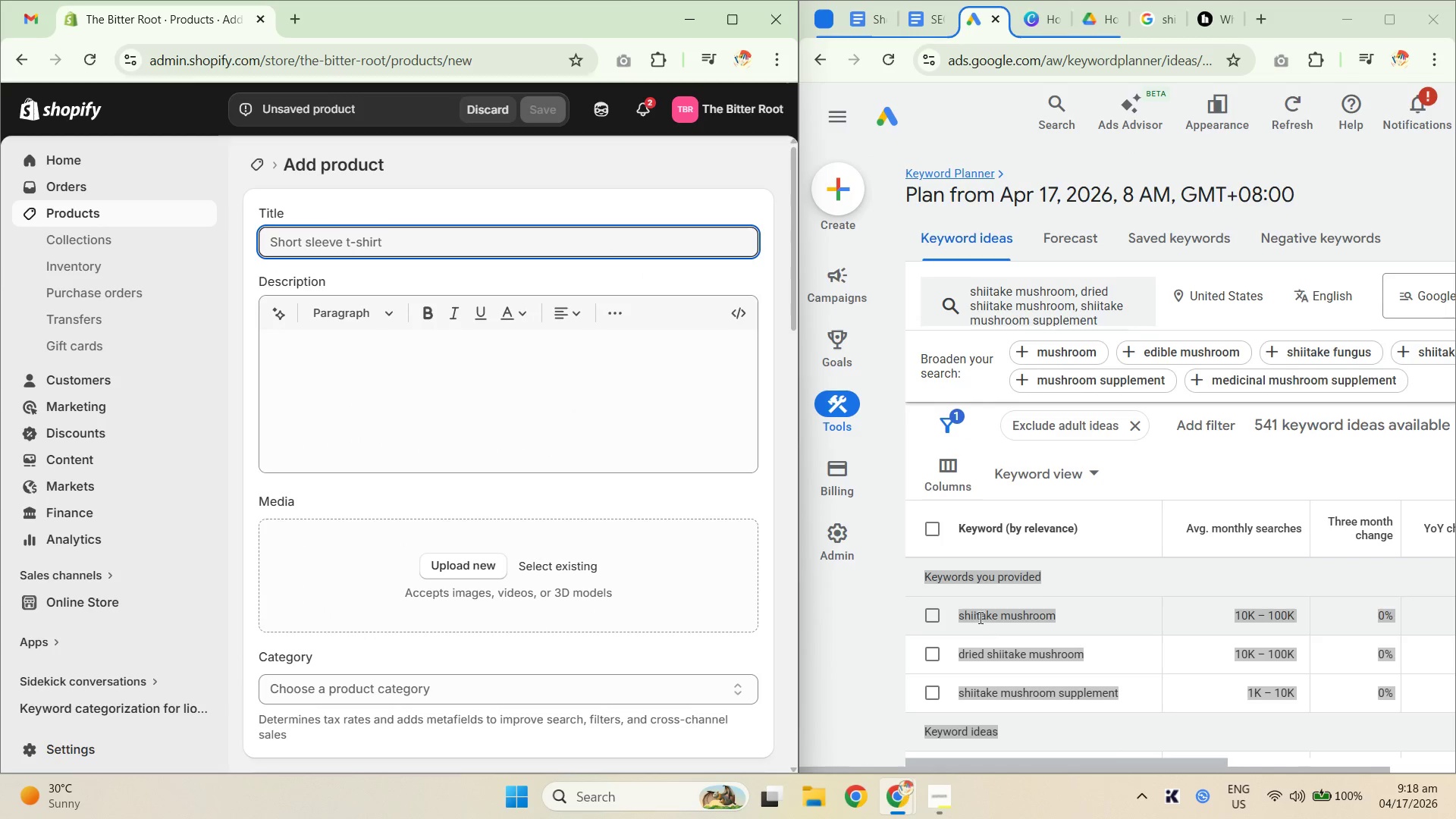 
double_click([968, 615])
 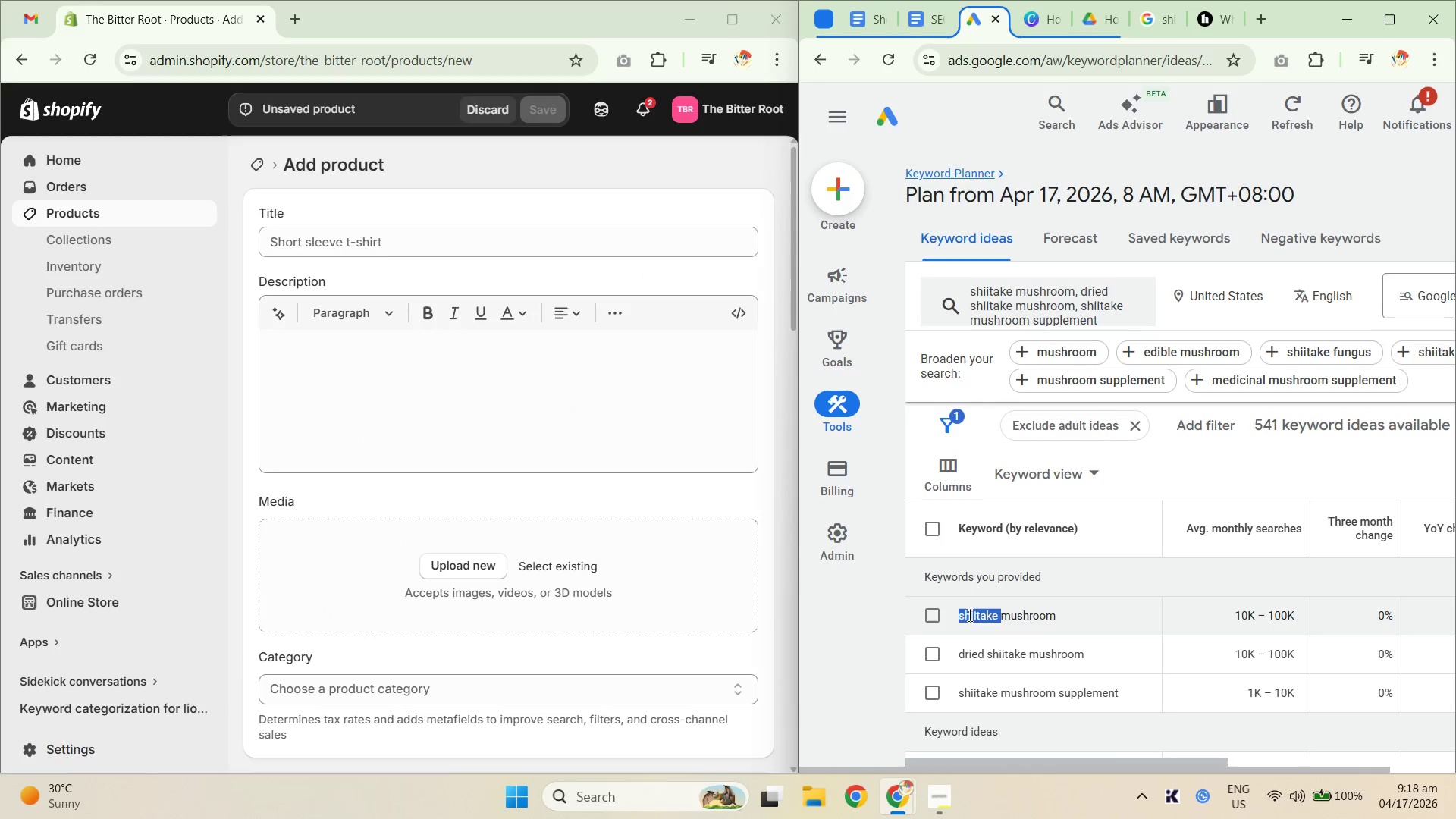 
key(Control+C)
 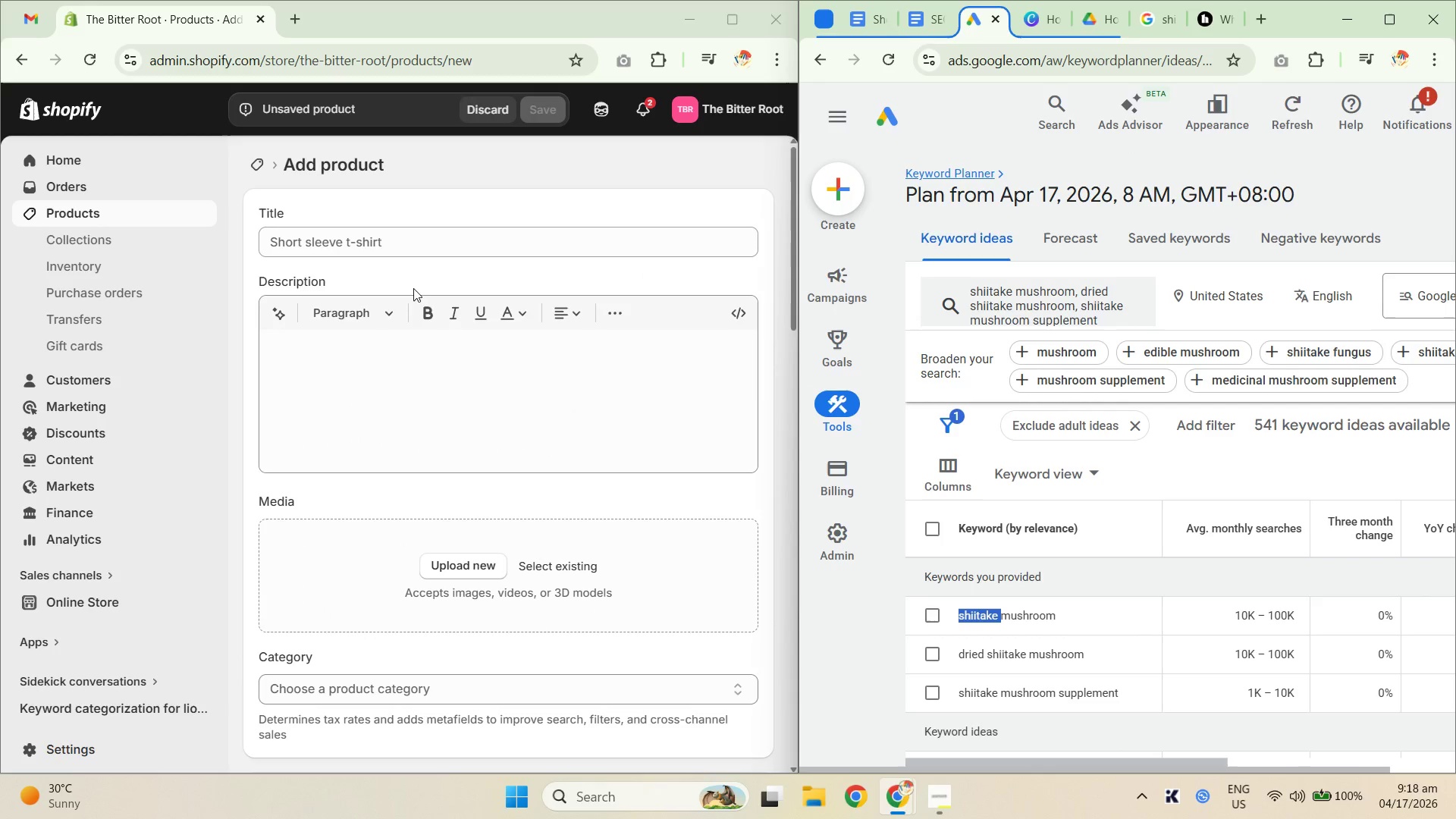 
key(Control+C)
 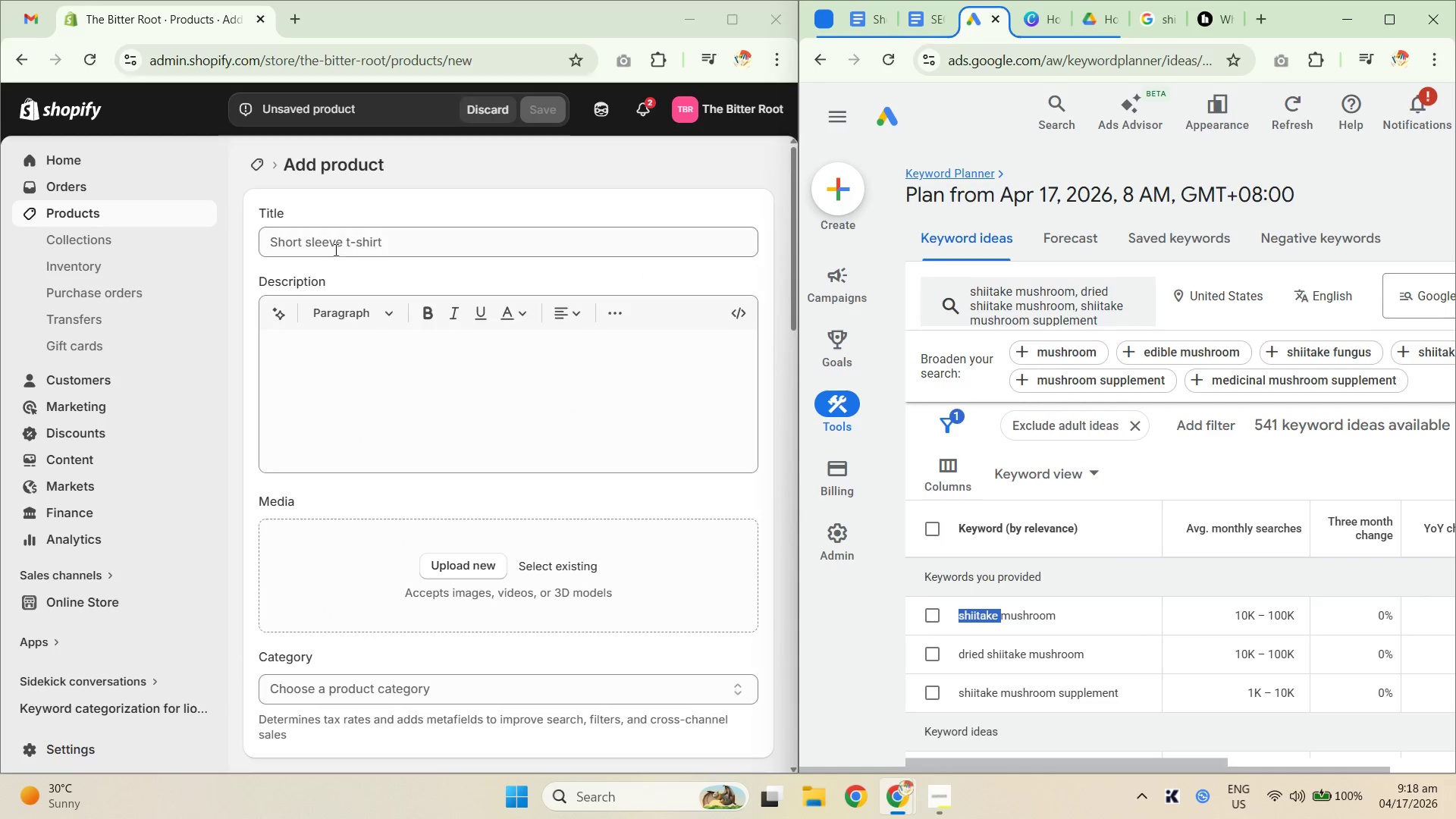 
left_click([335, 247])
 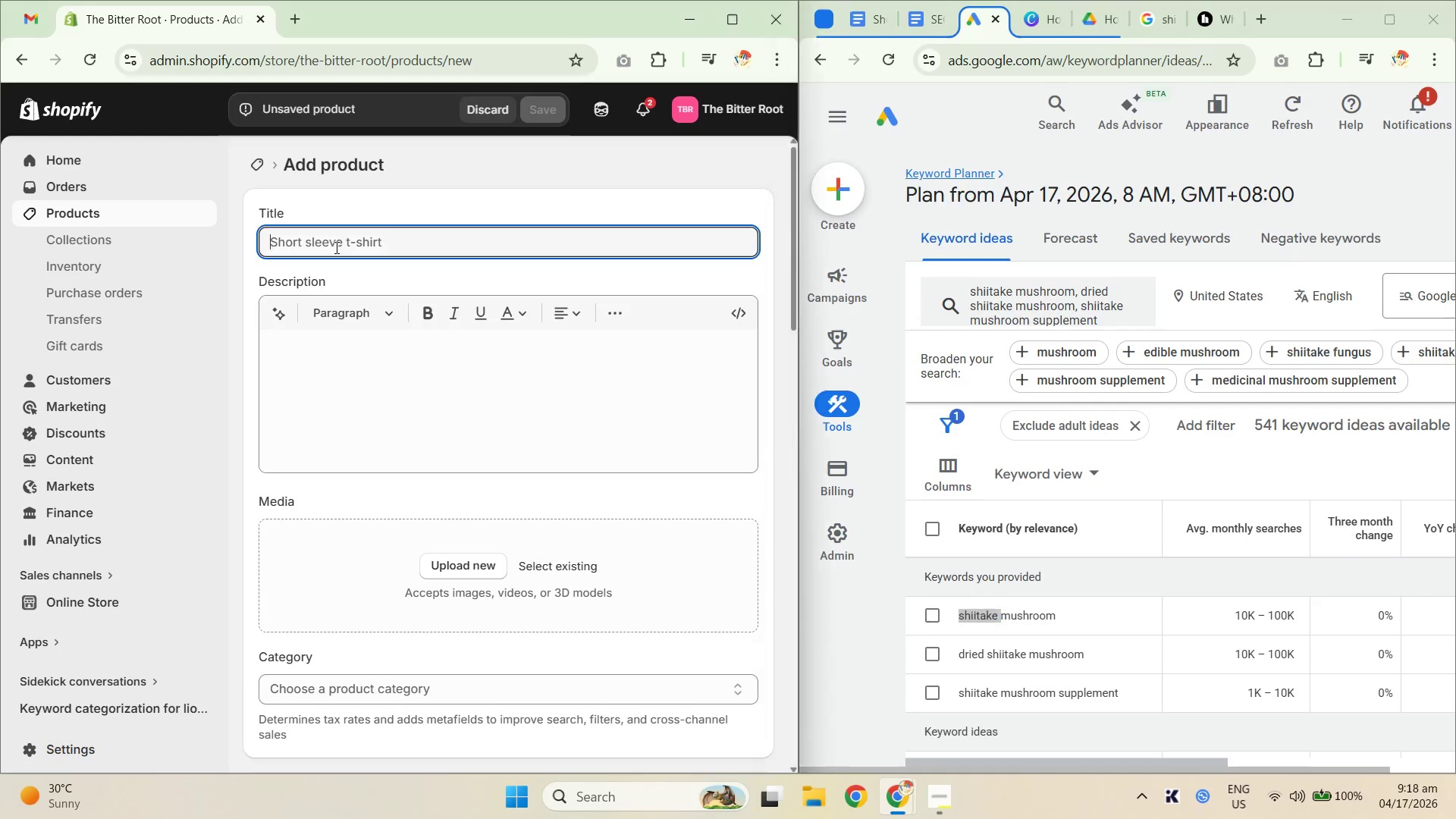 
key(Control+Shift+ShiftLeft)
 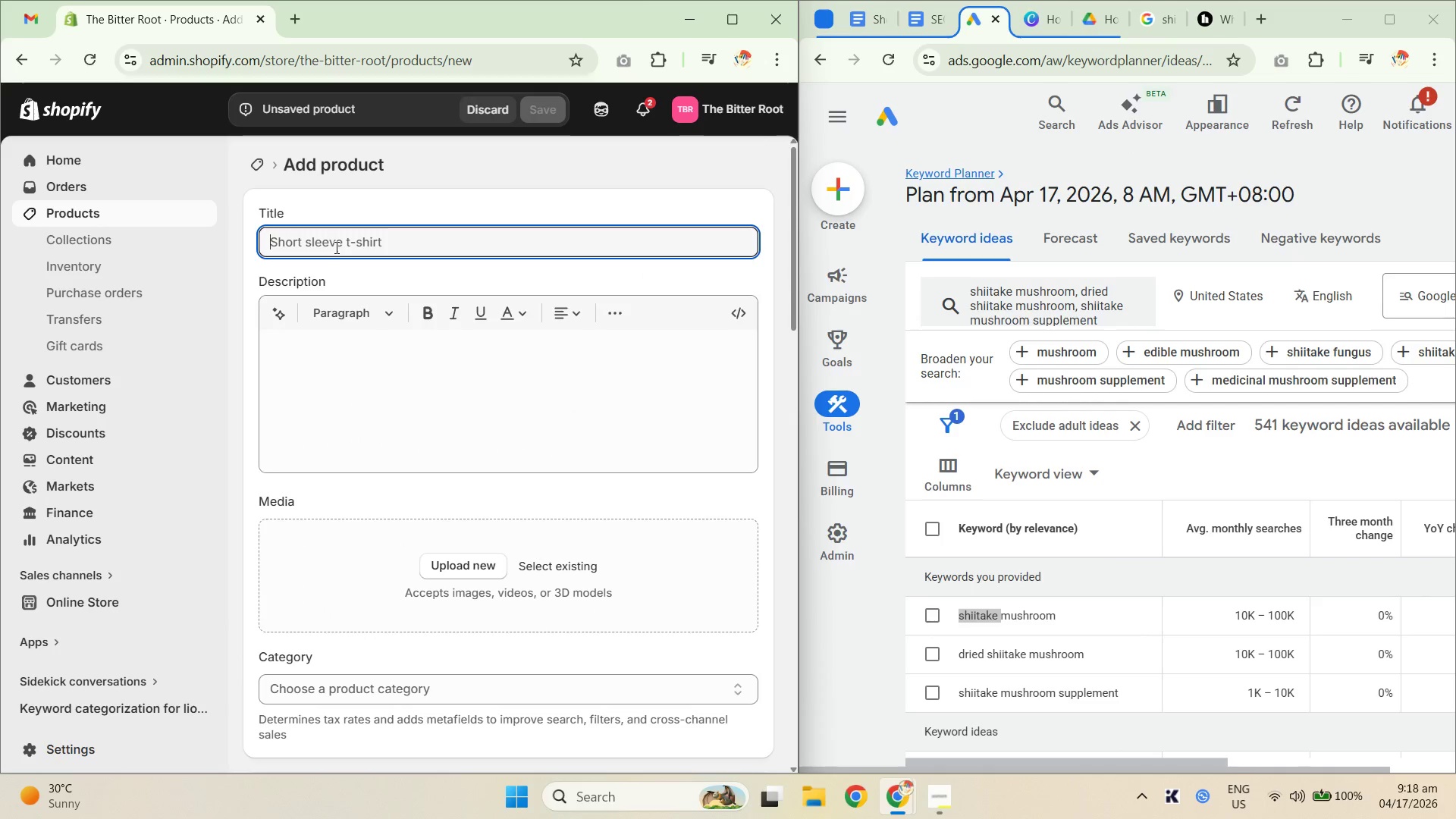 
key(Control+Shift+V)
 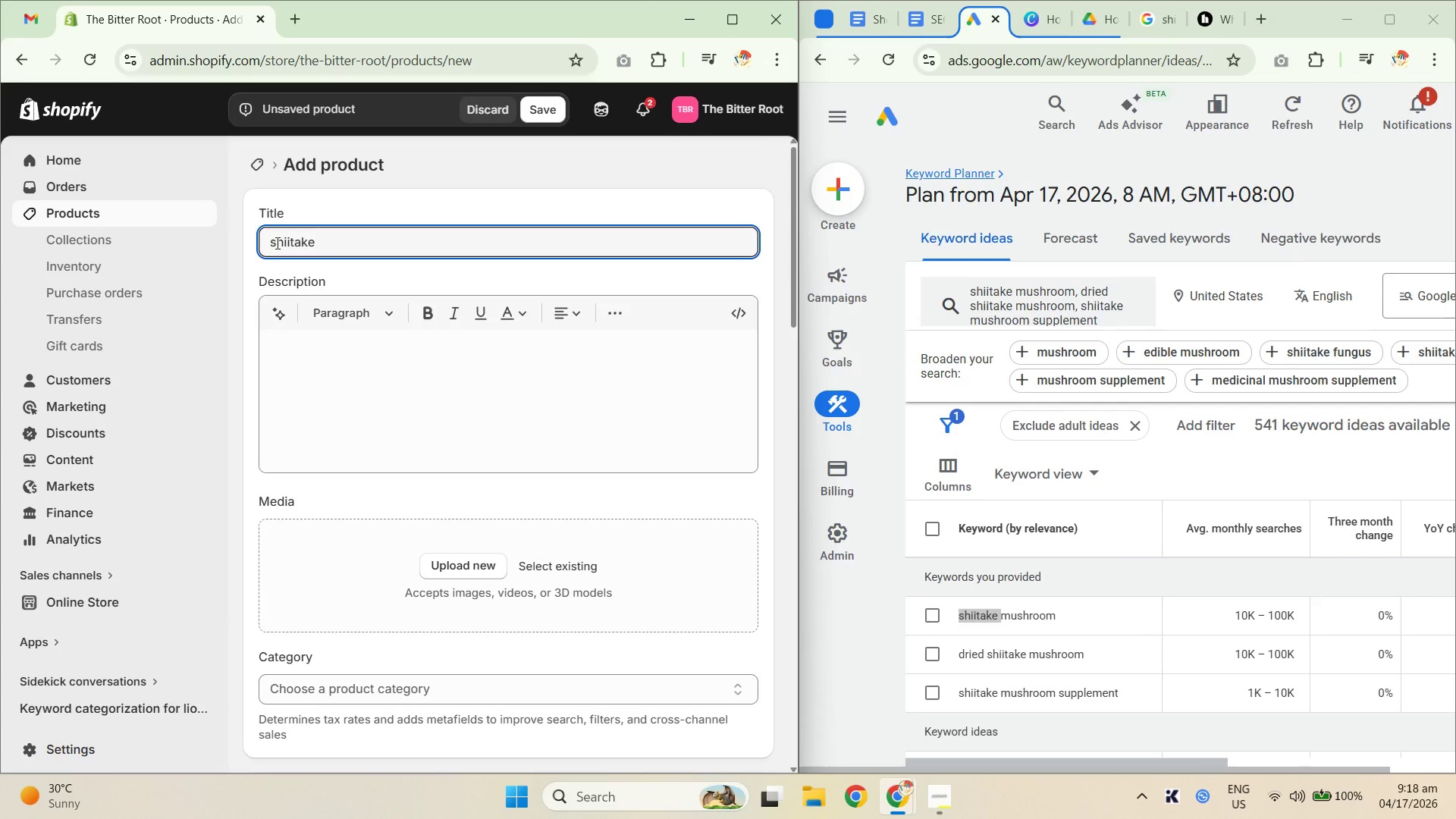 
left_click_drag(start_coordinate=[276, 238], to_coordinate=[250, 234])
 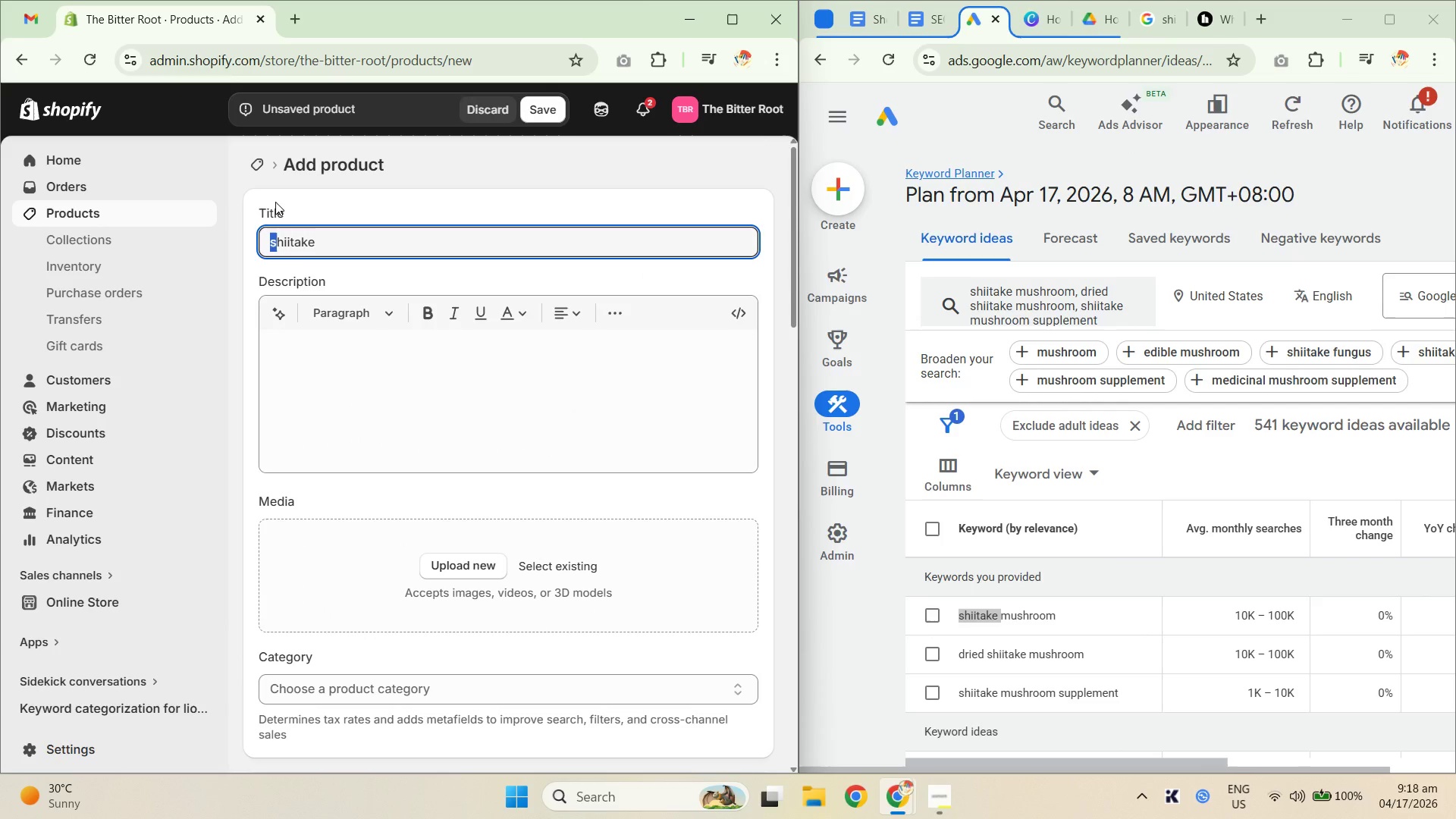 
key(Backspace)
 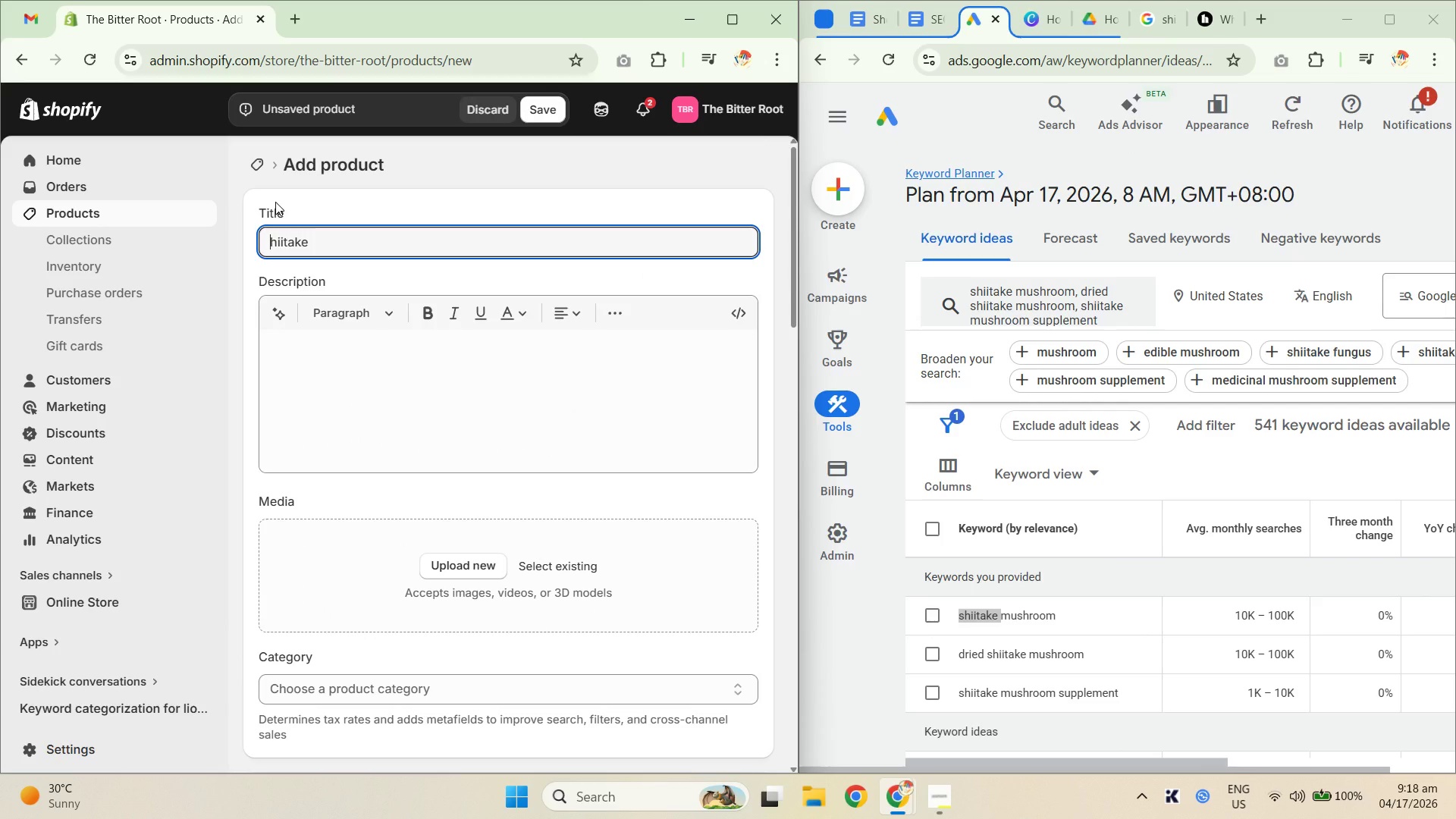 
key(Shift+ShiftRight)
 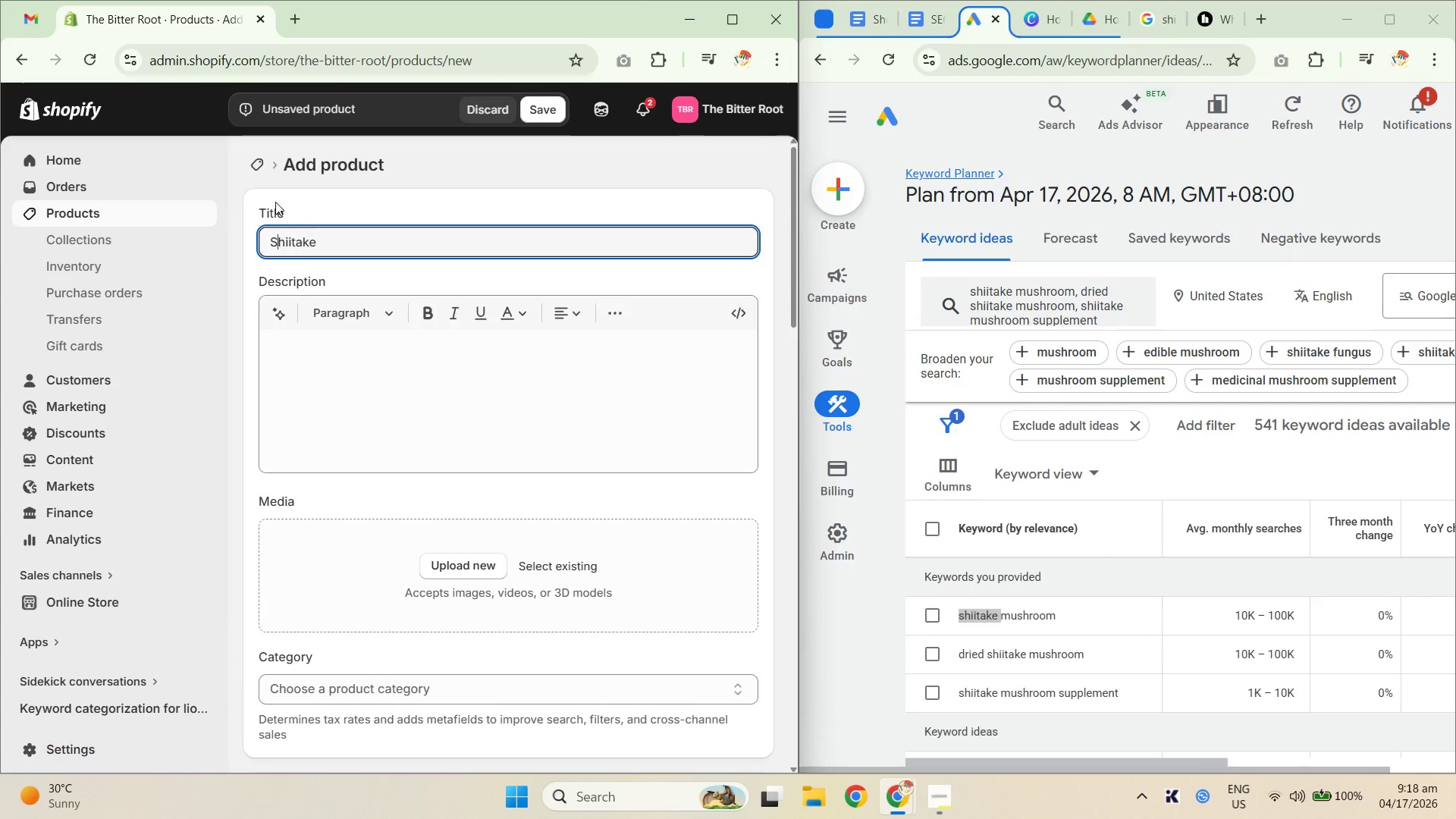 
key(Shift+S)
 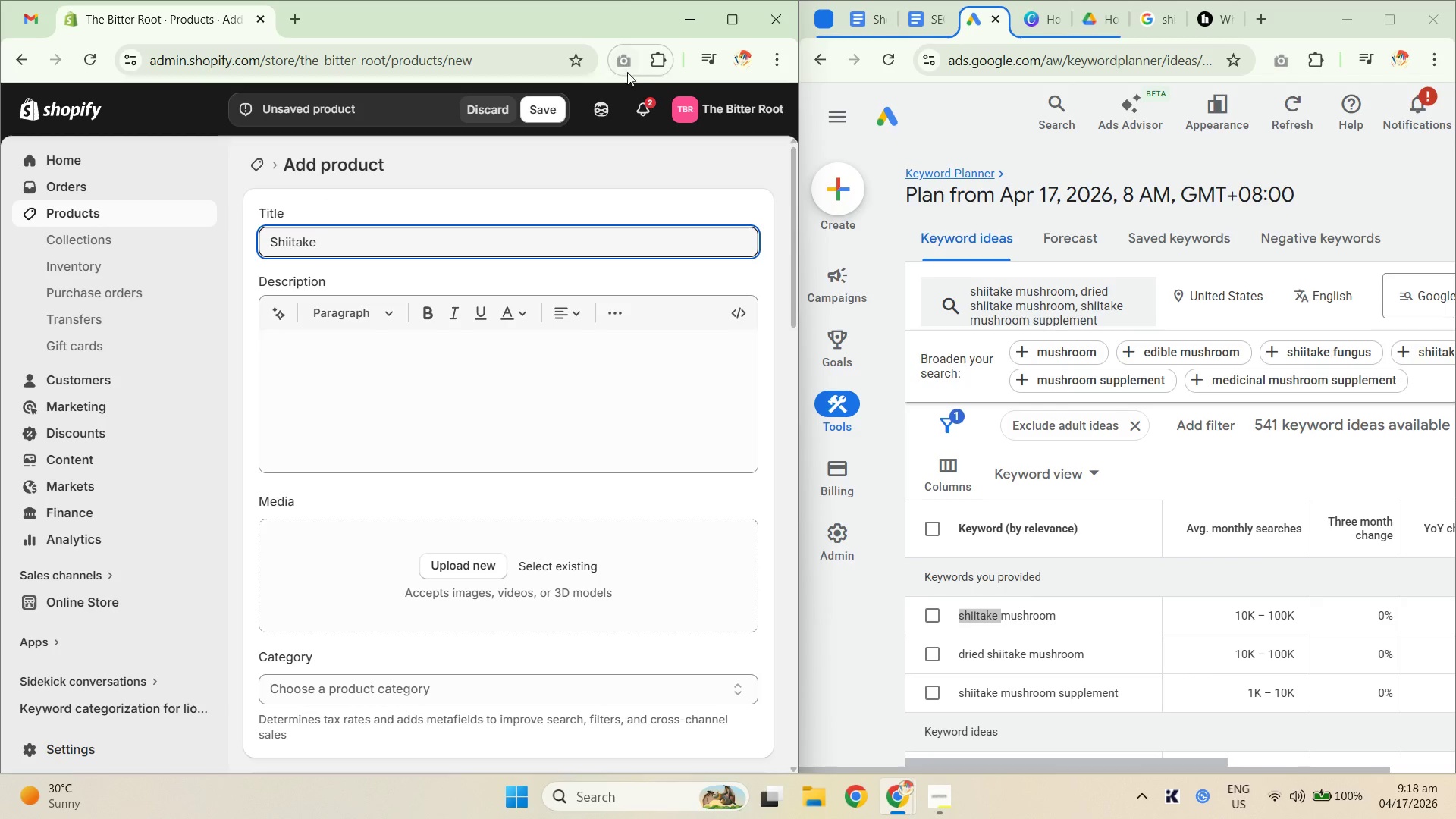 
left_click([604, 111])
 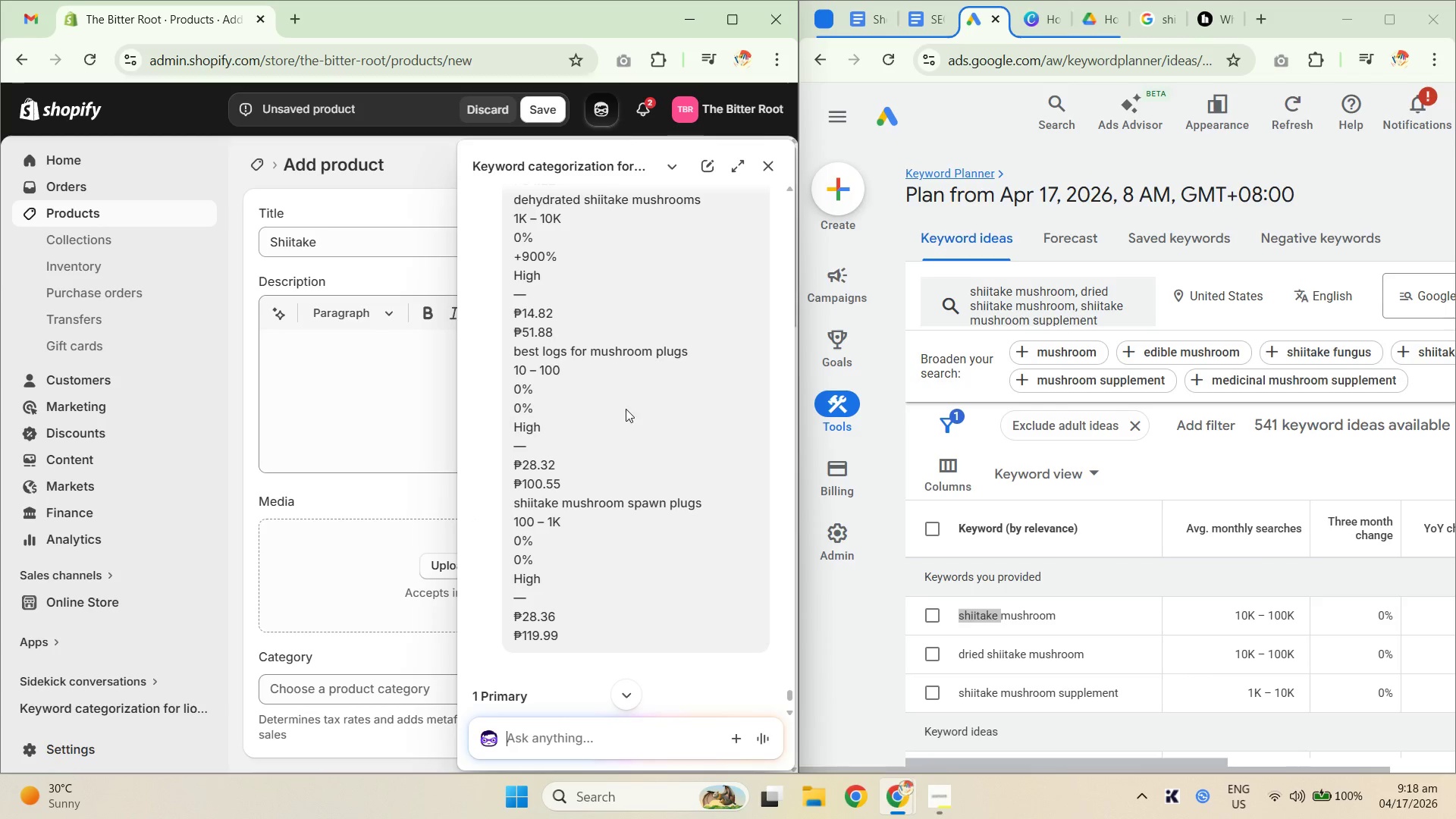 
scroll: coordinate [556, 468], scroll_direction: down, amount: 10.0
 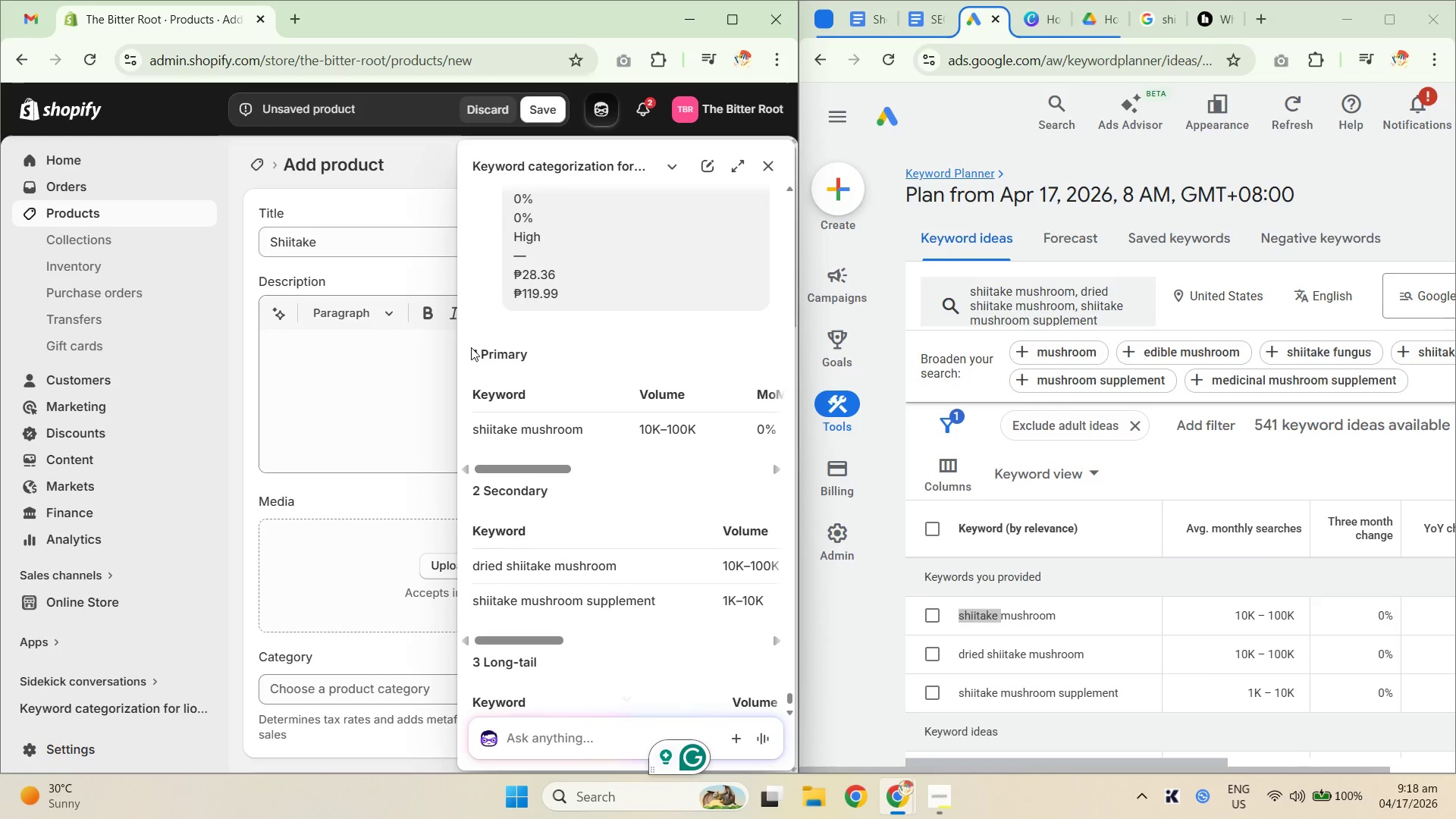 
left_click_drag(start_coordinate=[471, 344], to_coordinate=[736, 625])
 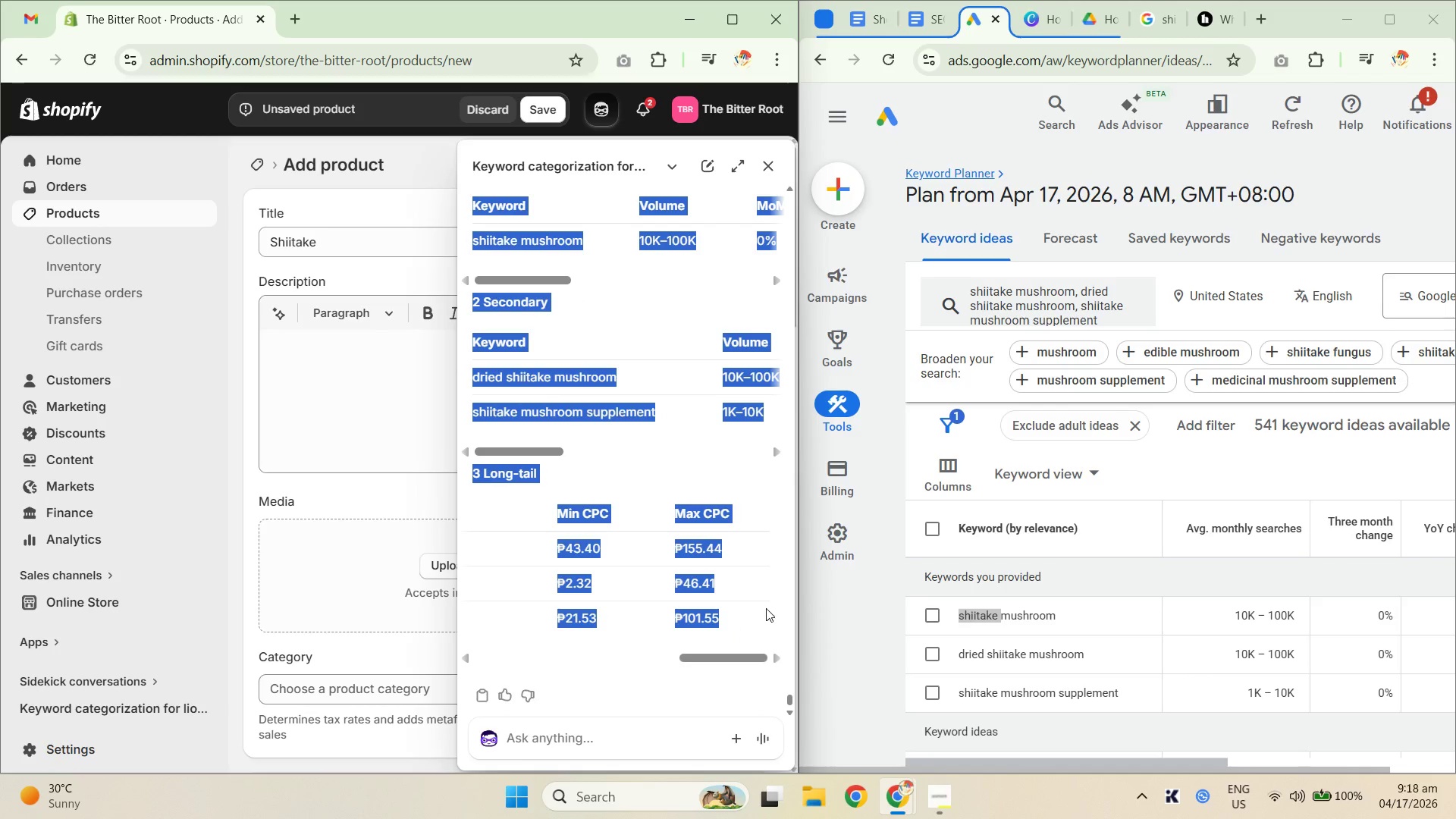 
scroll: coordinate [644, 594], scroll_direction: down, amount: 8.0
 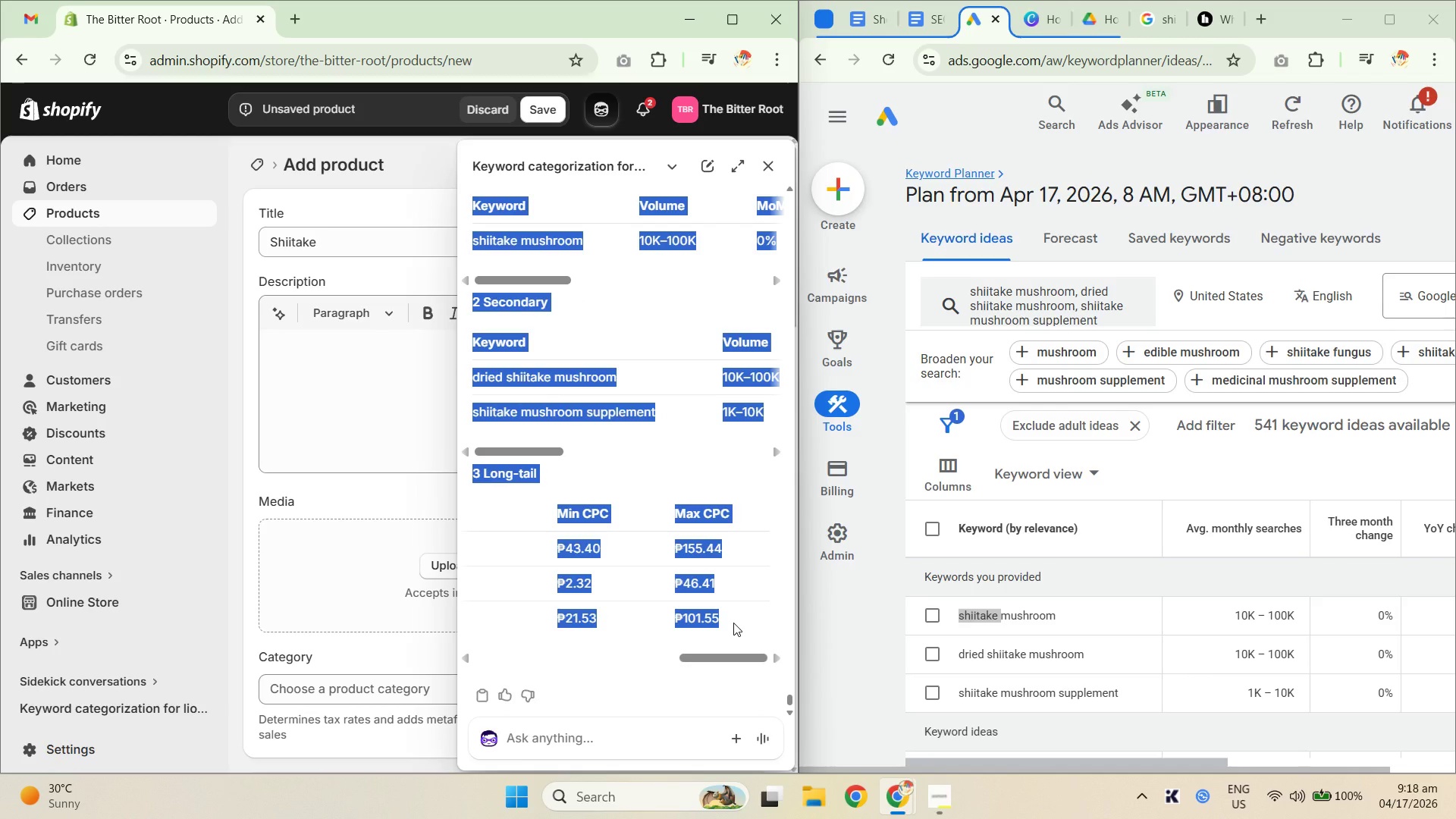 
key(Control+C)
 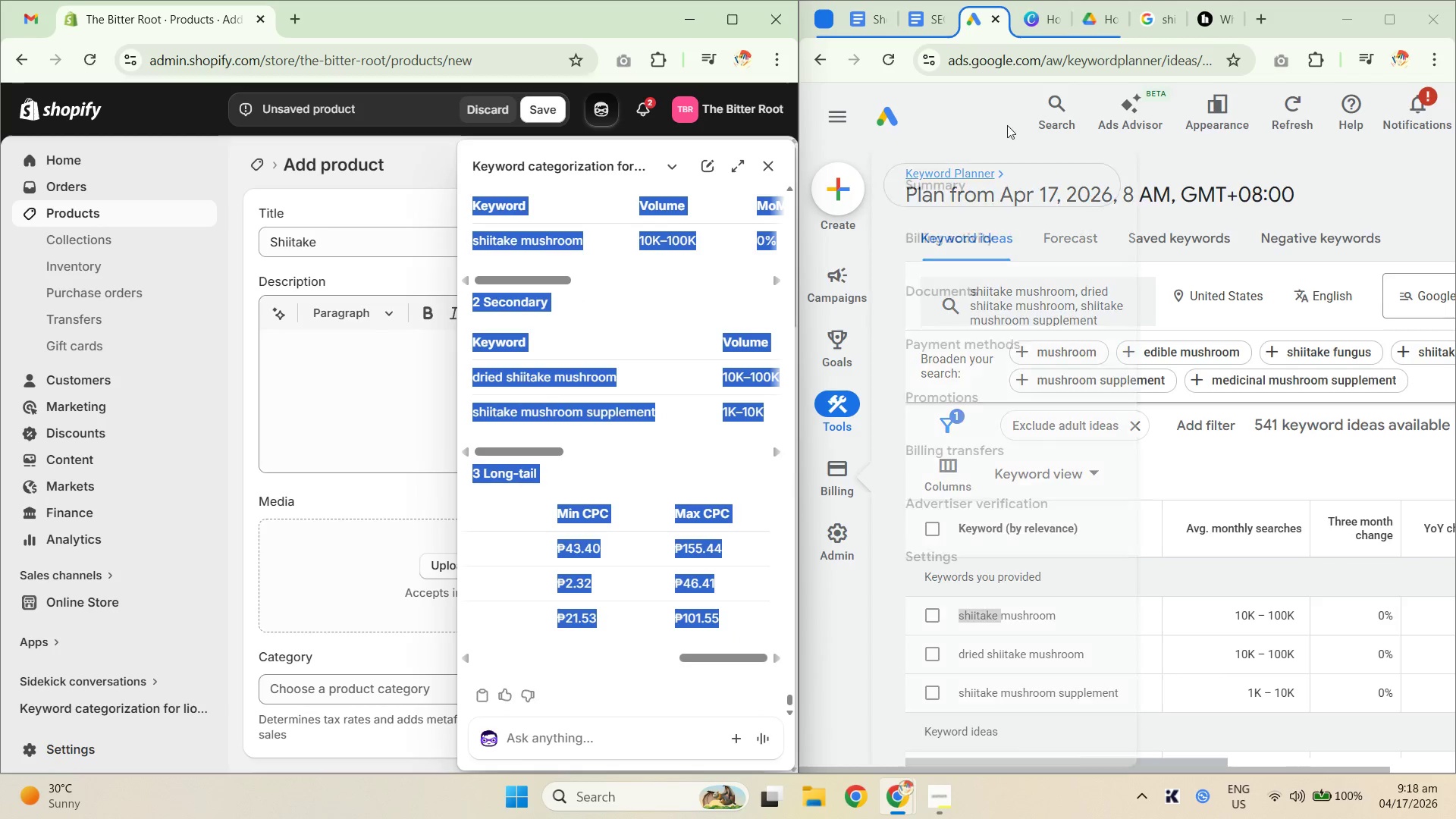 
key(Control+C)
 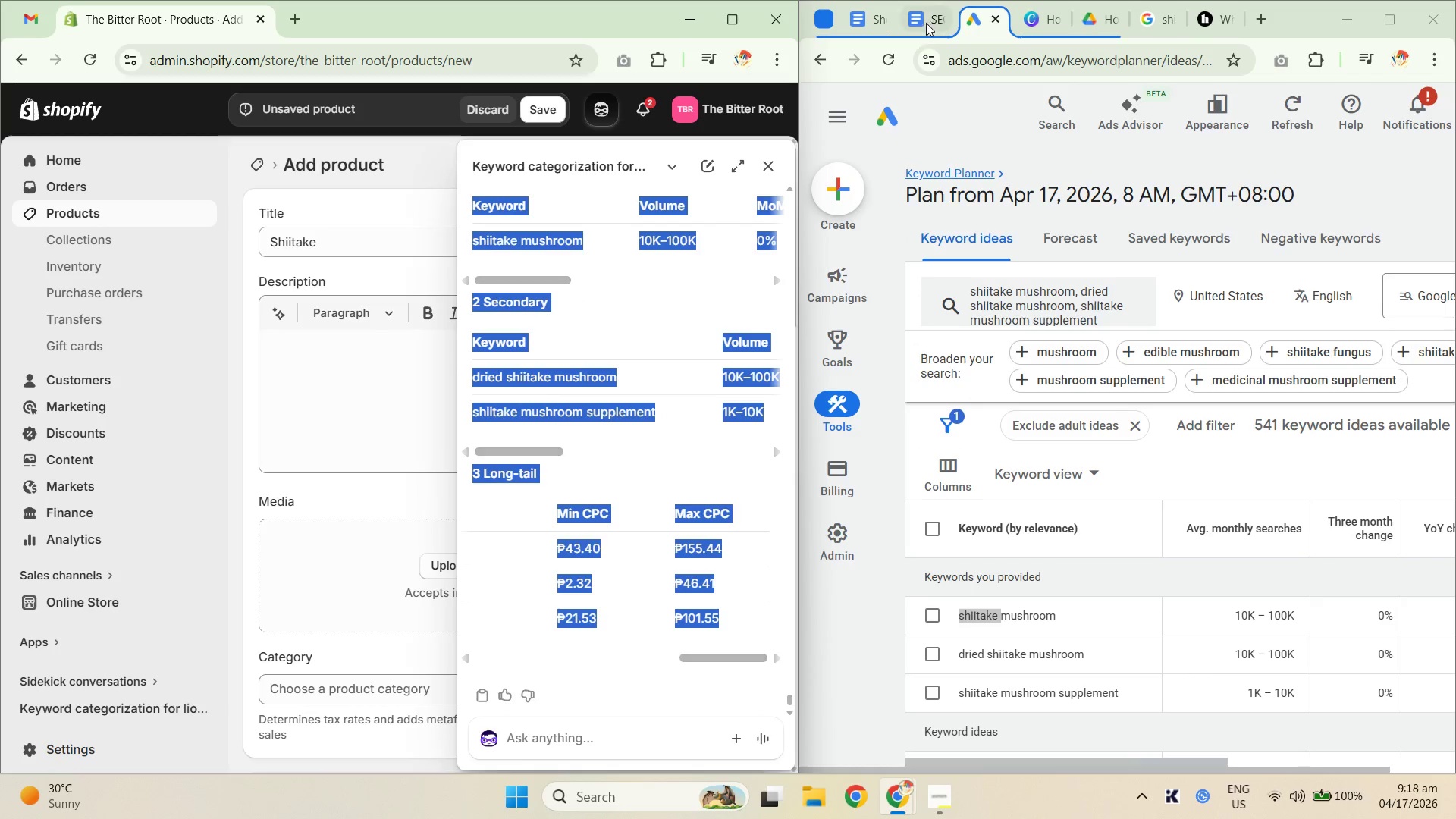 
key(Control+C)
 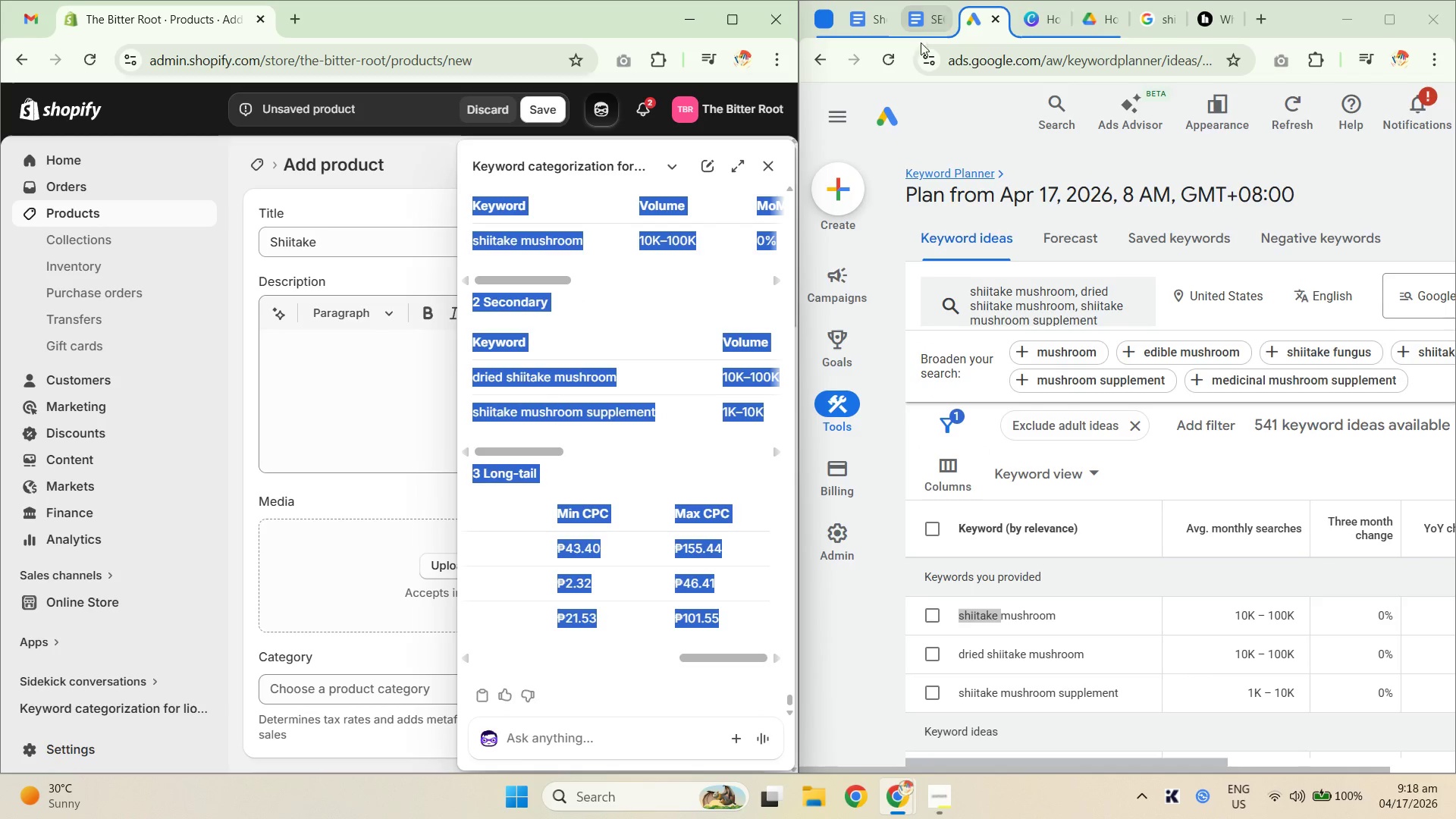 
key(Control+C)
 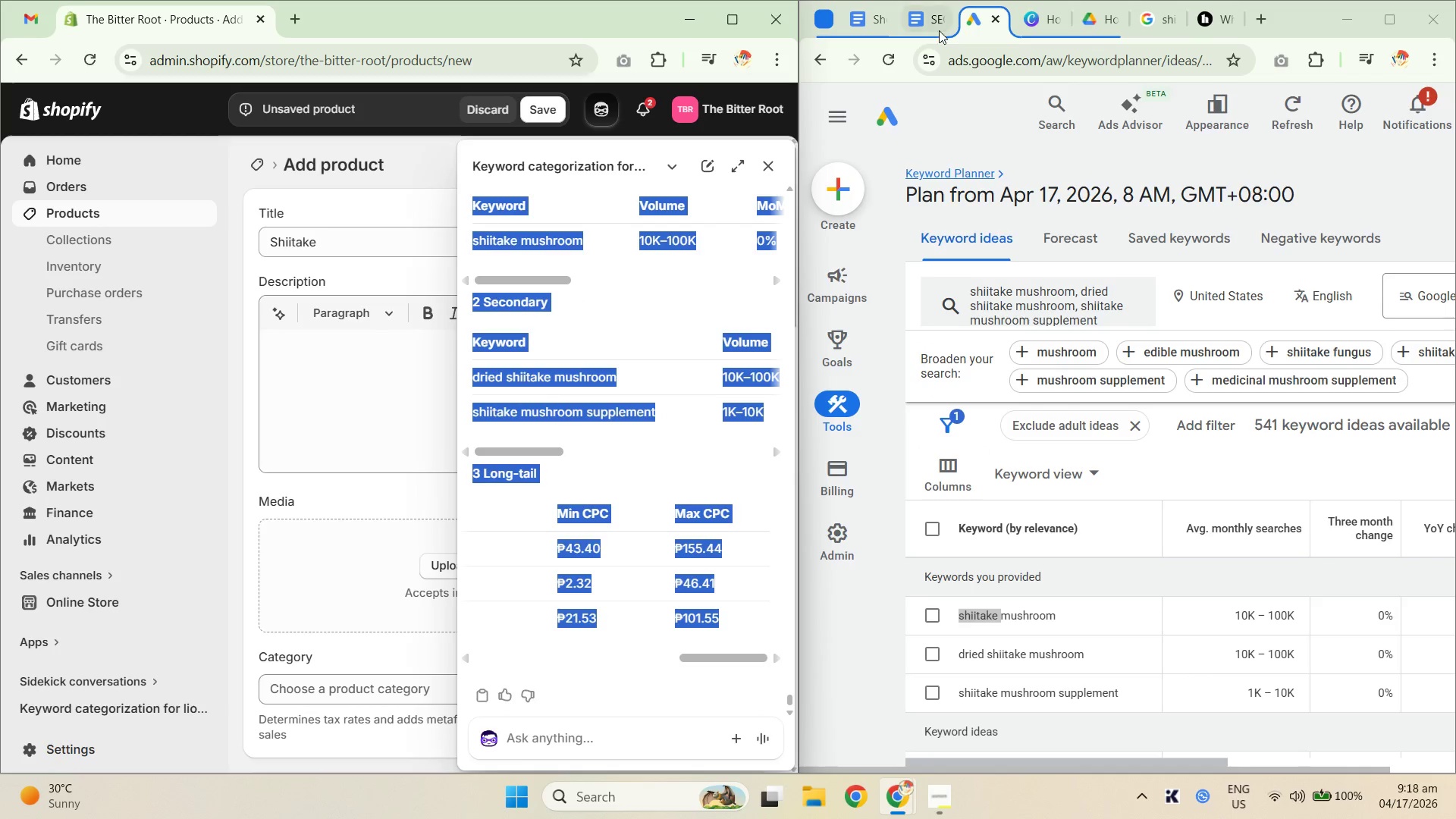 
key(Control+C)
 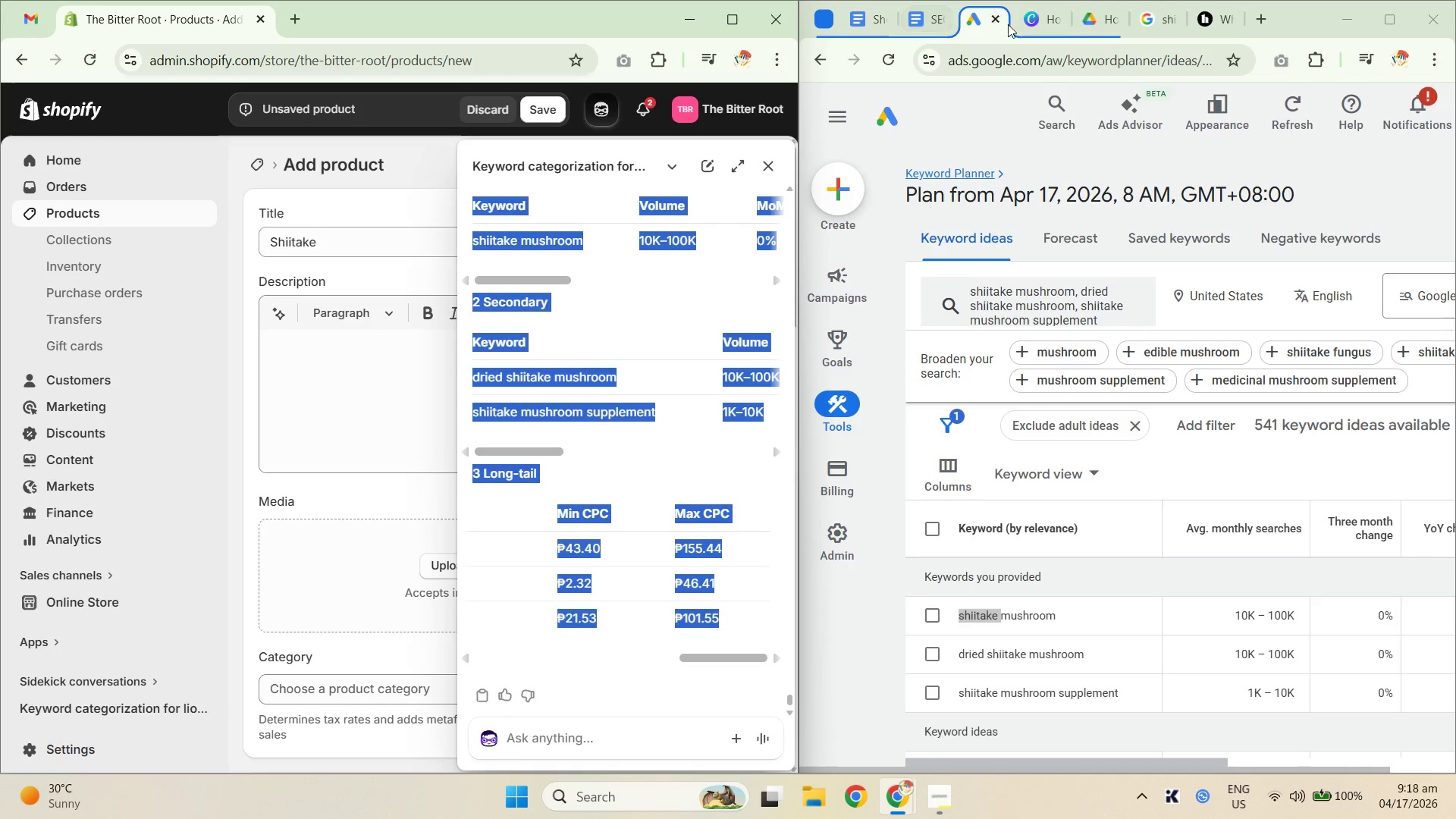 
key(Control+C)
 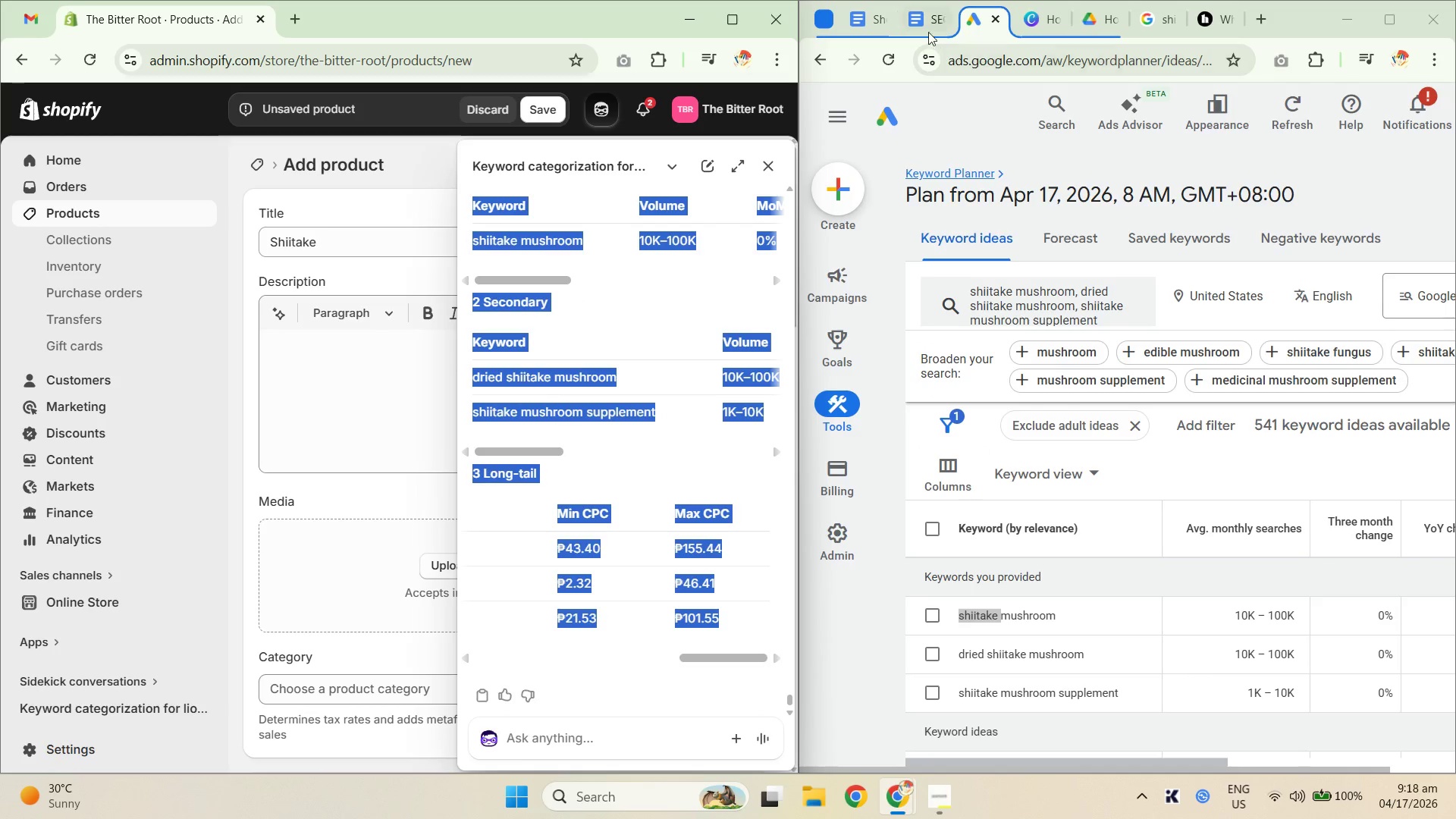 
left_click([921, 21])
 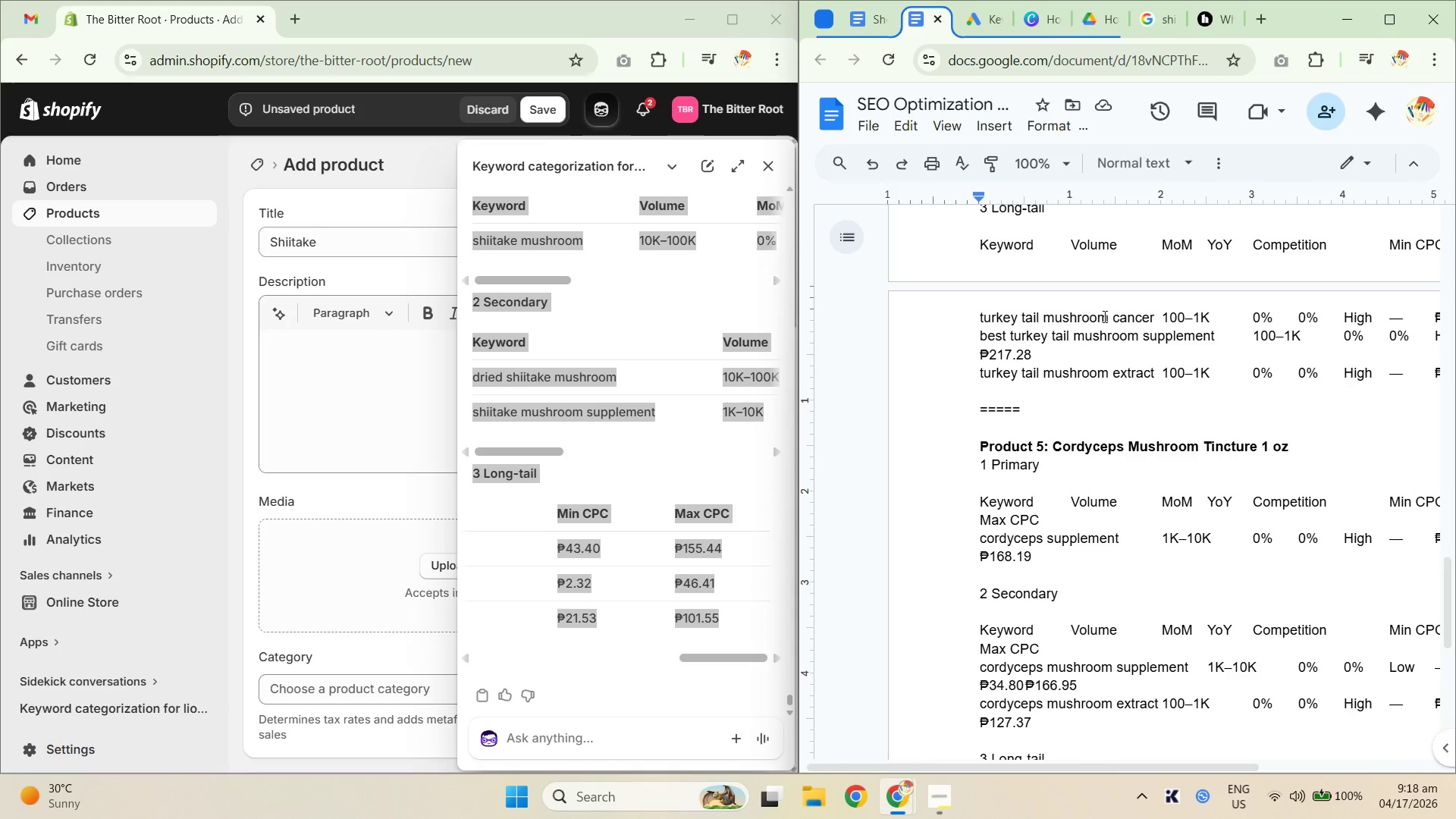 
scroll: coordinate [1107, 533], scroll_direction: down, amount: 6.0
 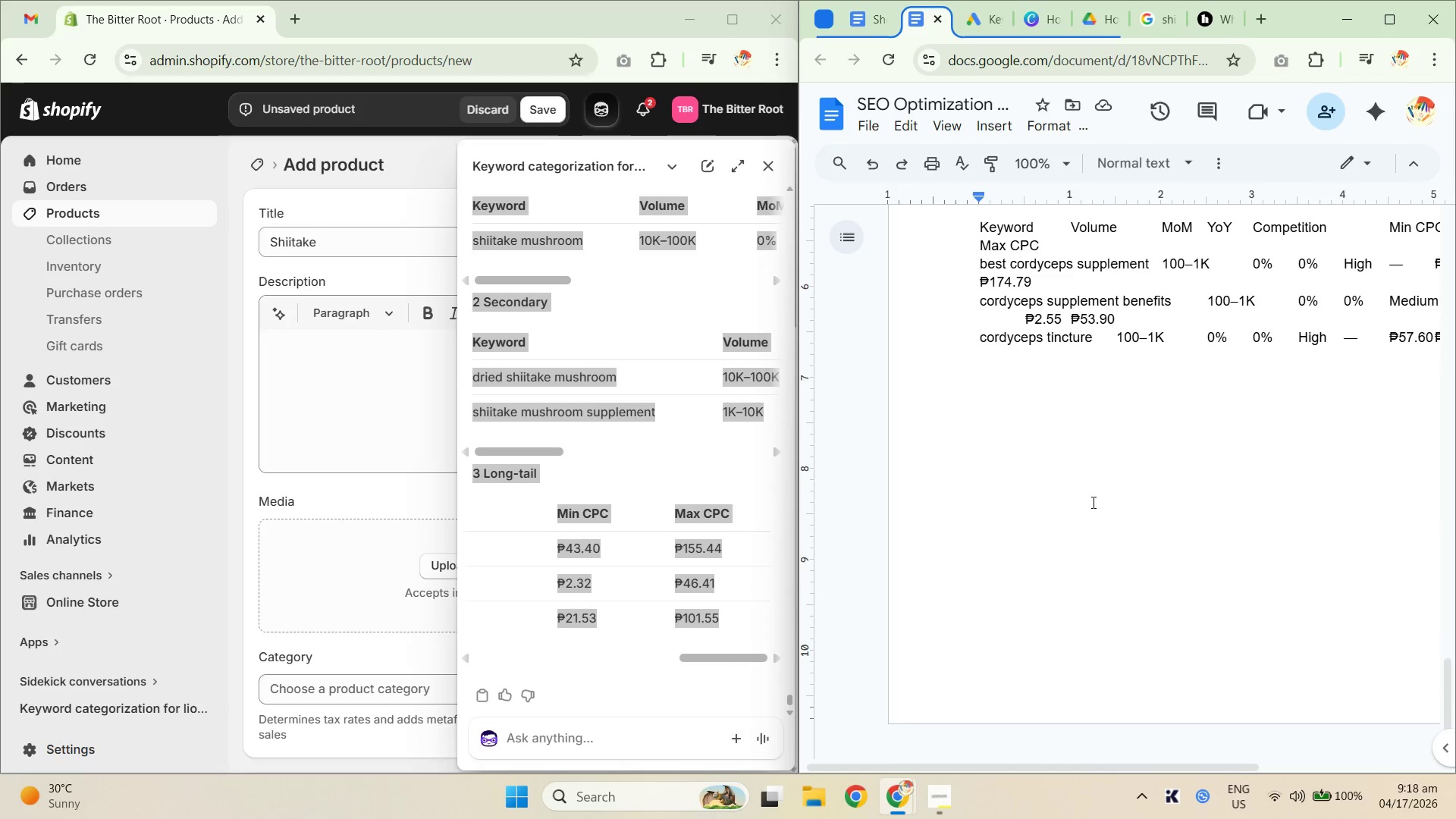 
left_click([1095, 498])
 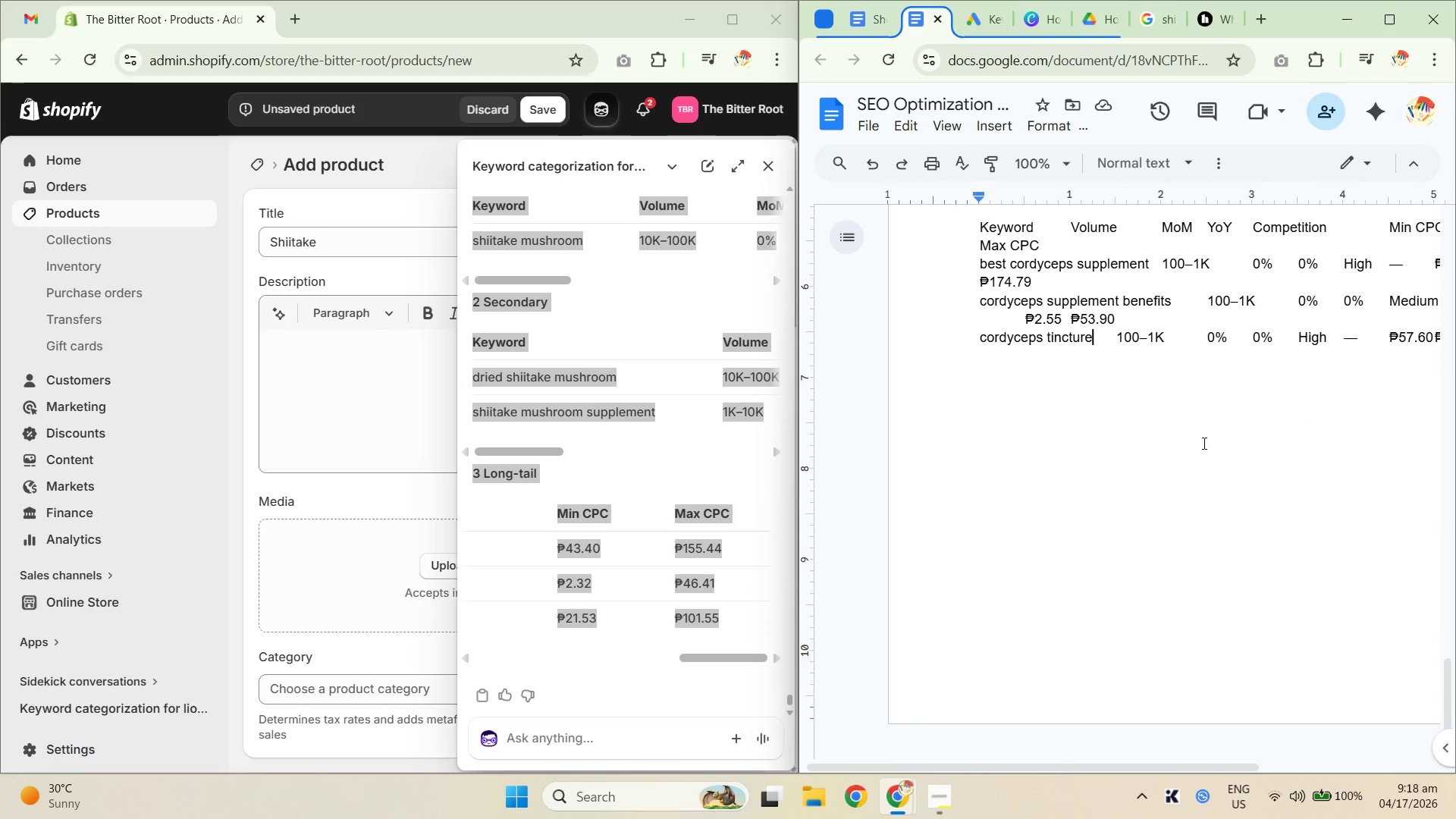 
scroll: coordinate [1198, 466], scroll_direction: up, amount: 4.0
 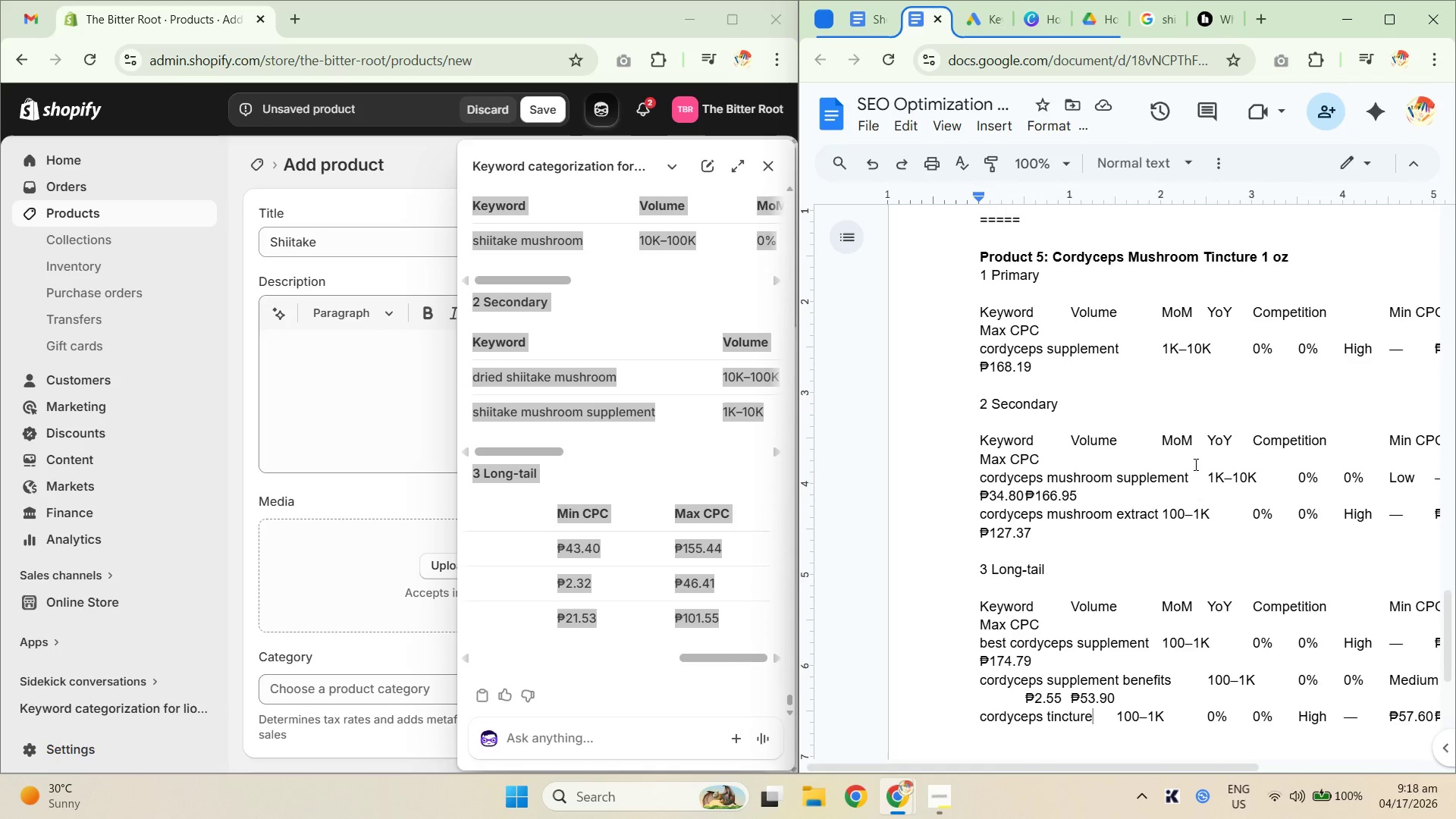 
key(Control+End)
 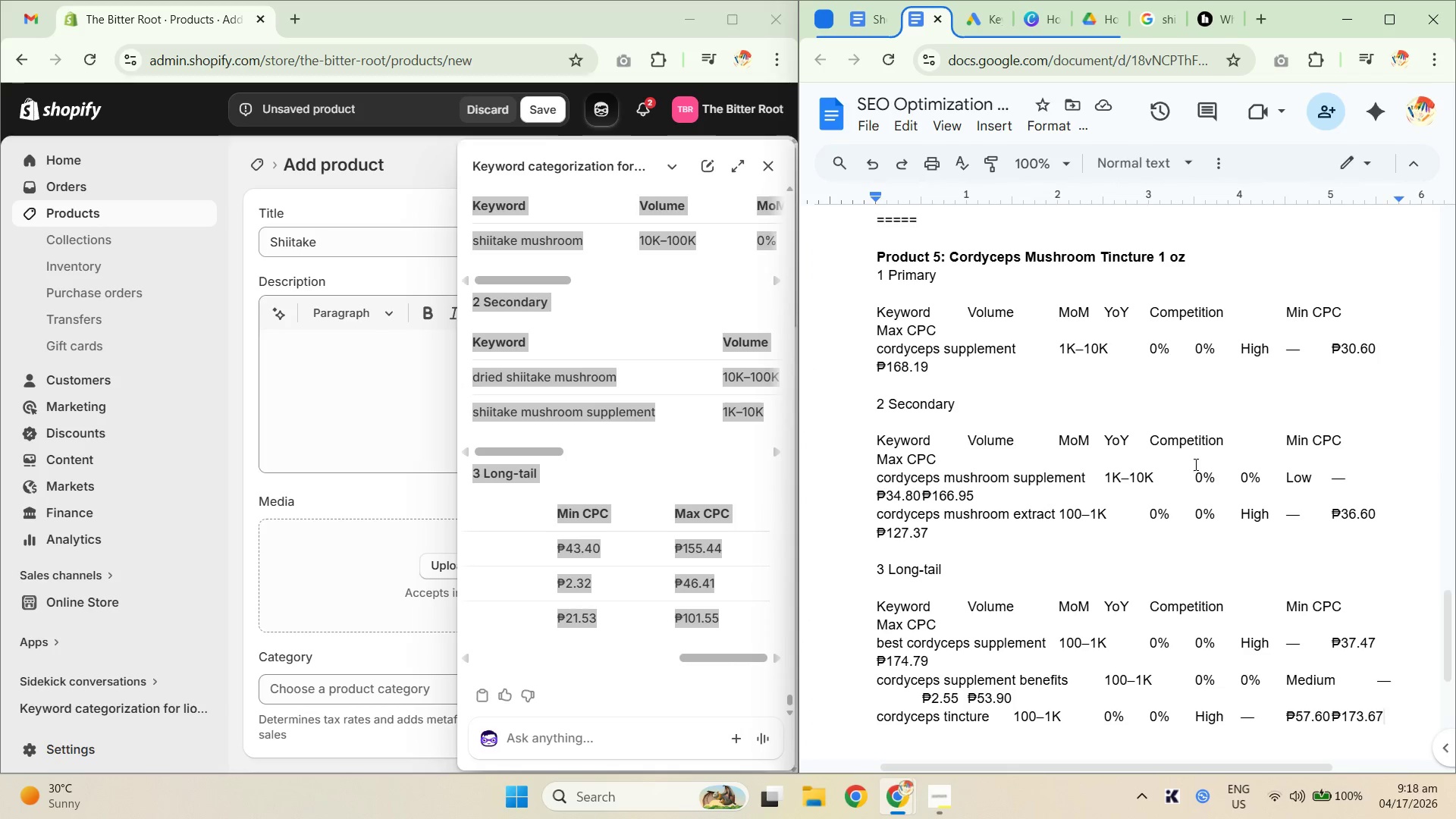 
key(Shift+Enter)
 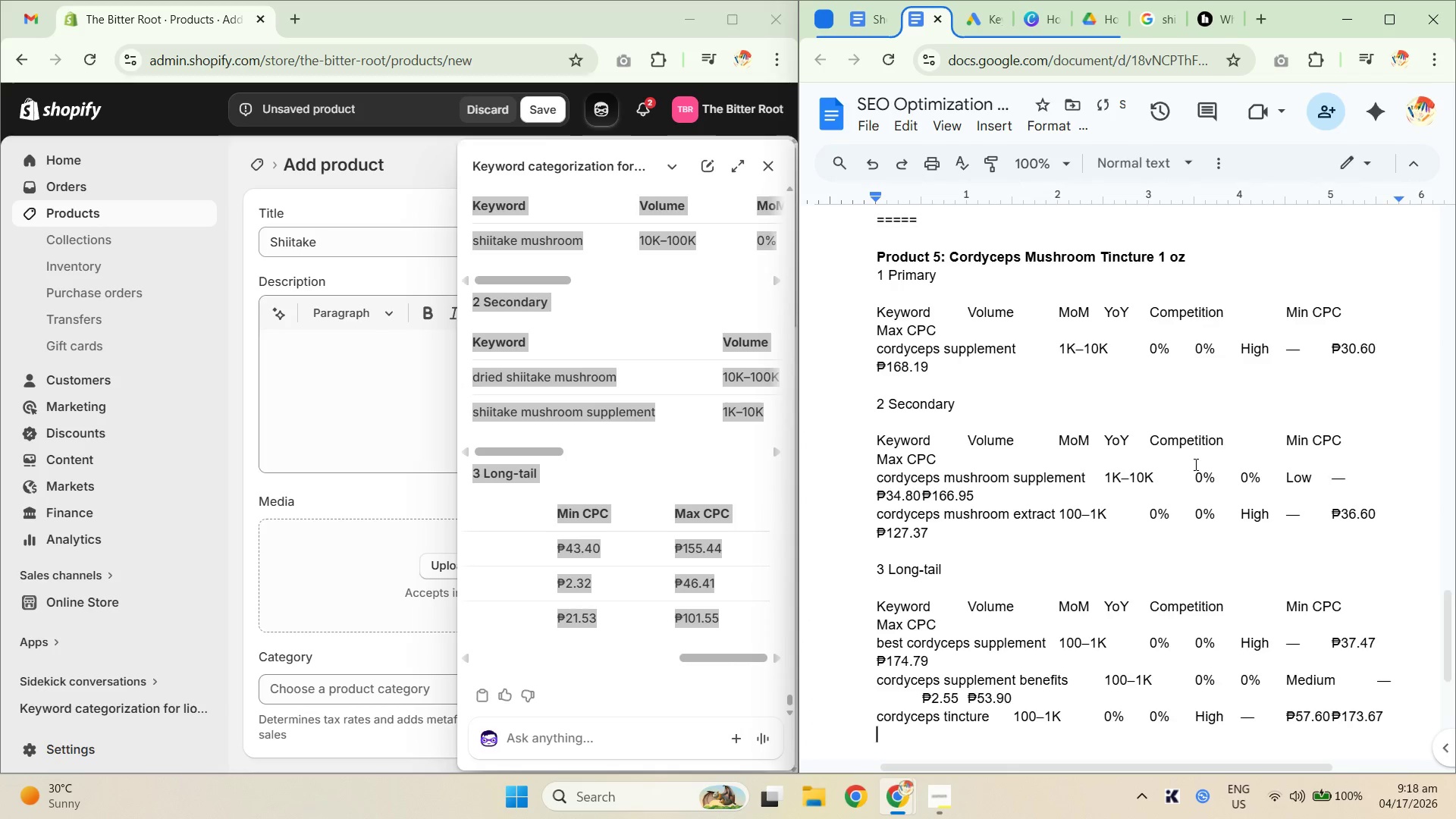 
key(Shift+Enter)
 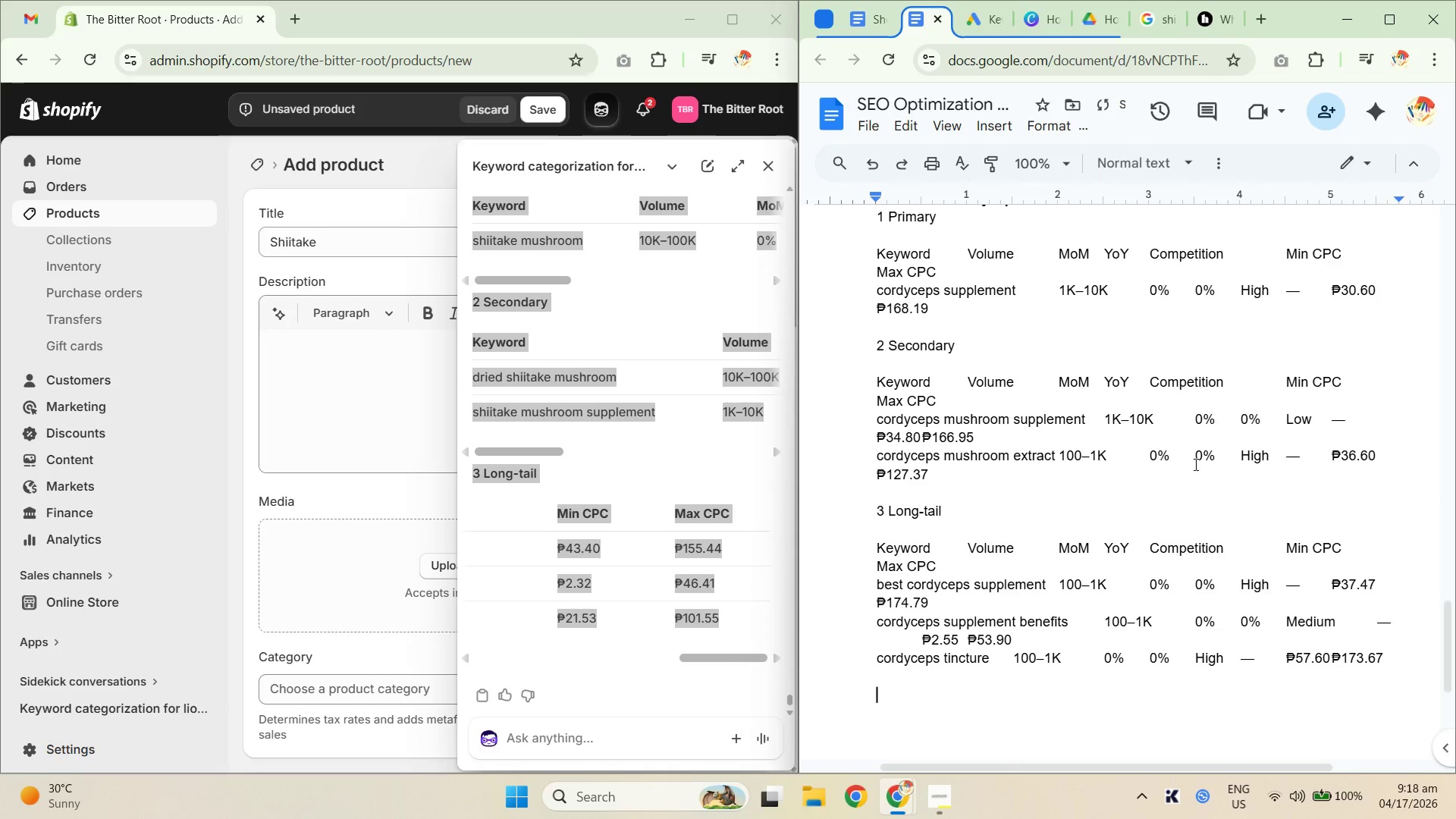 
key(Equal)
 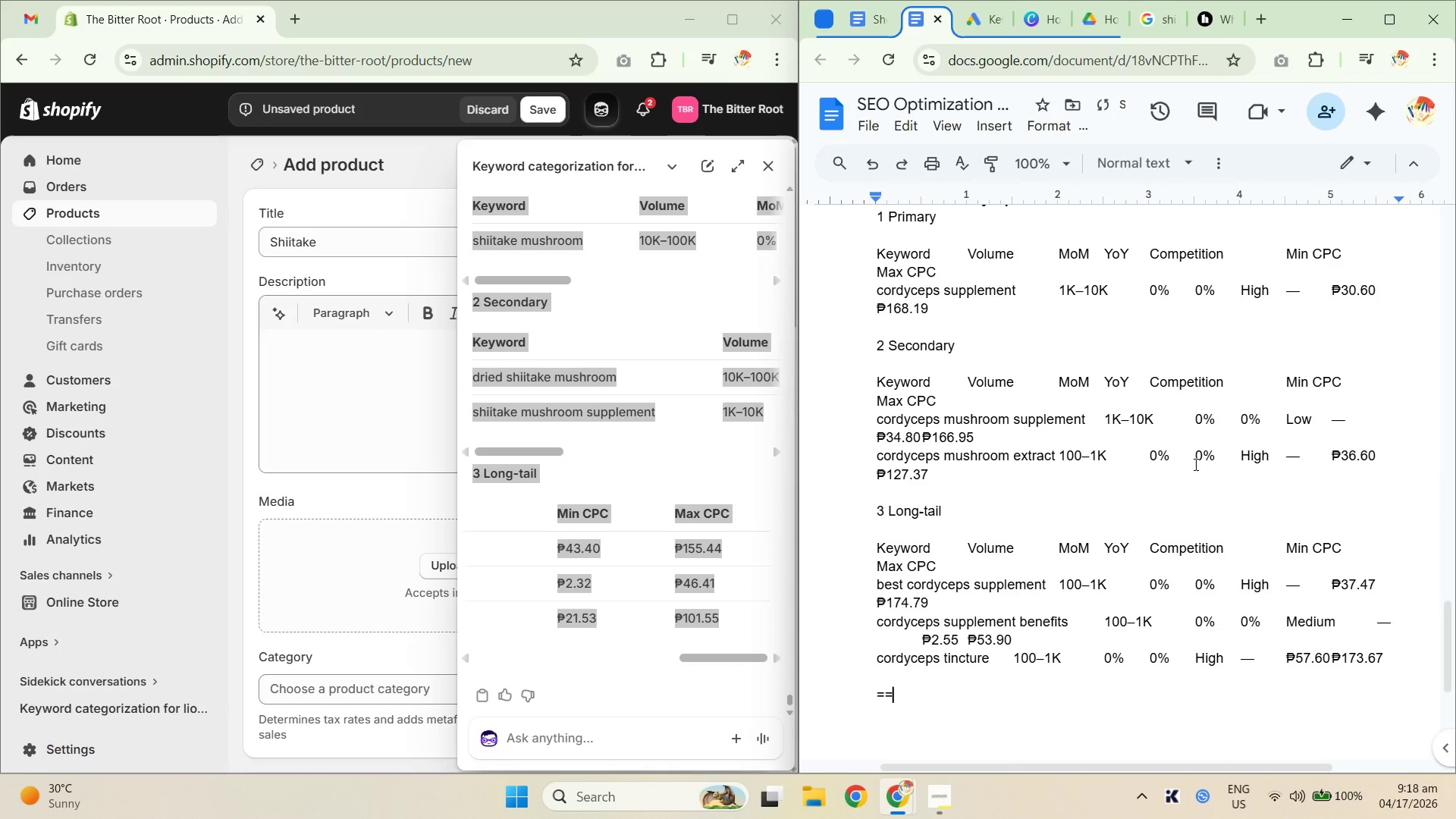 
key(Equal)
 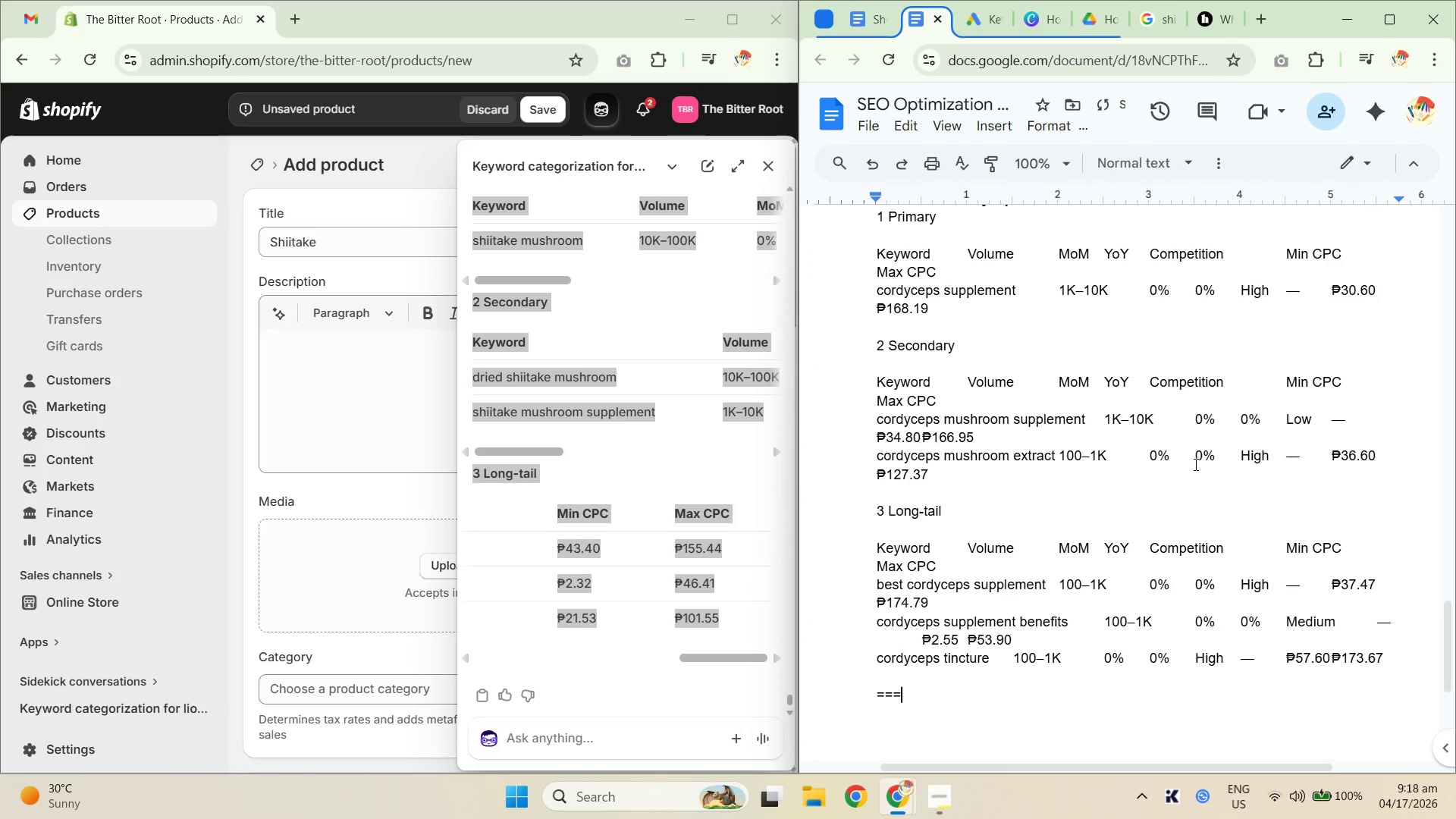 
key(Equal)
 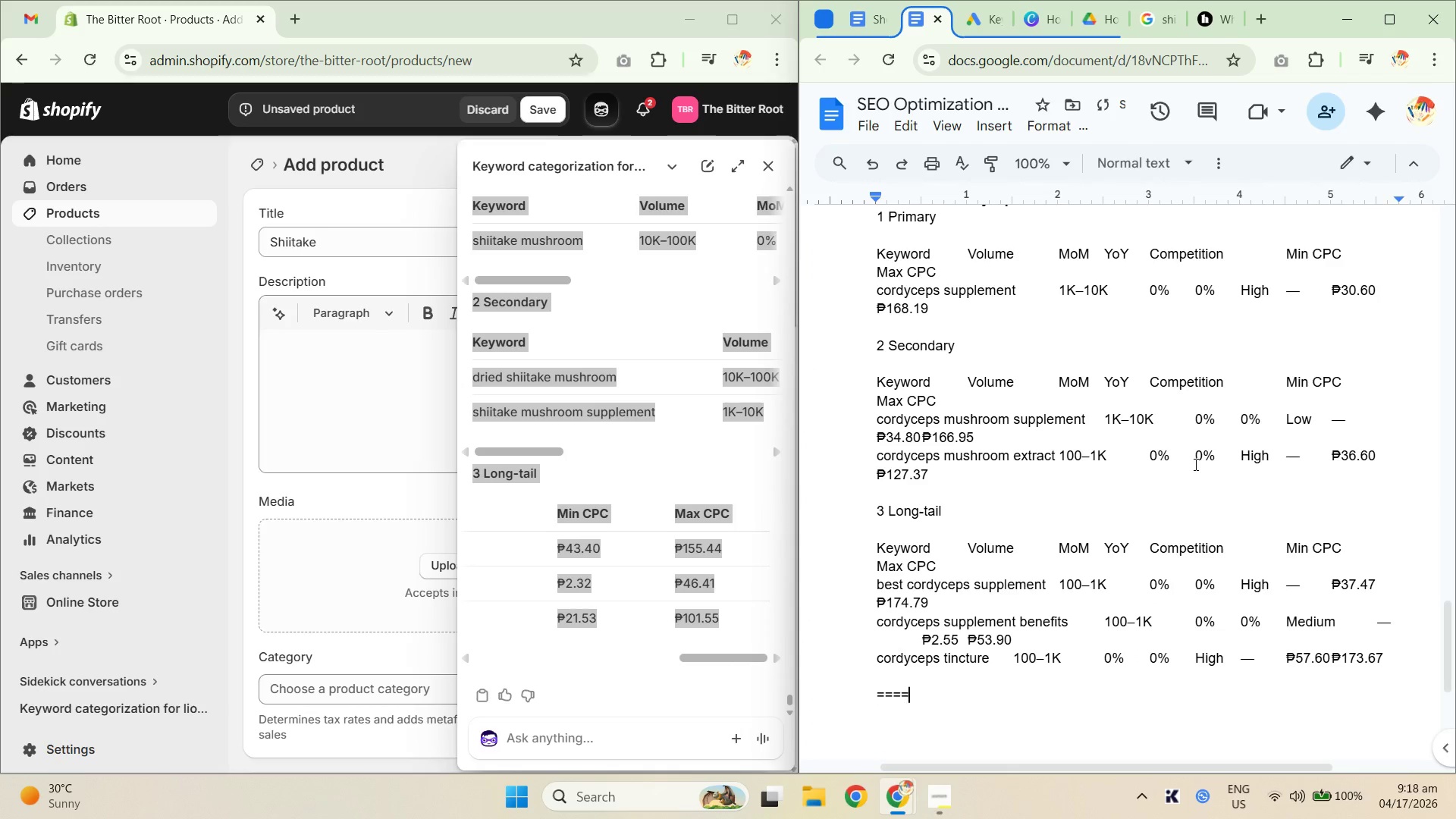 
key(Equal)
 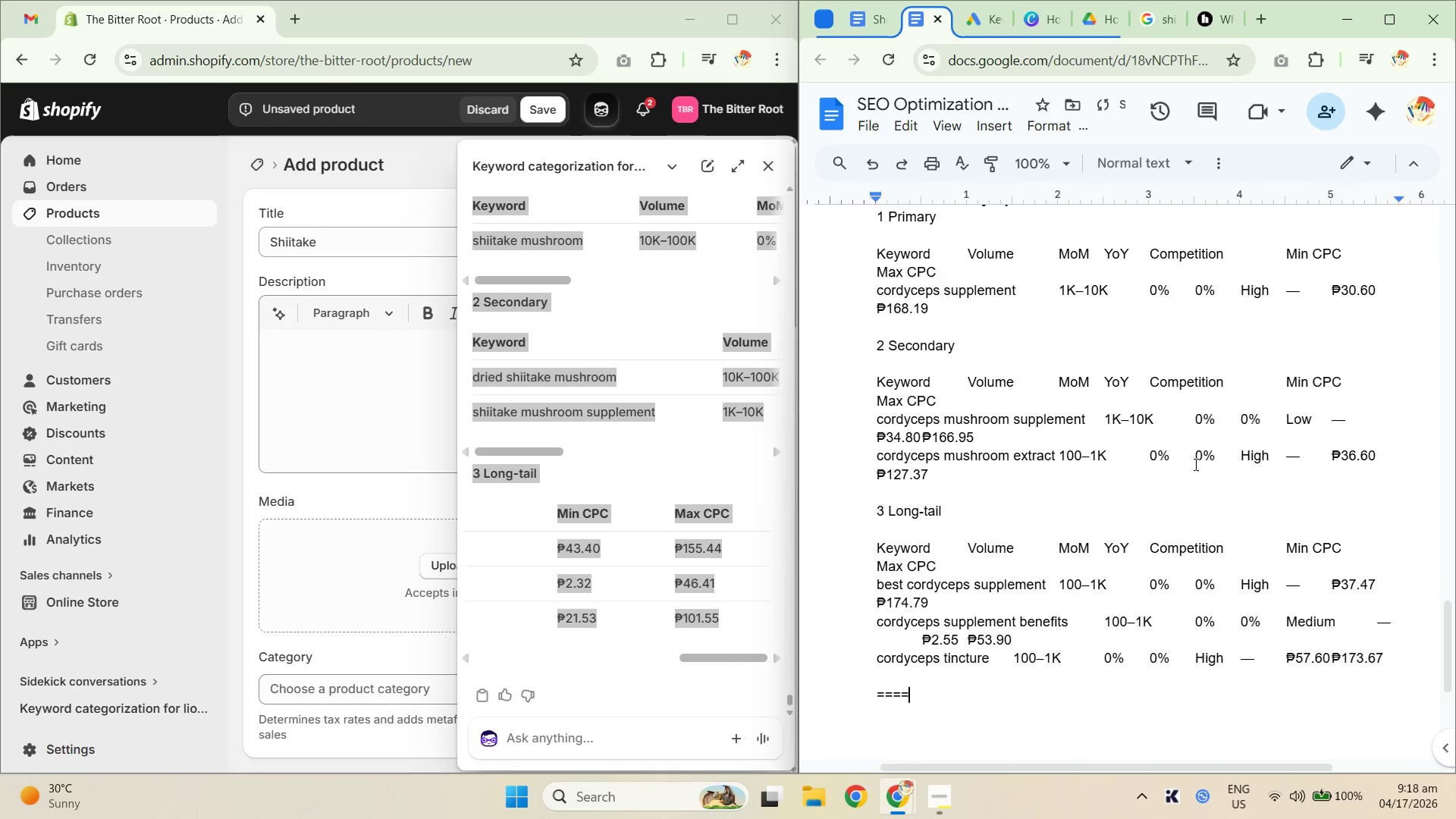 
scroll: coordinate [1191, 463], scroll_direction: up, amount: 3.0
 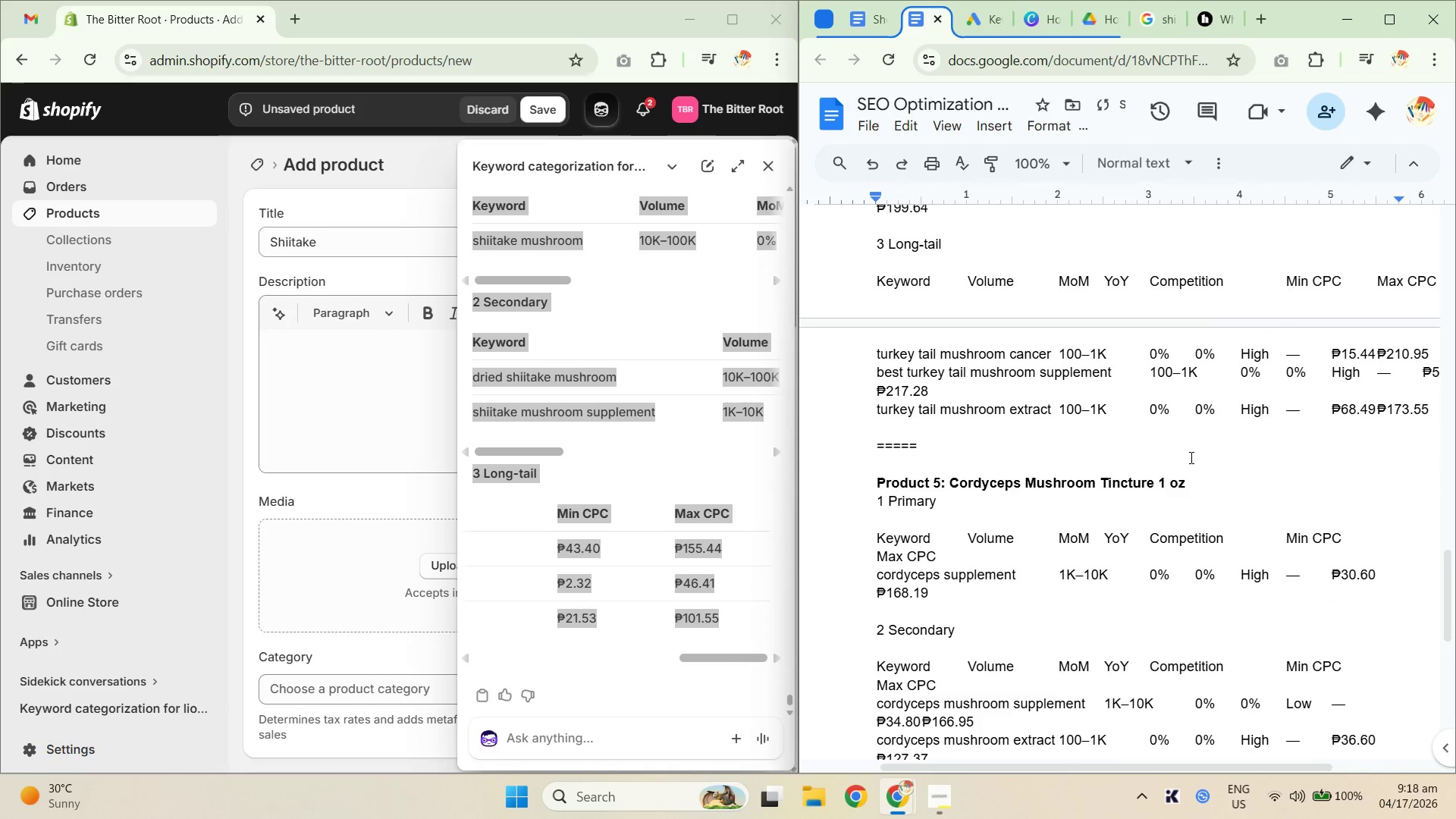 
scroll: coordinate [1201, 402], scroll_direction: down, amount: 3.0
 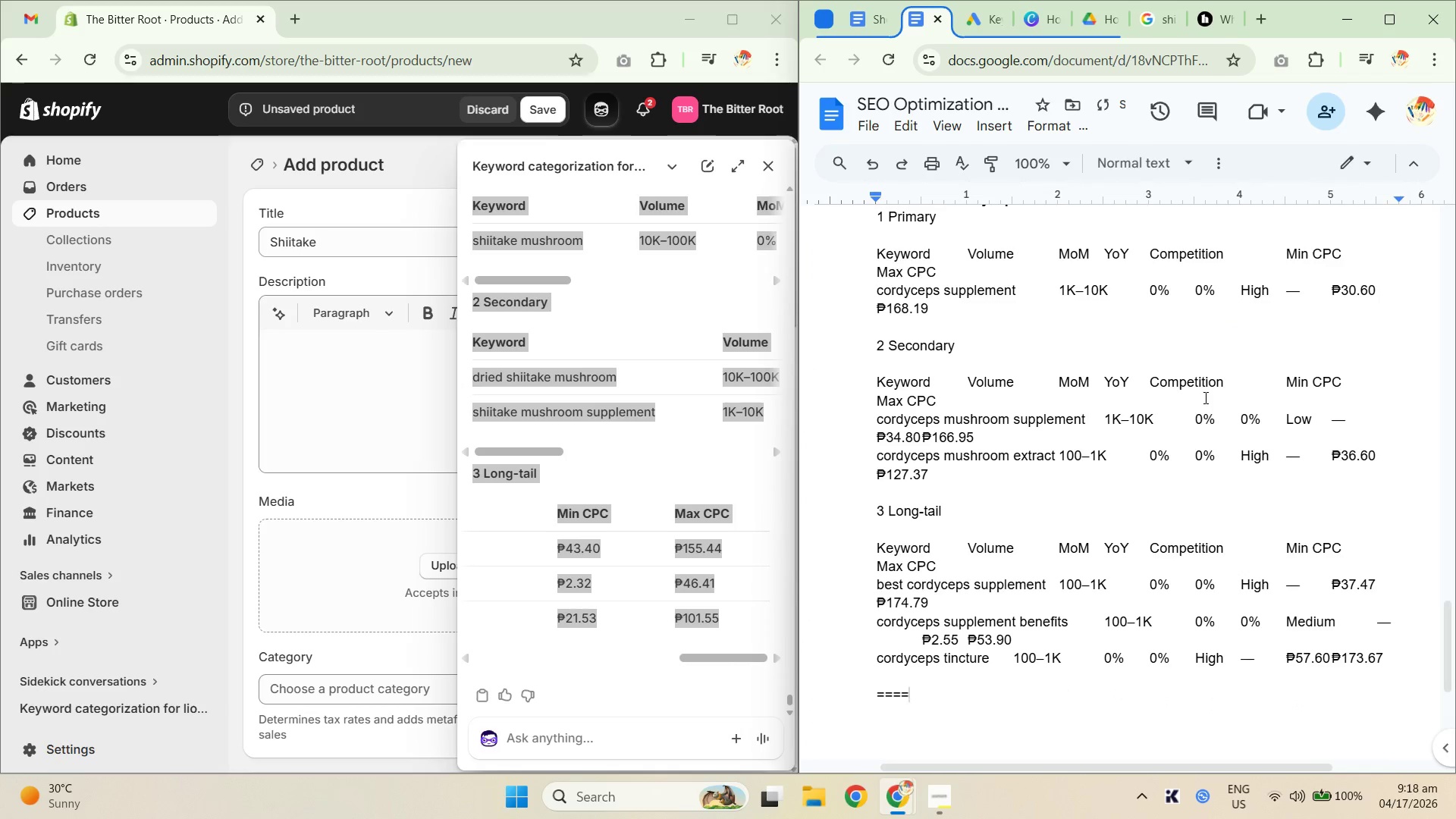 
key(Shift+Enter)
 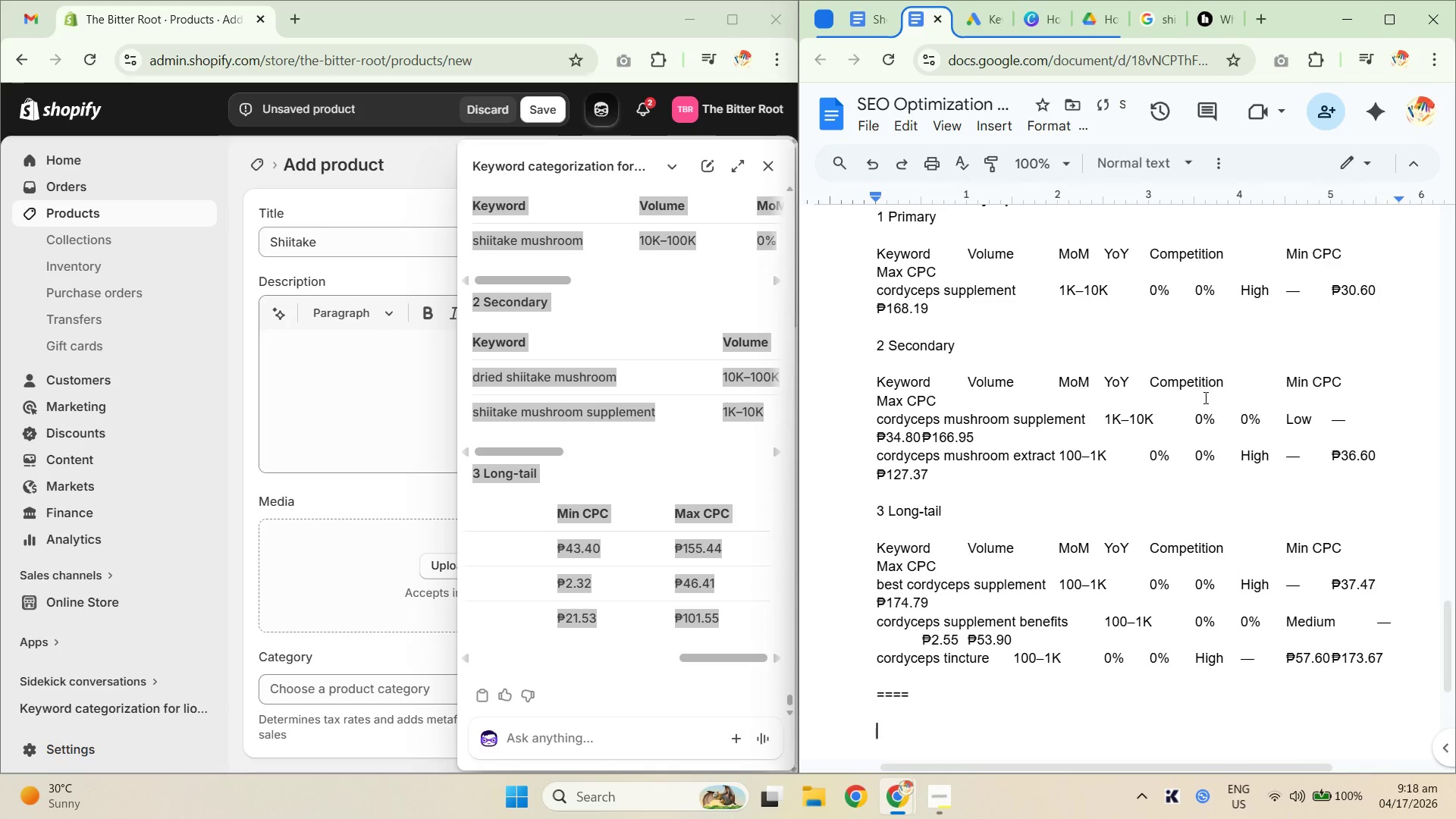 
key(Shift+Enter)
 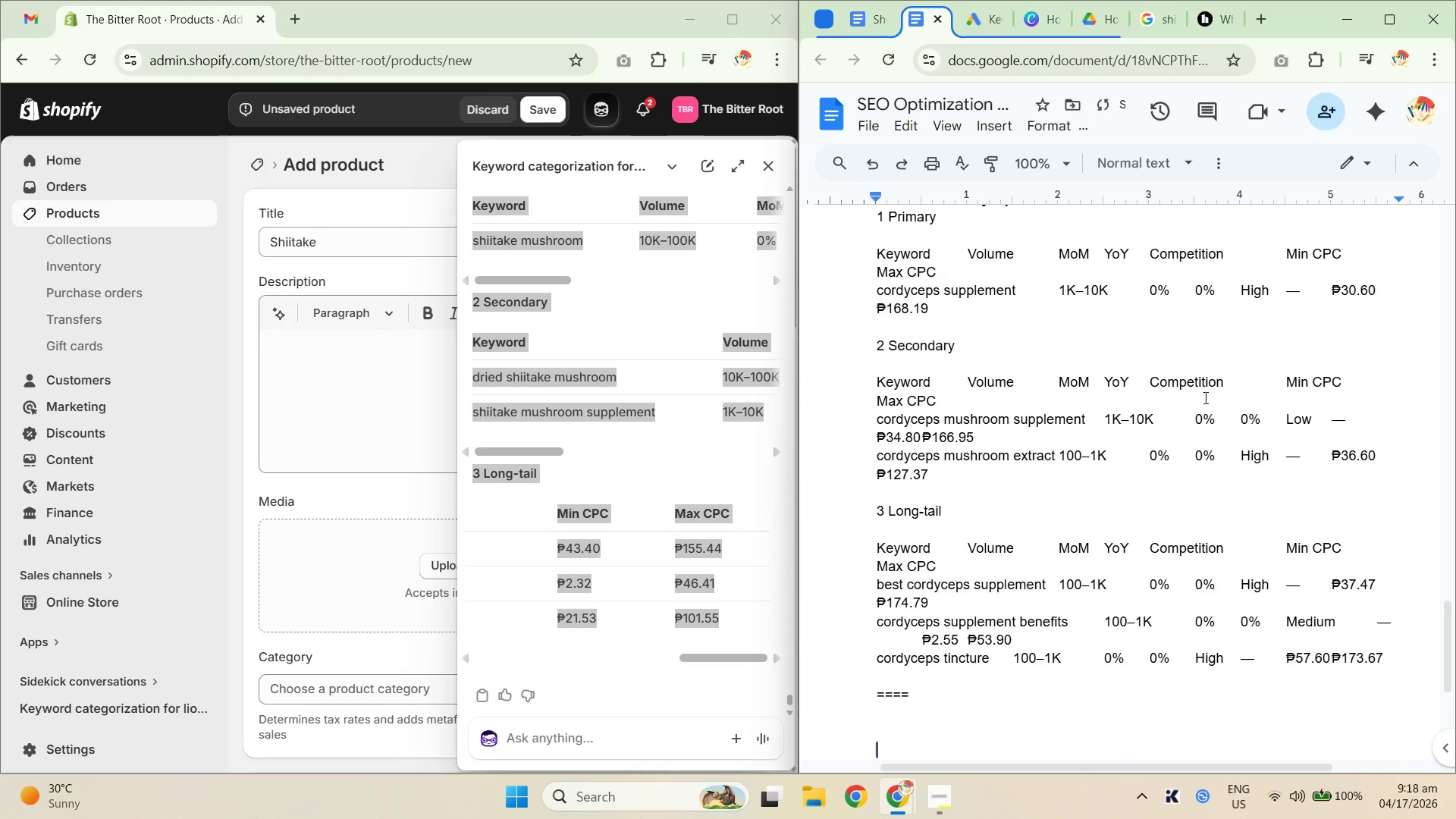 
key(Shift+Enter)
 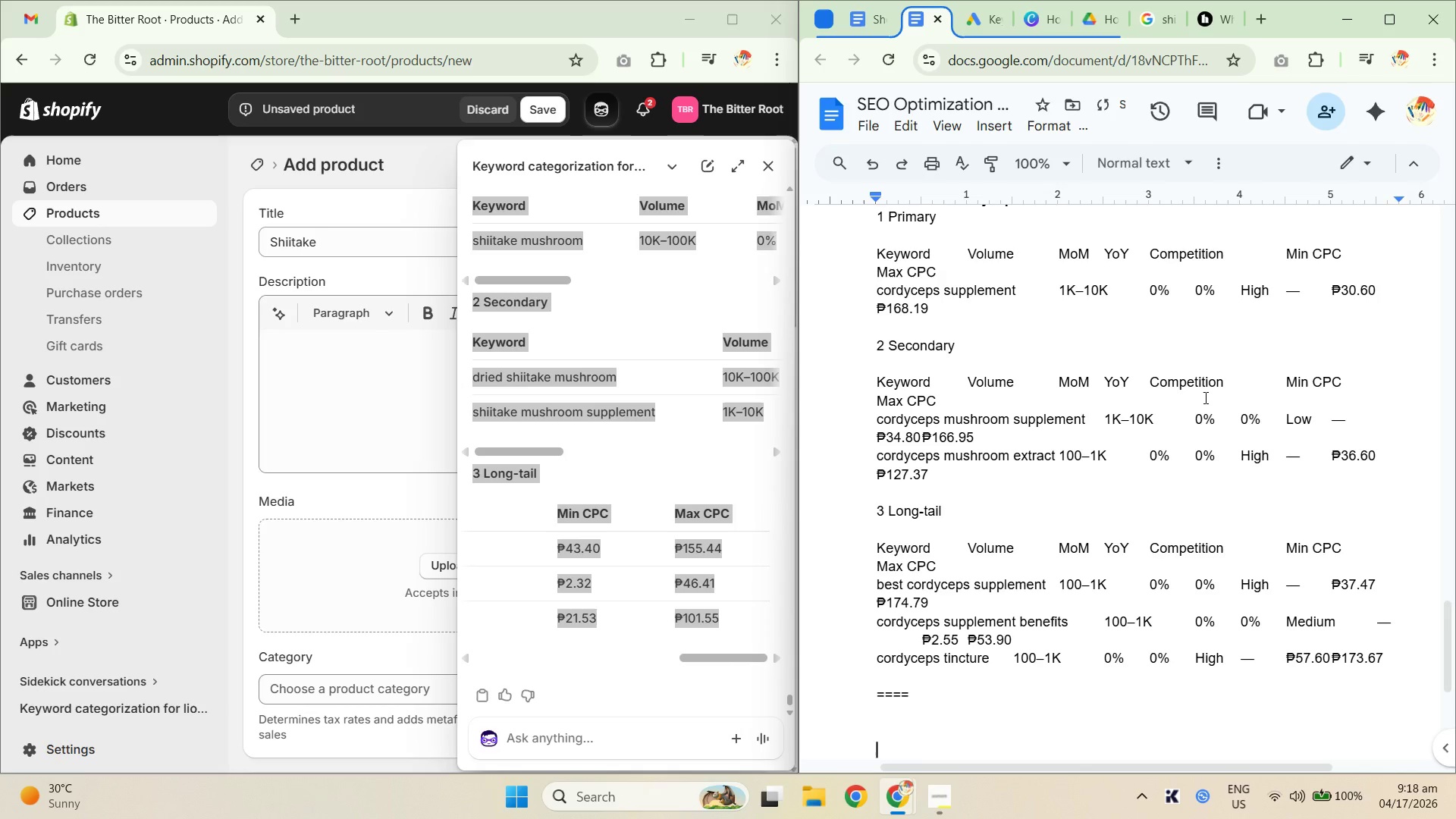 
key(Control+V)
 